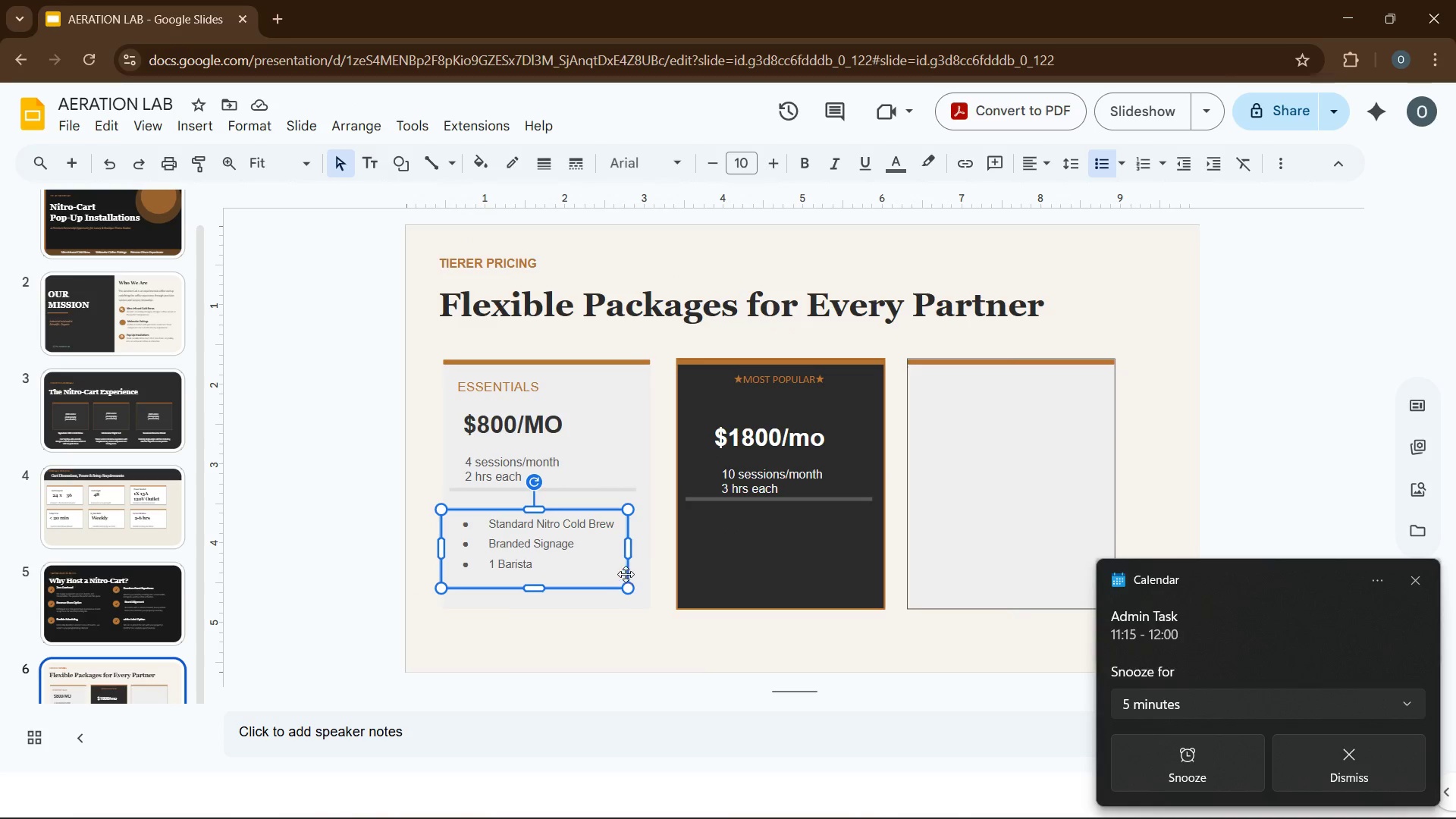 
left_click([626, 573])
 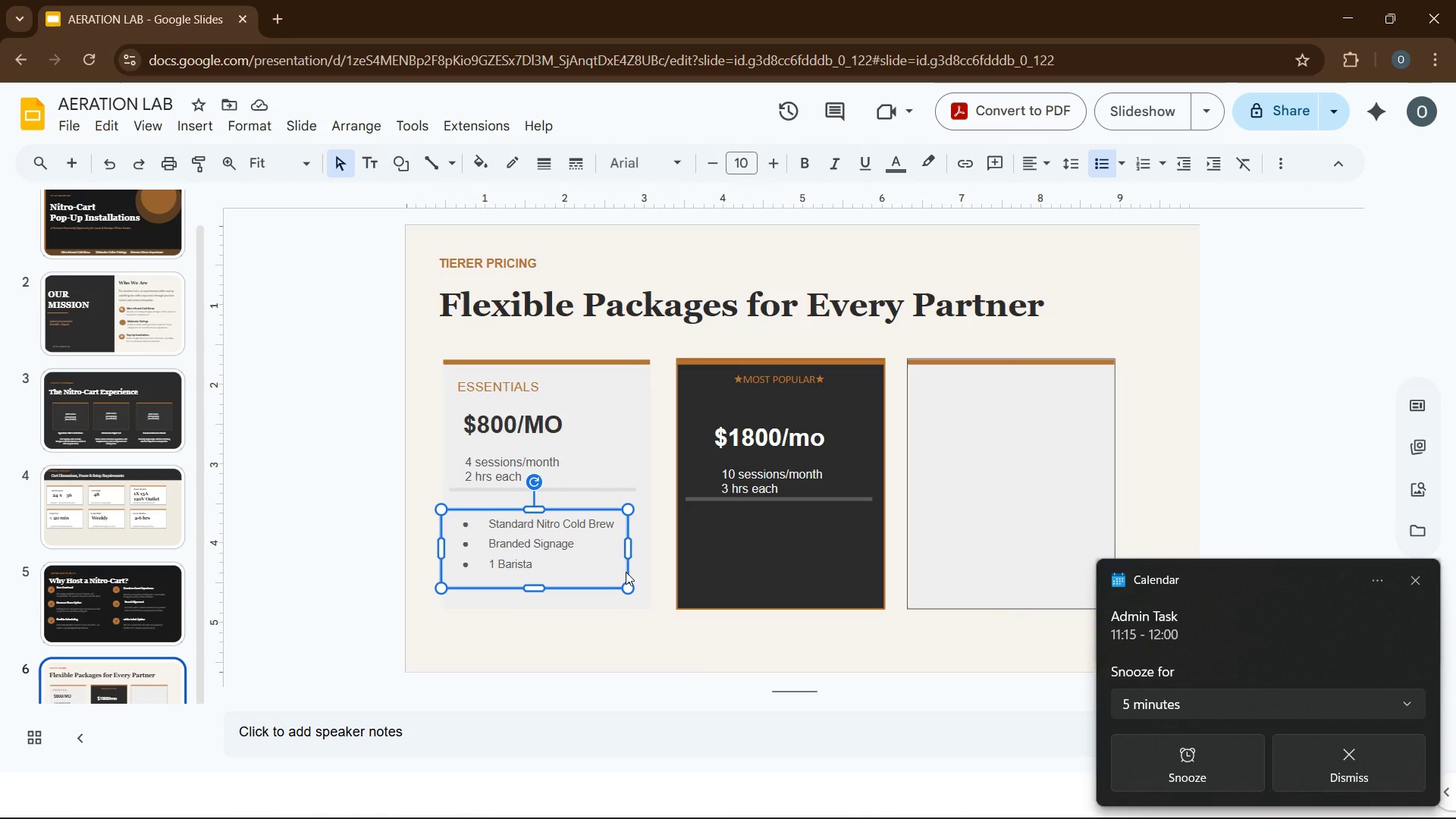 
key(Control+D)
 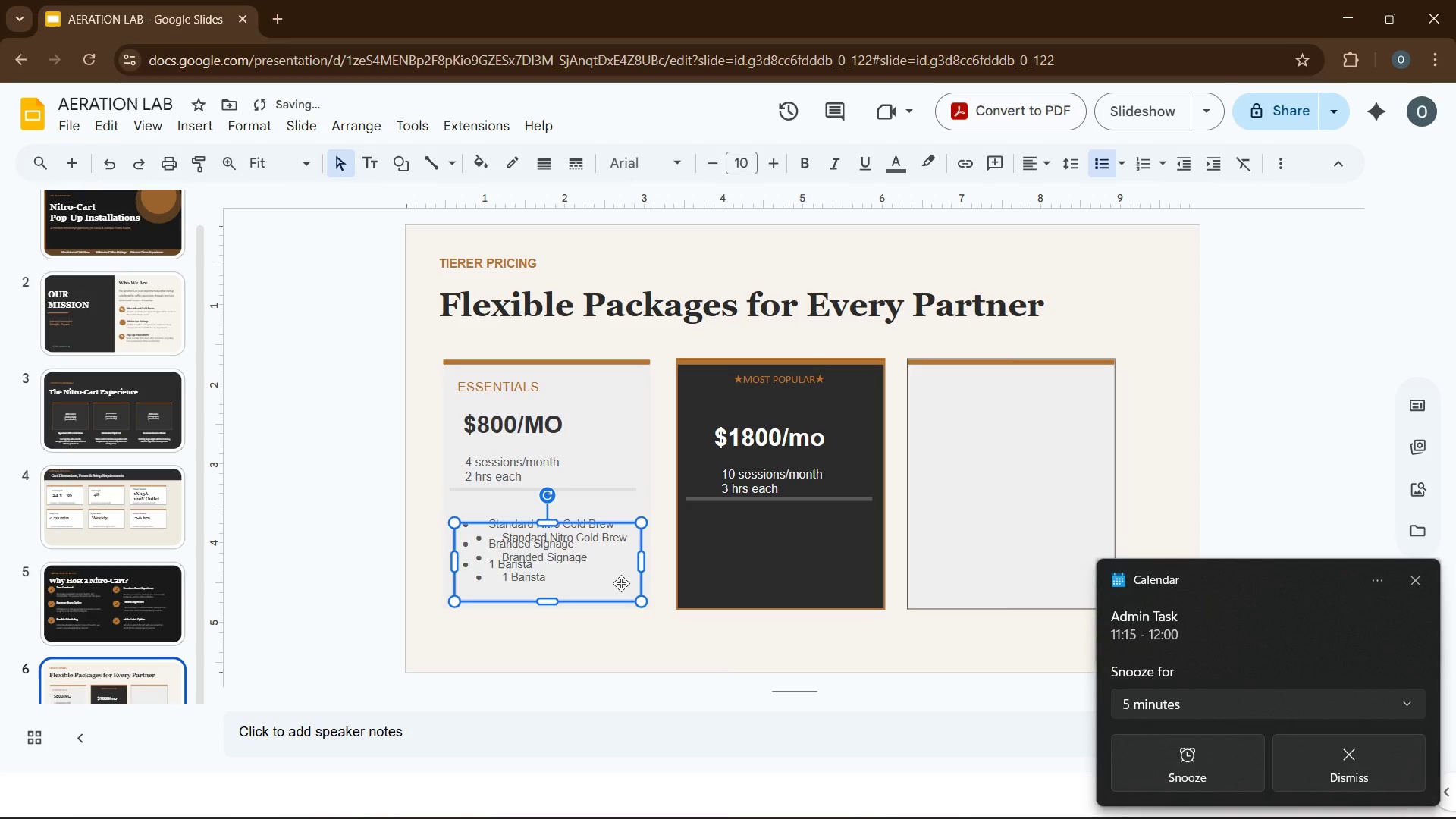 
left_click_drag(start_coordinate=[621, 583], to_coordinate=[854, 569])
 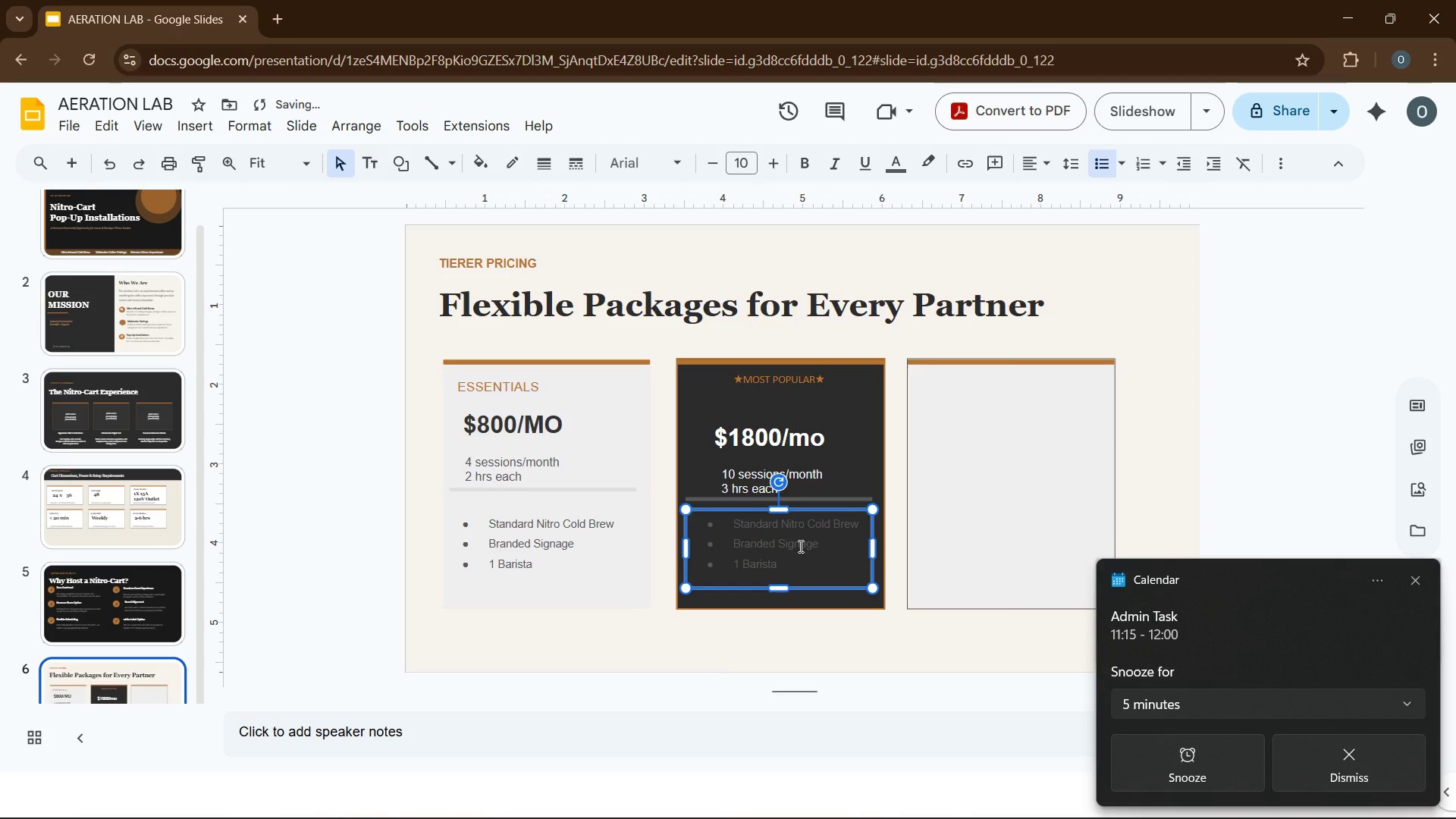 
left_click([799, 546])
 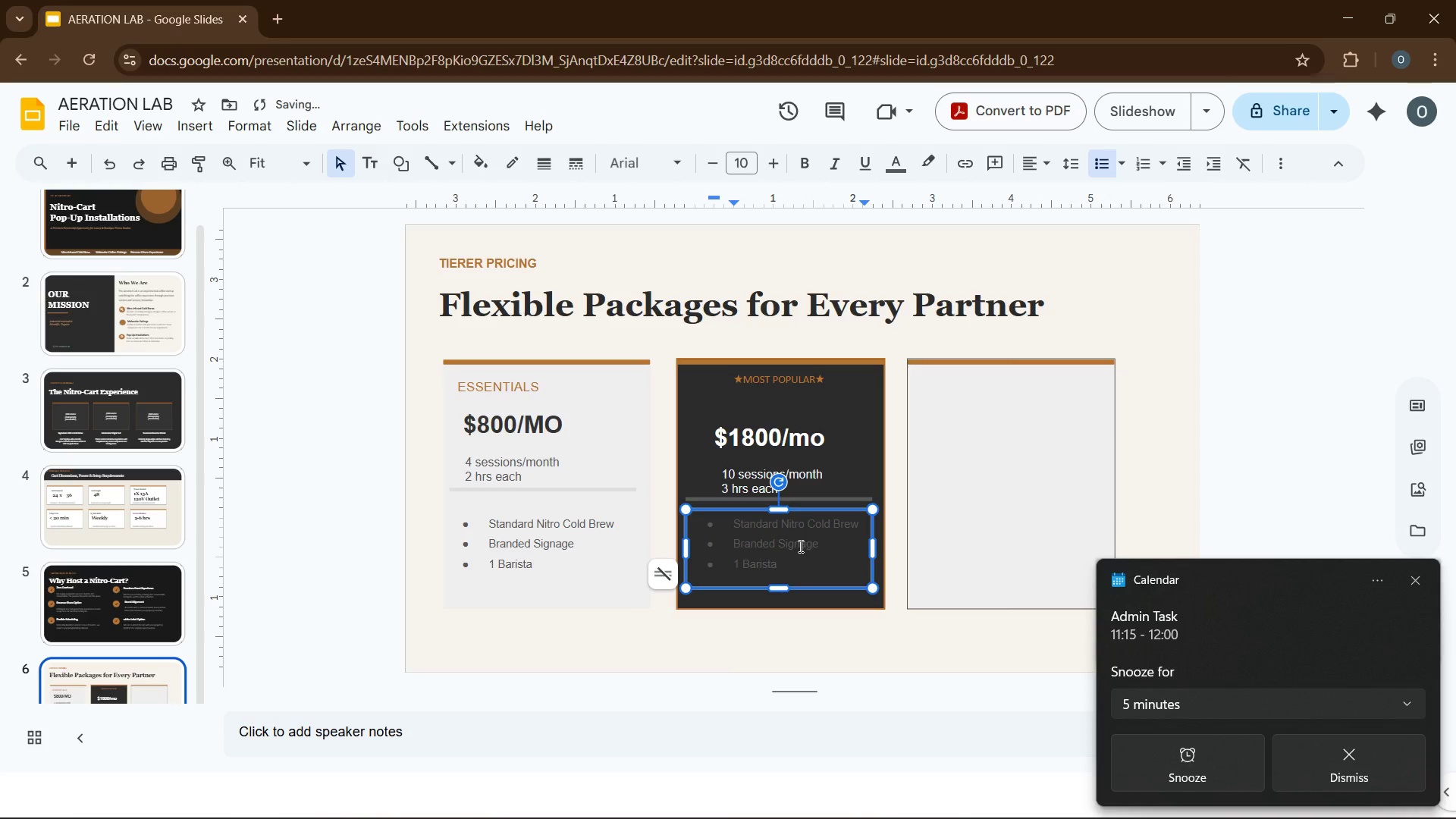 
key(Control+A)
 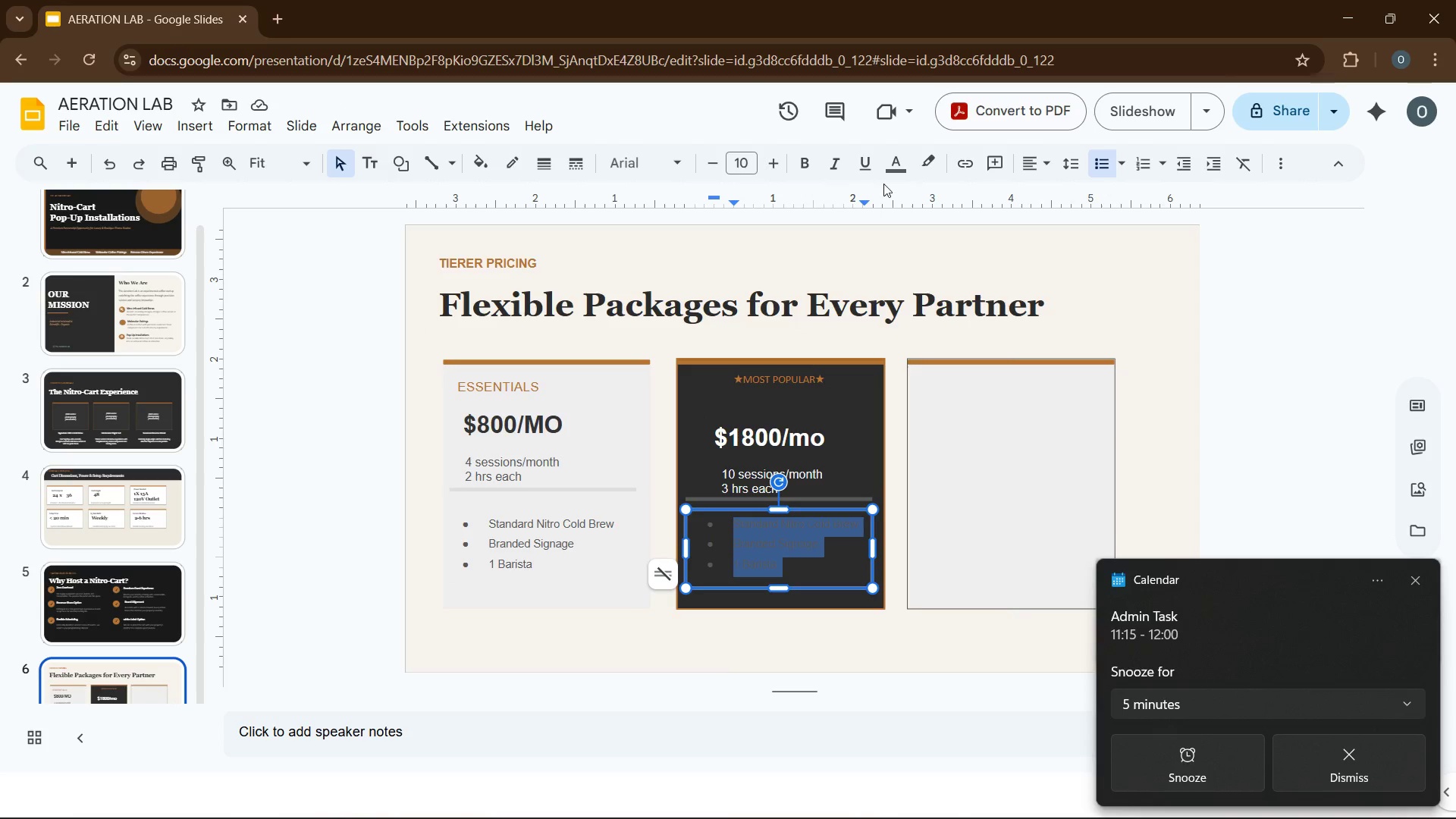 
wait(5.45)
 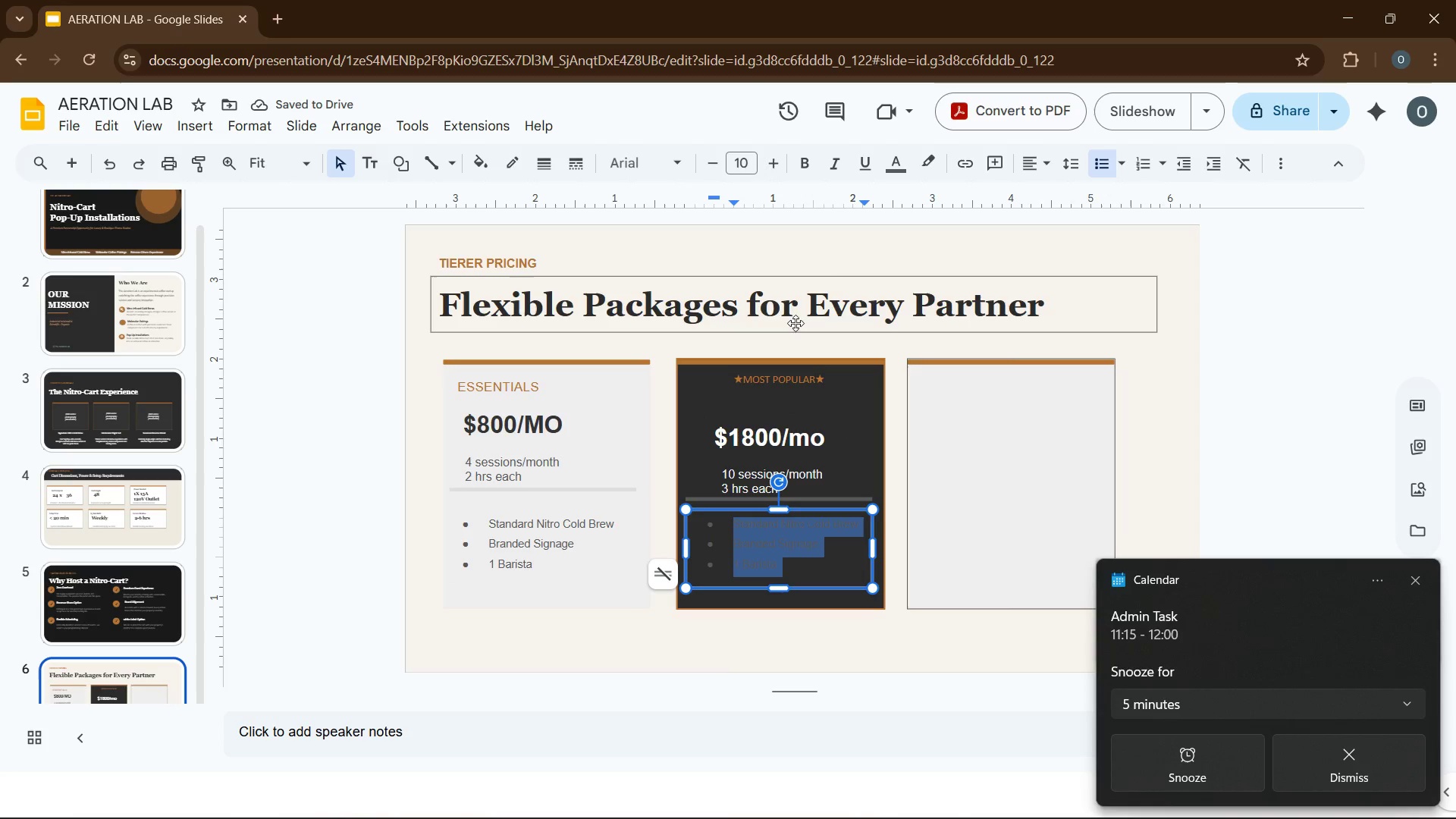 
left_click([891, 171])
 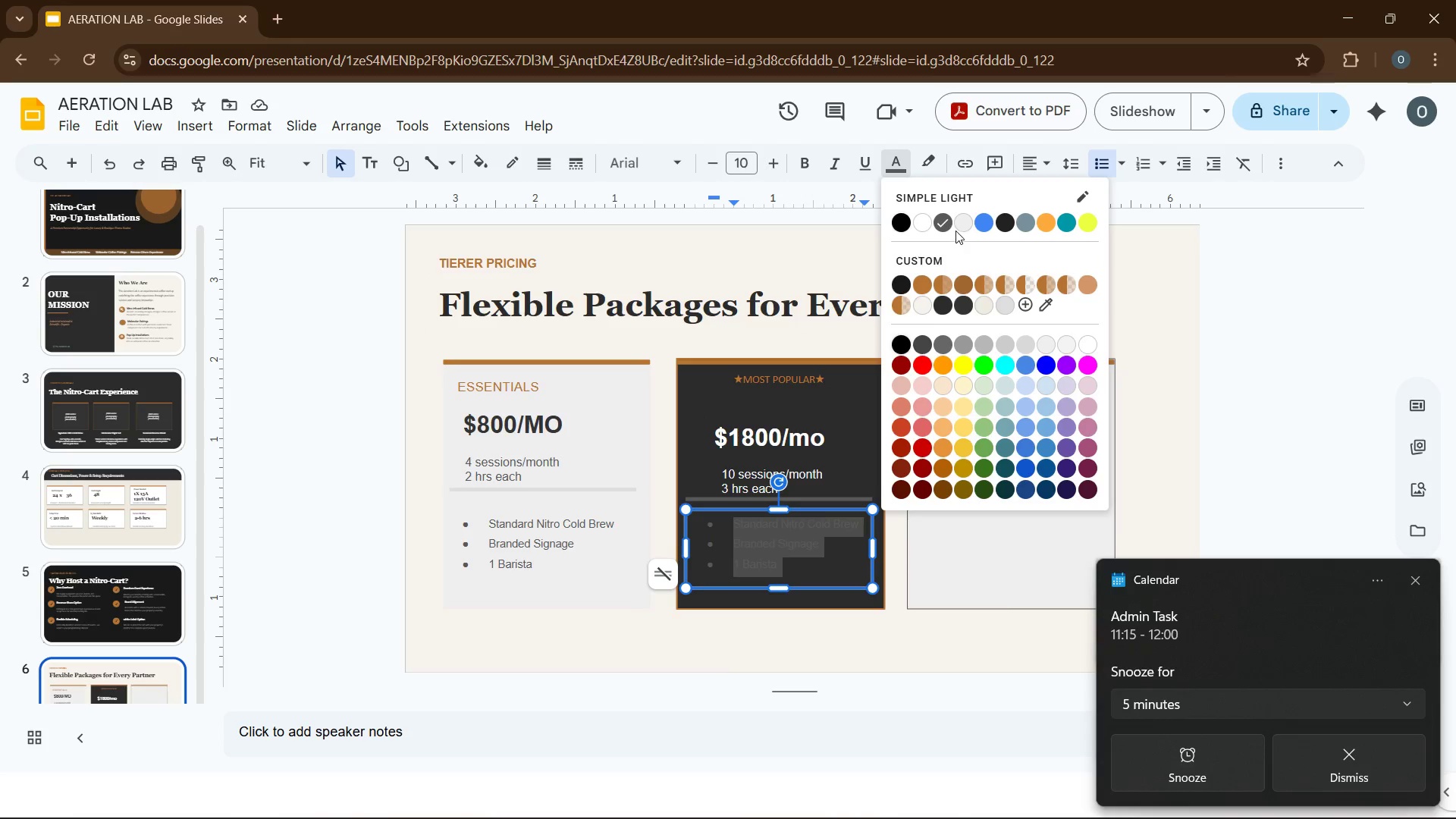 
left_click([962, 228])
 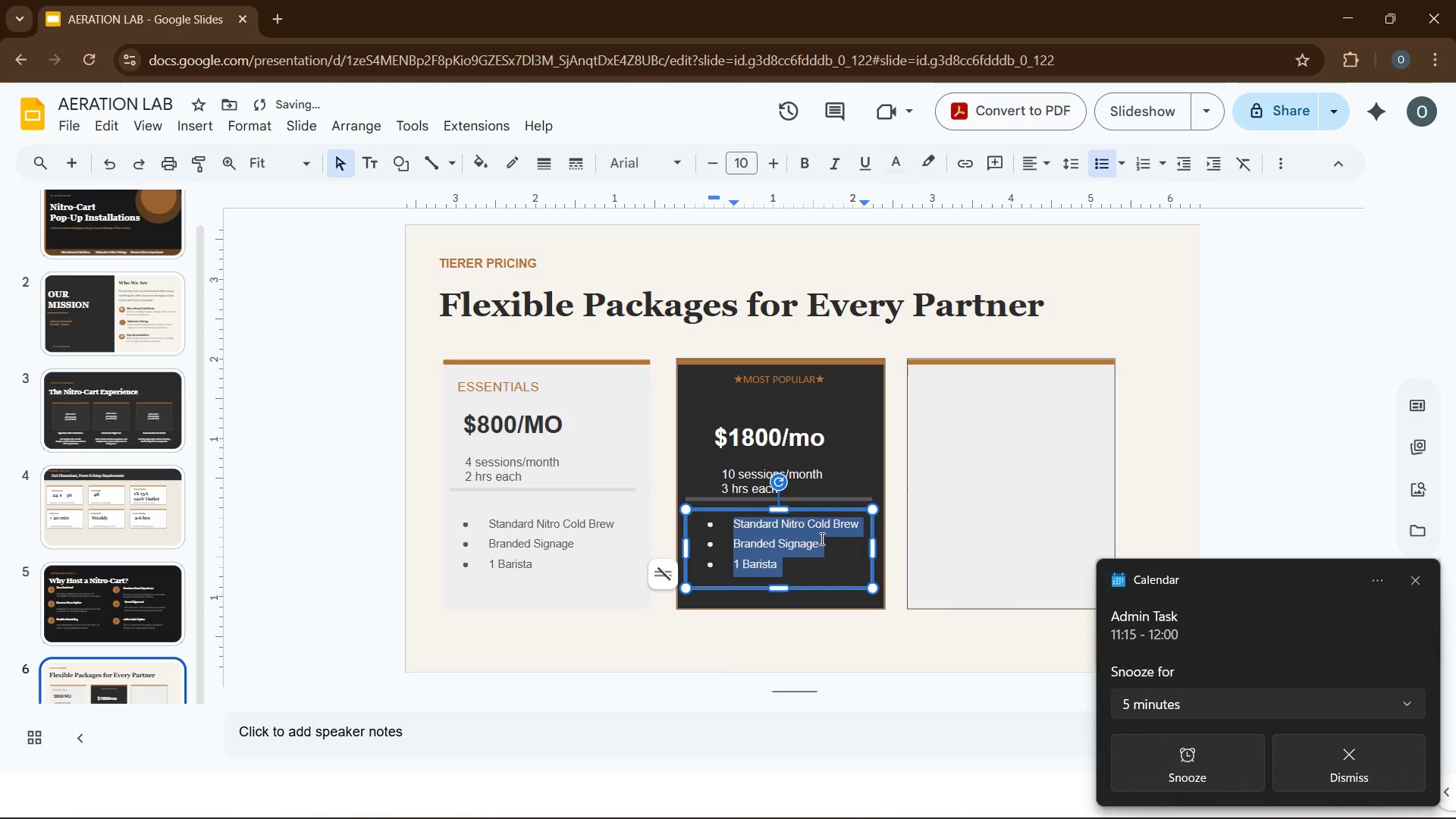 
left_click([805, 561])
 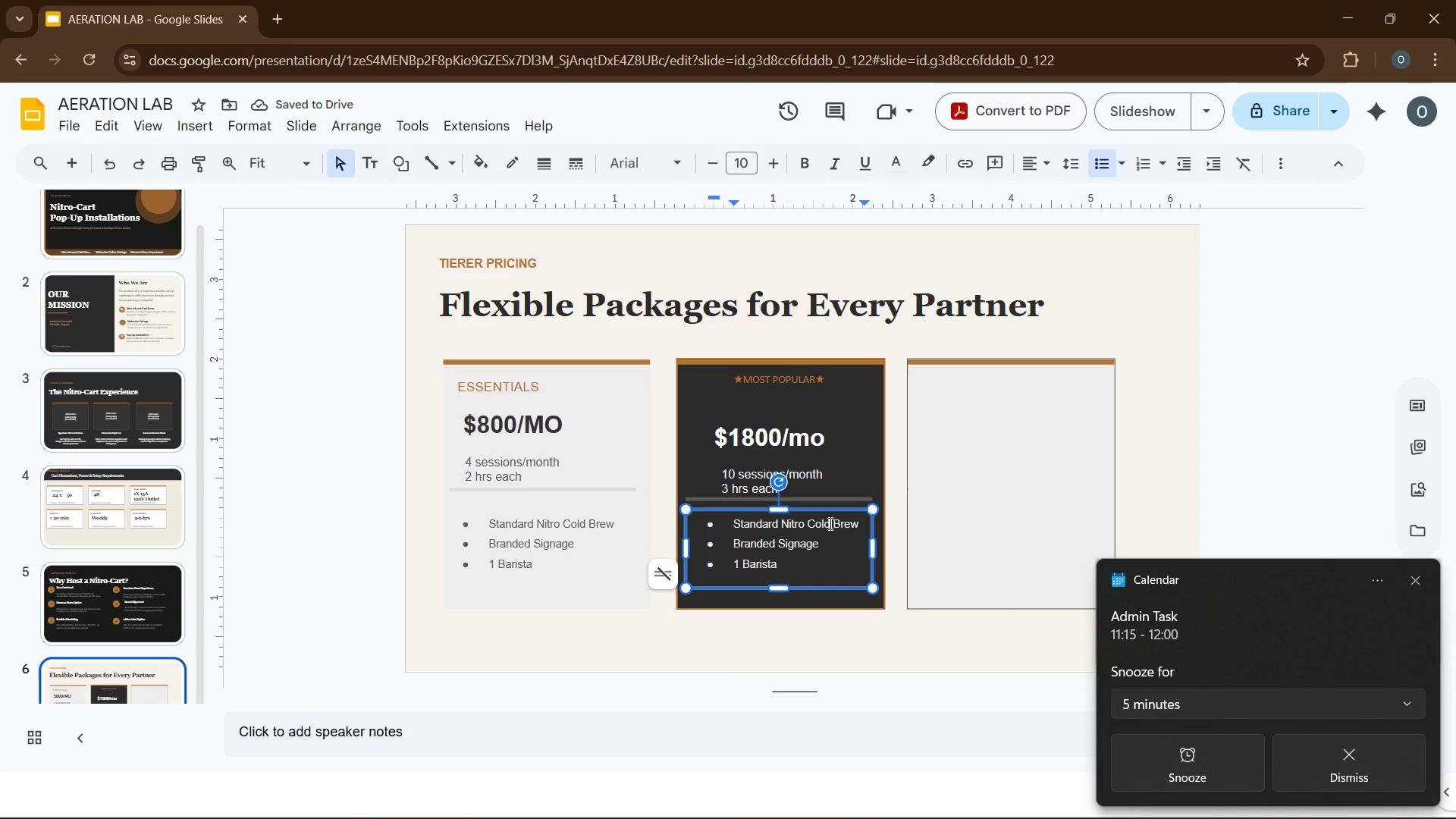 
left_click([829, 522])
 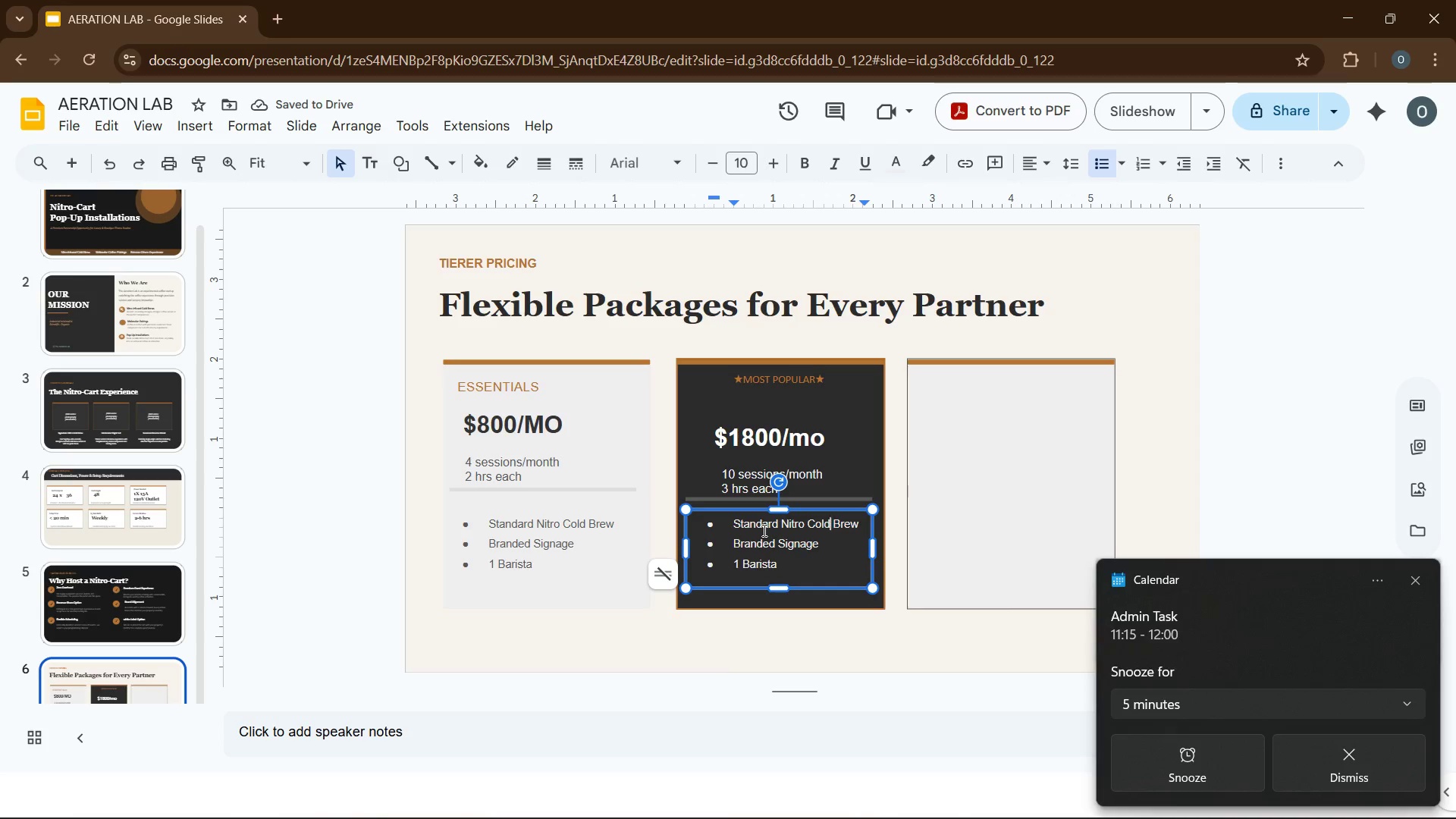 
double_click([763, 530])
 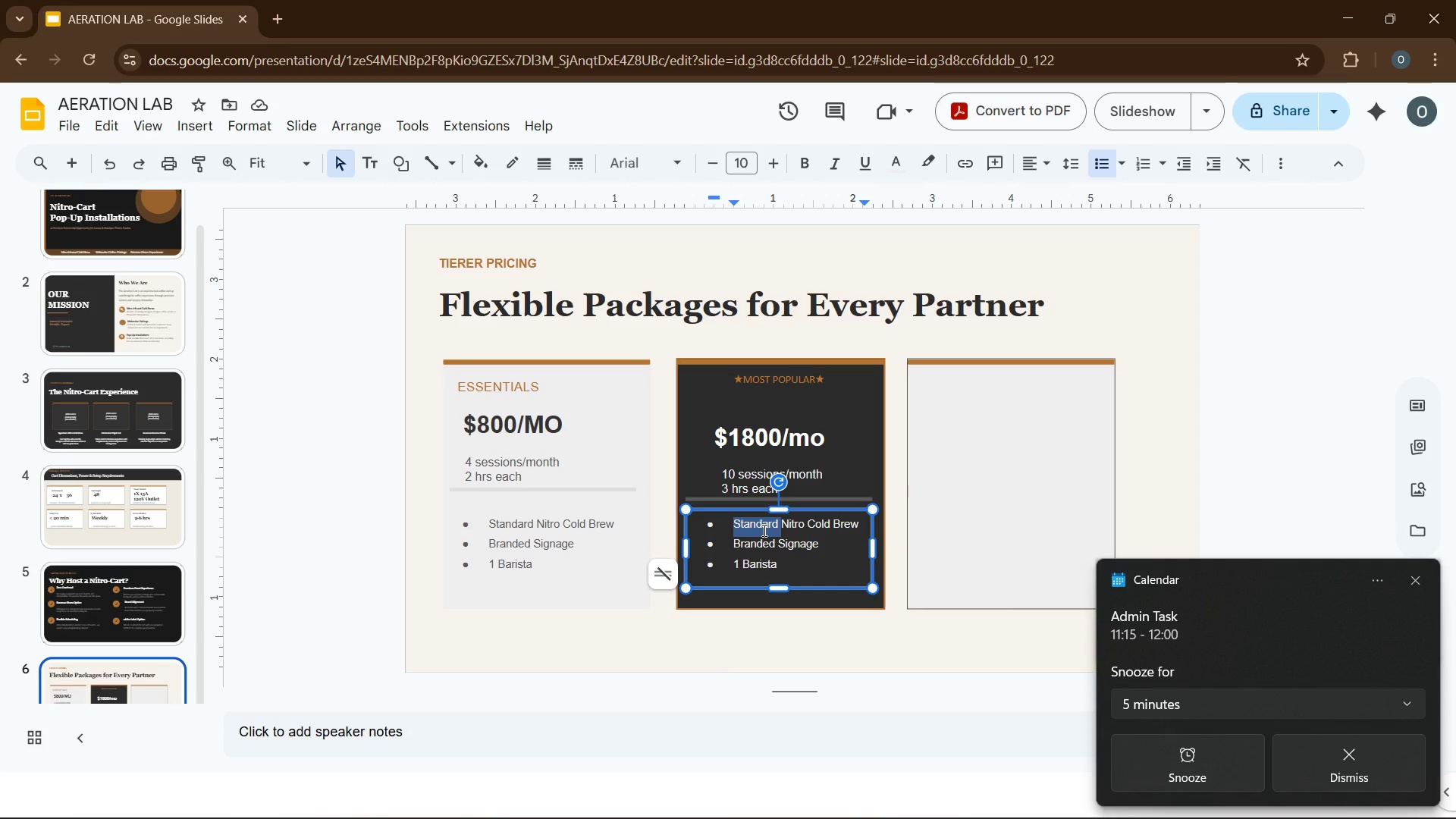 
type(Full )
 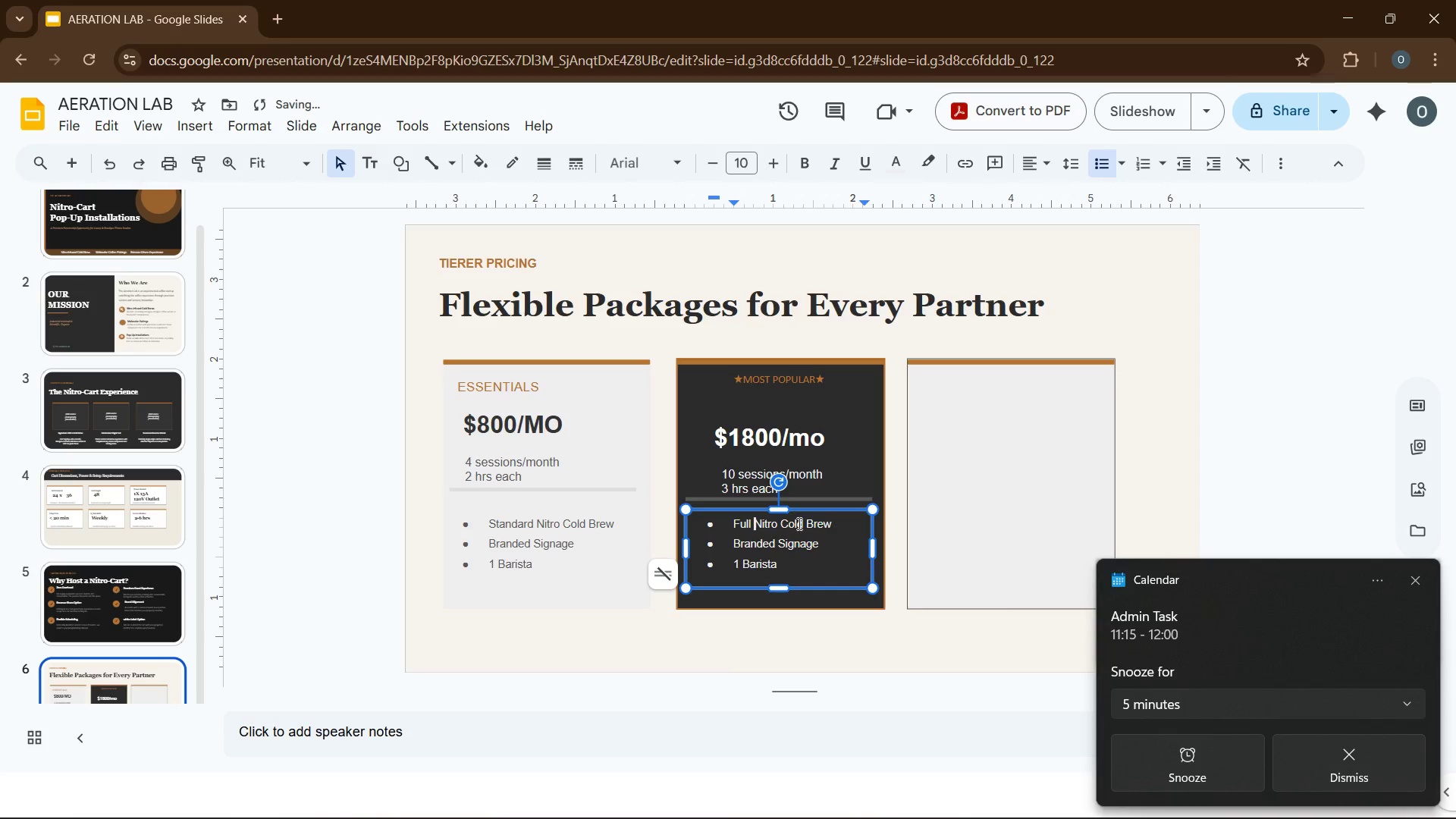 
double_click([799, 523])
 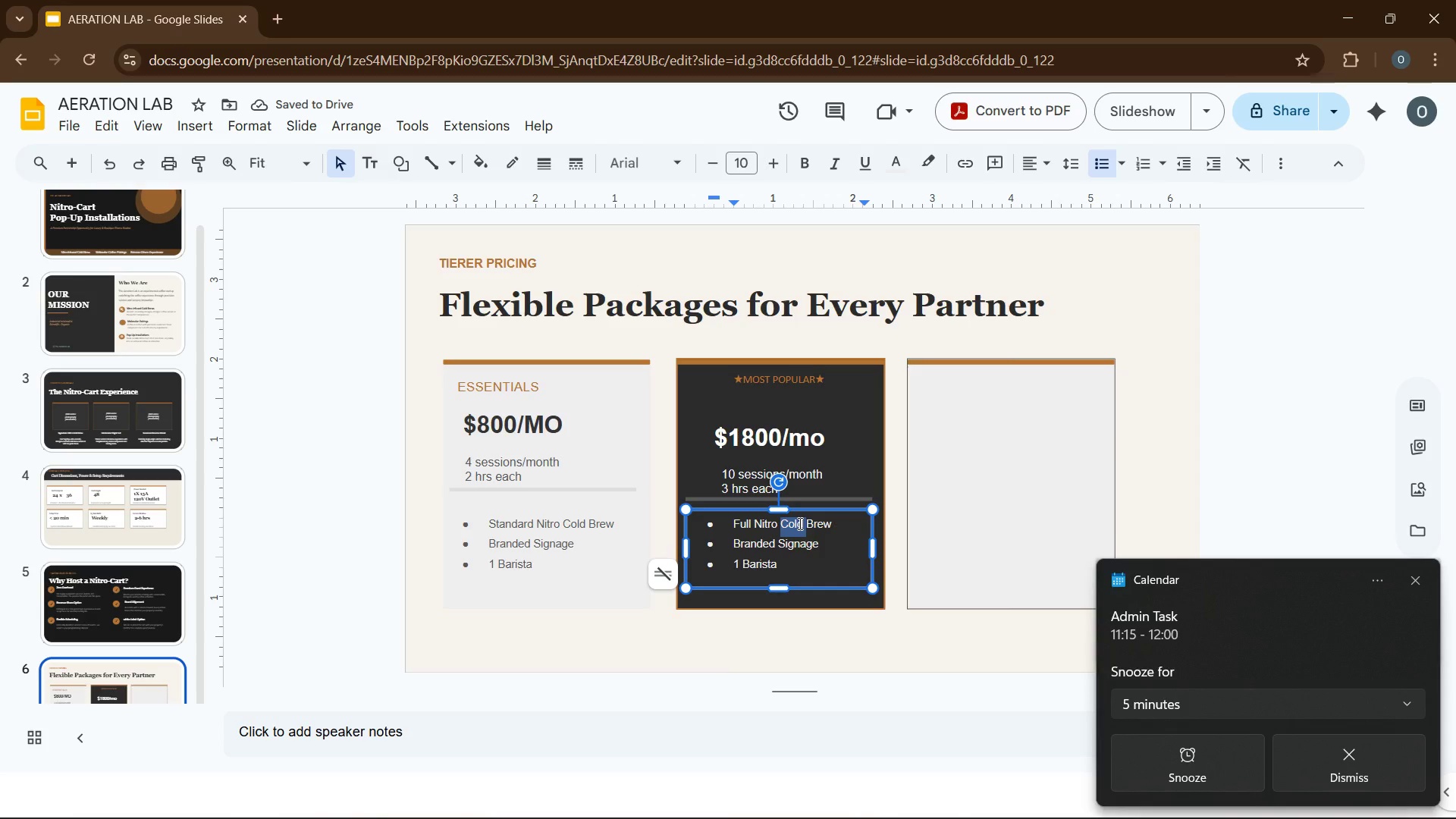 
type(Menue)
 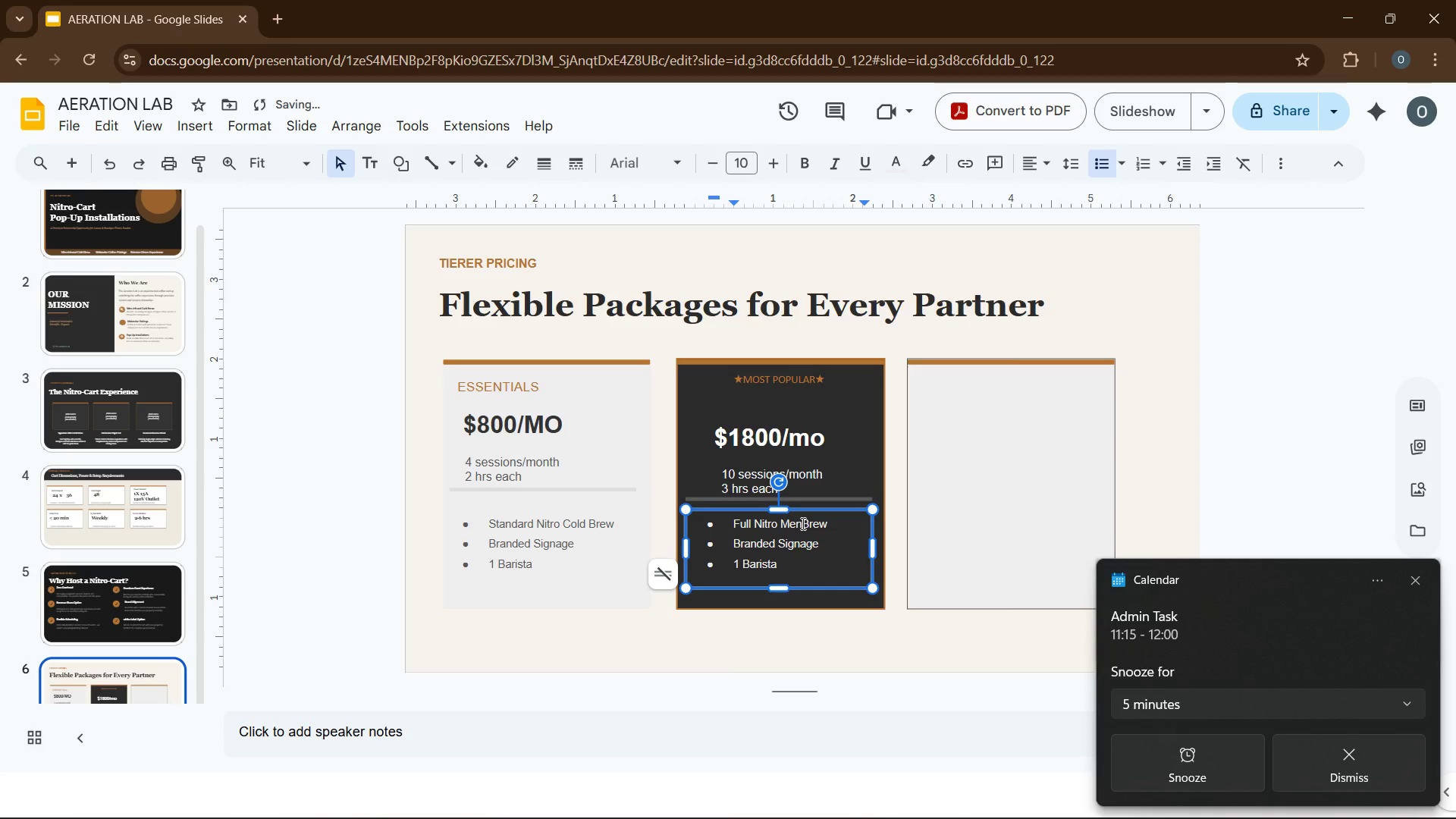 
key(Space)
 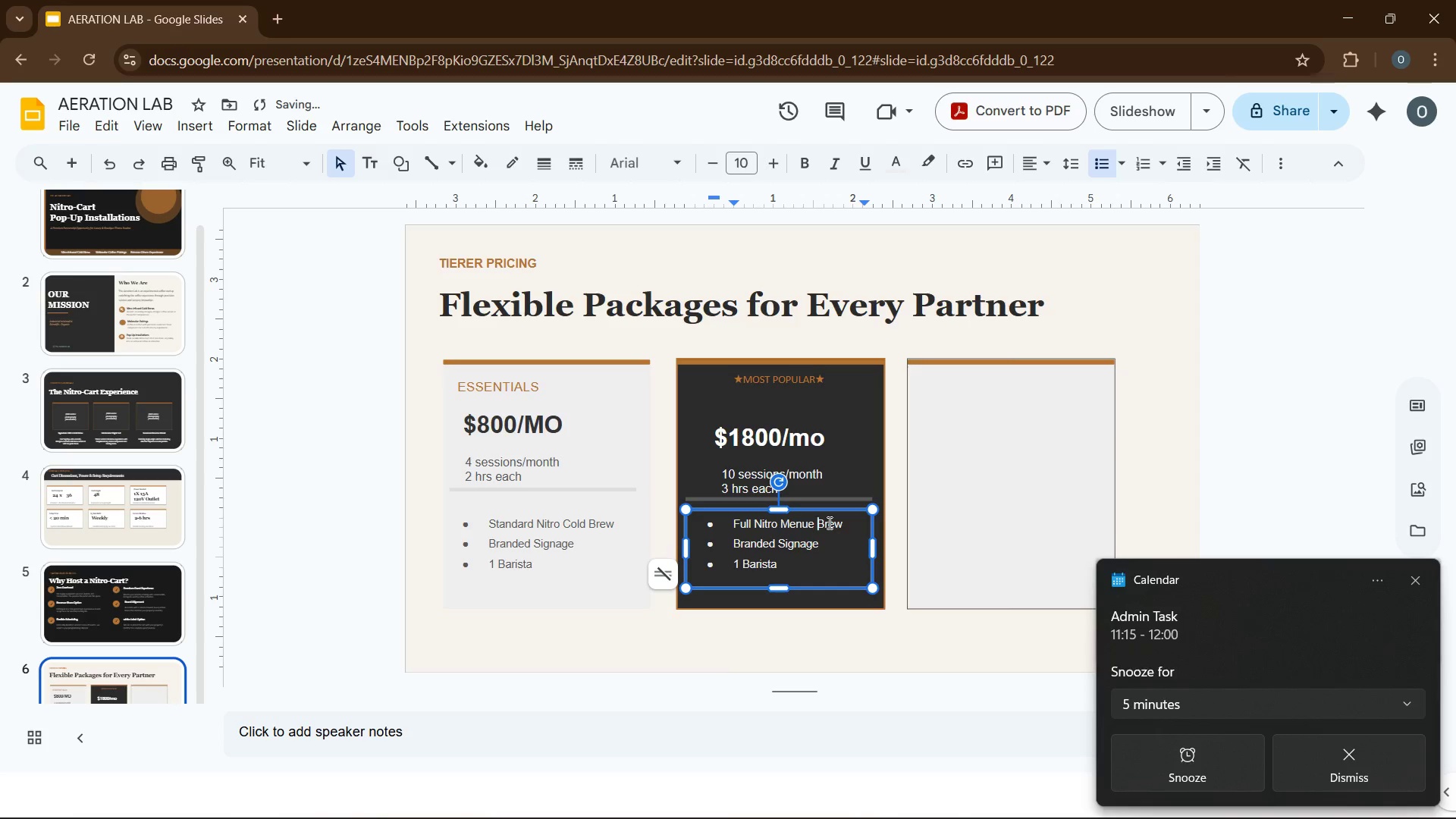 
left_click([828, 522])
 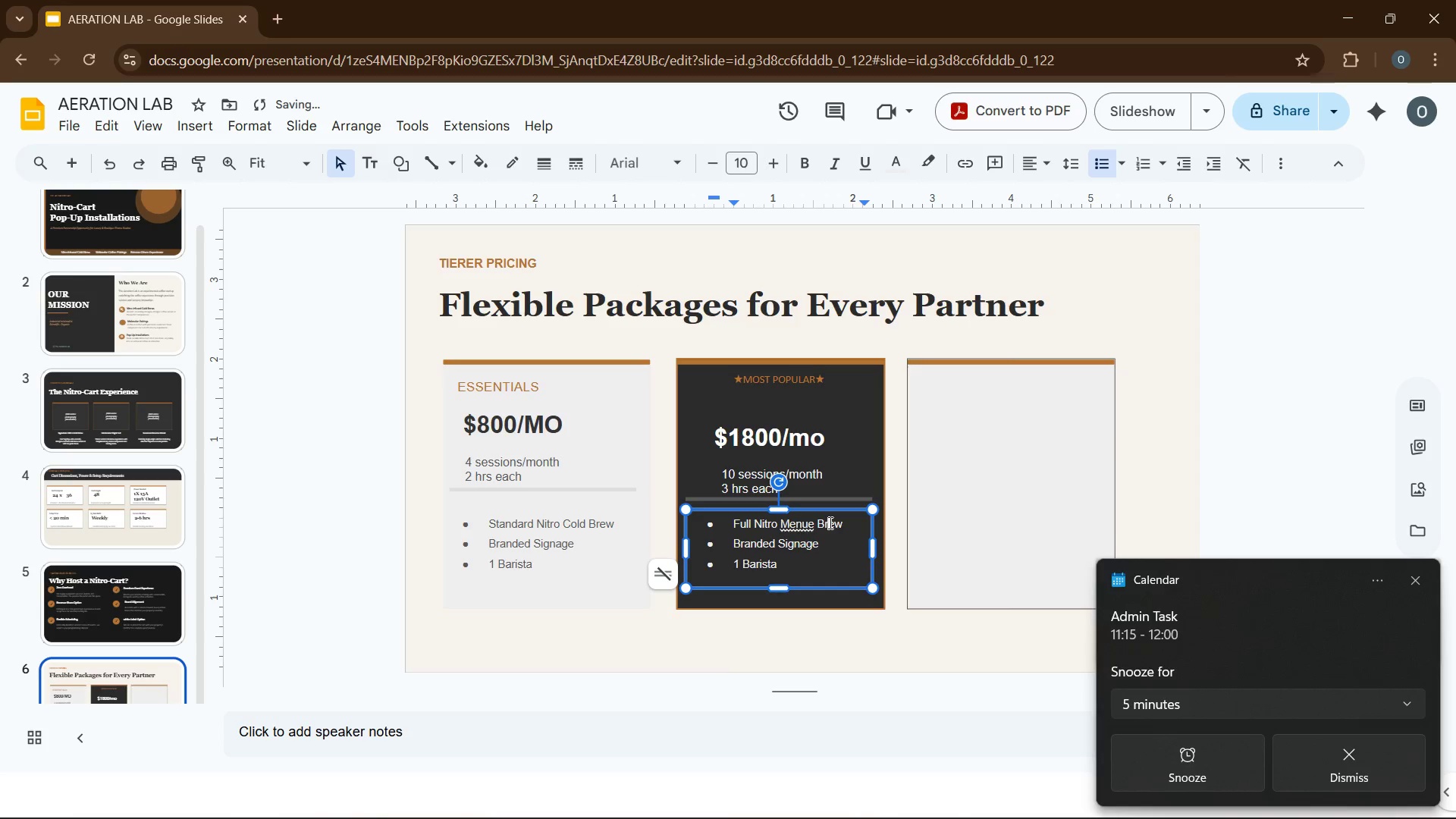 
double_click([829, 522])
 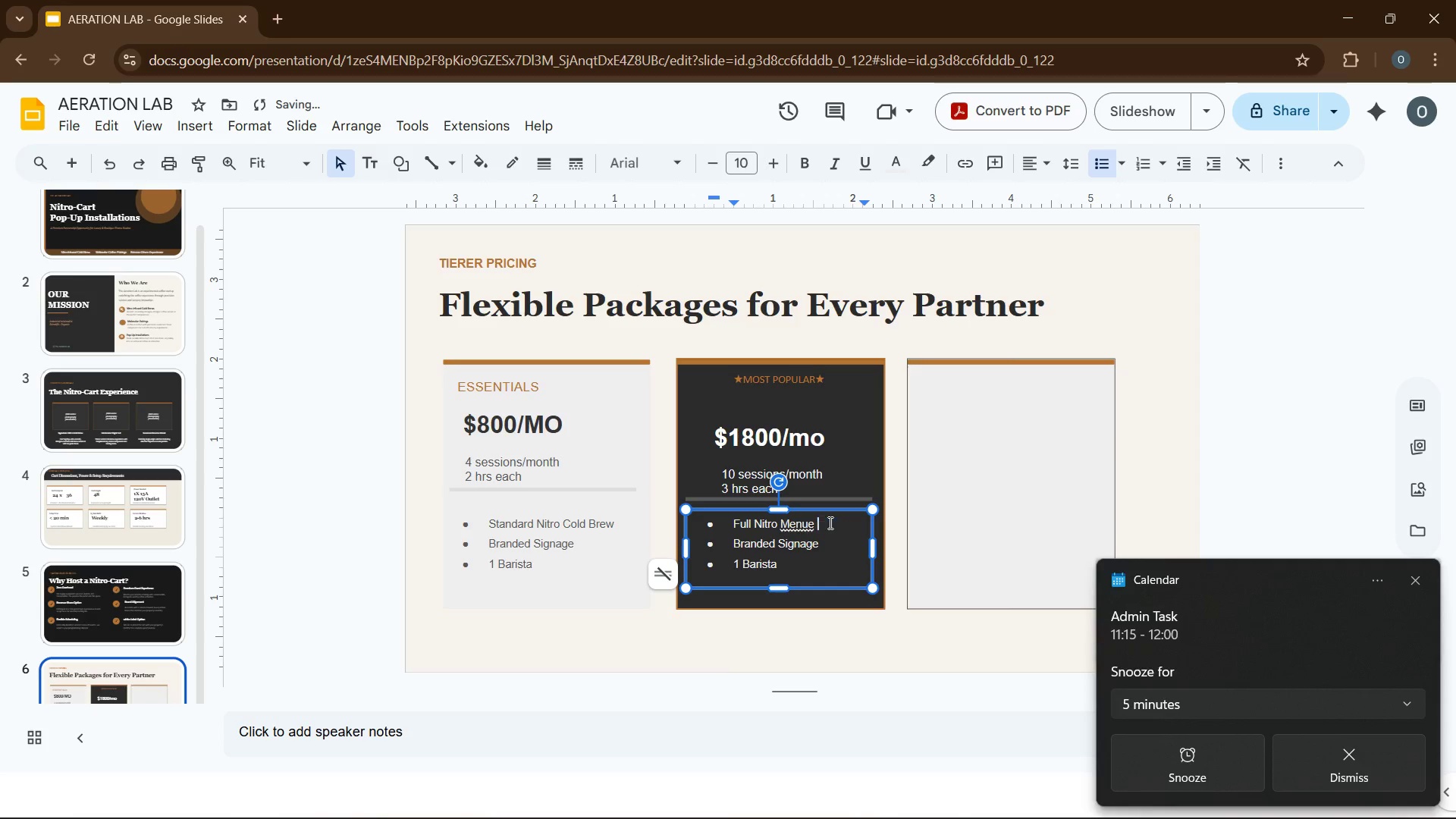 
key(Backspace)
 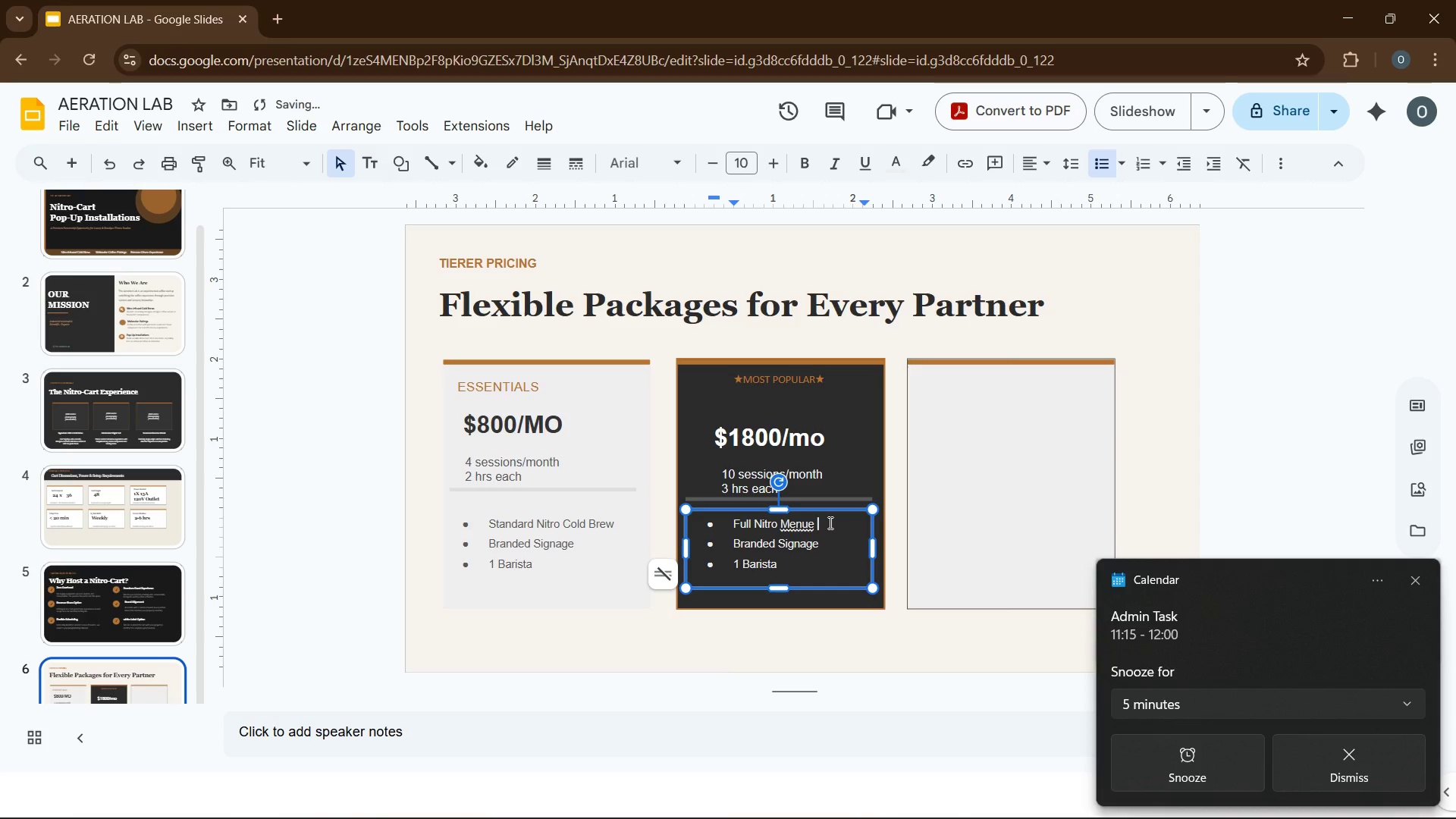 
key(Backspace)
 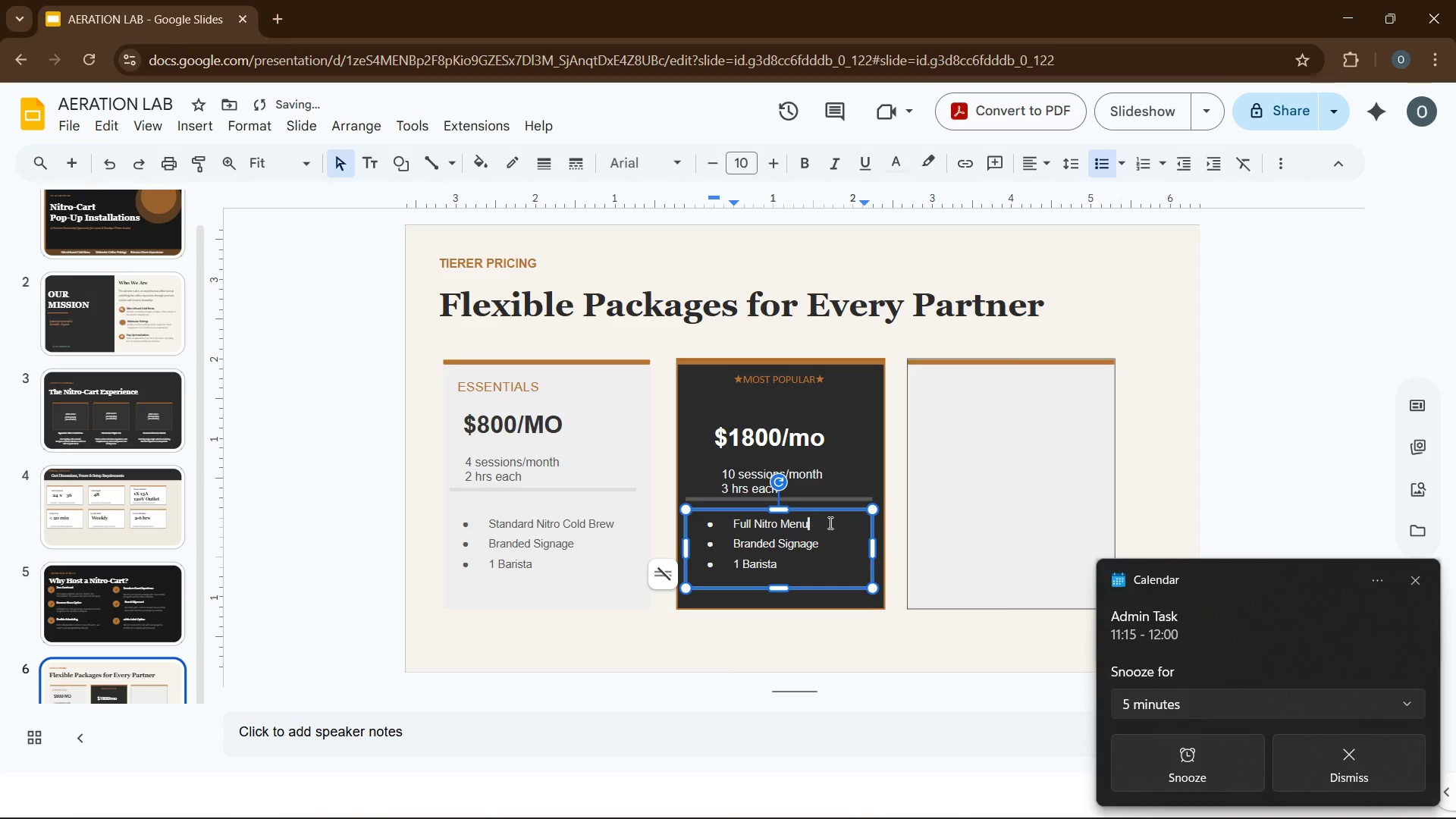 
key(Backspace)
 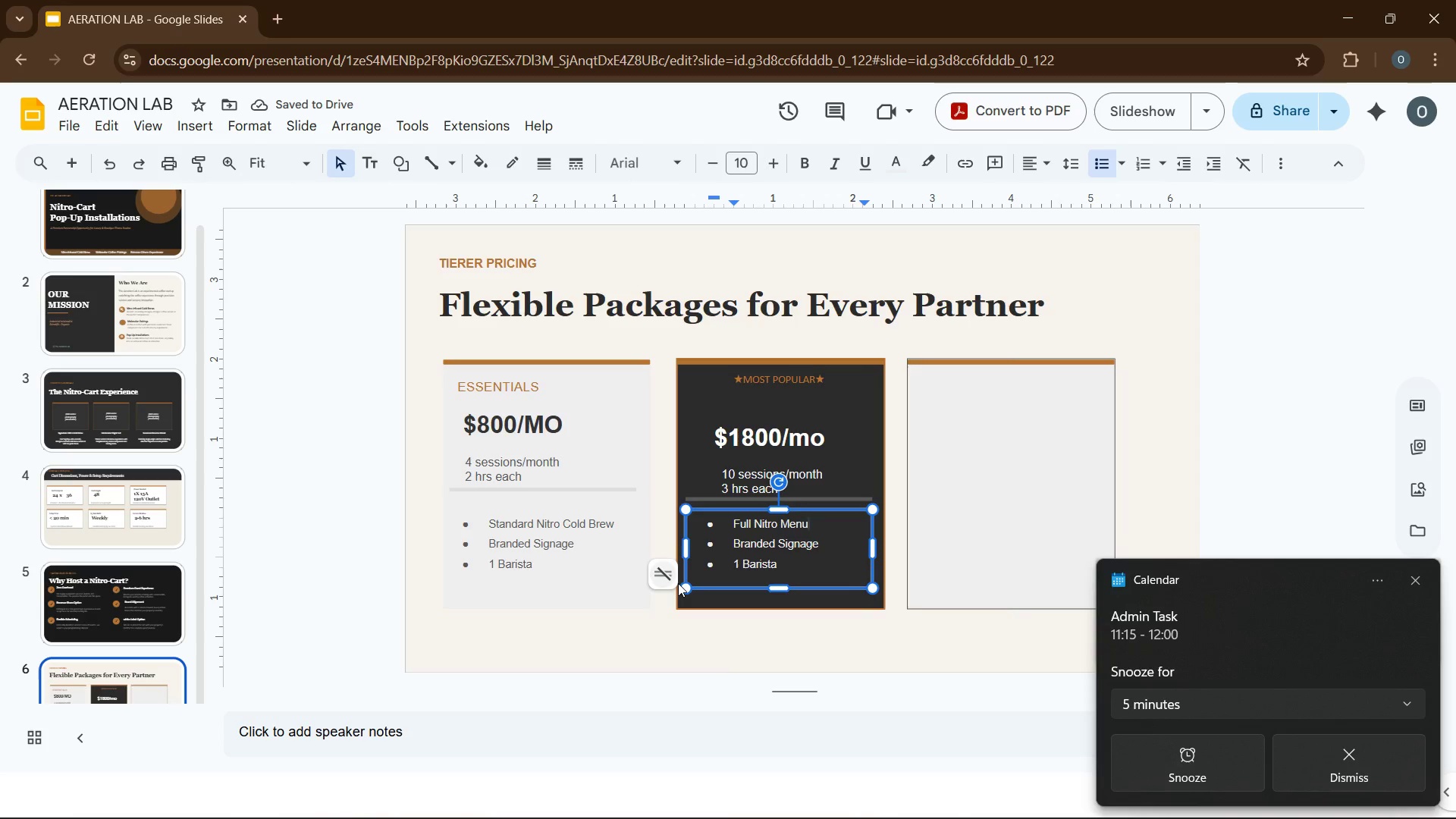 
left_click([734, 546])
 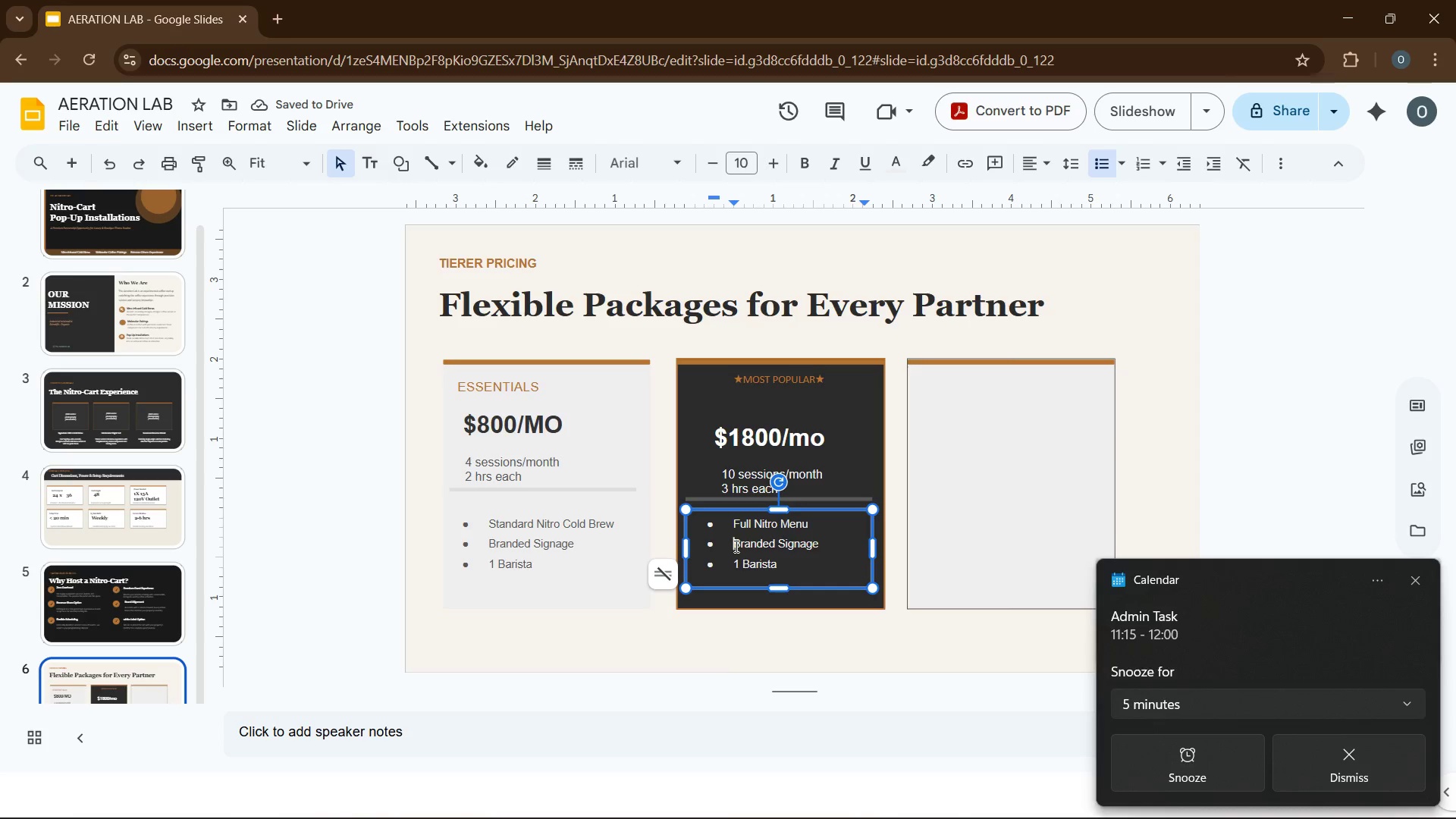 
type(Co-)
 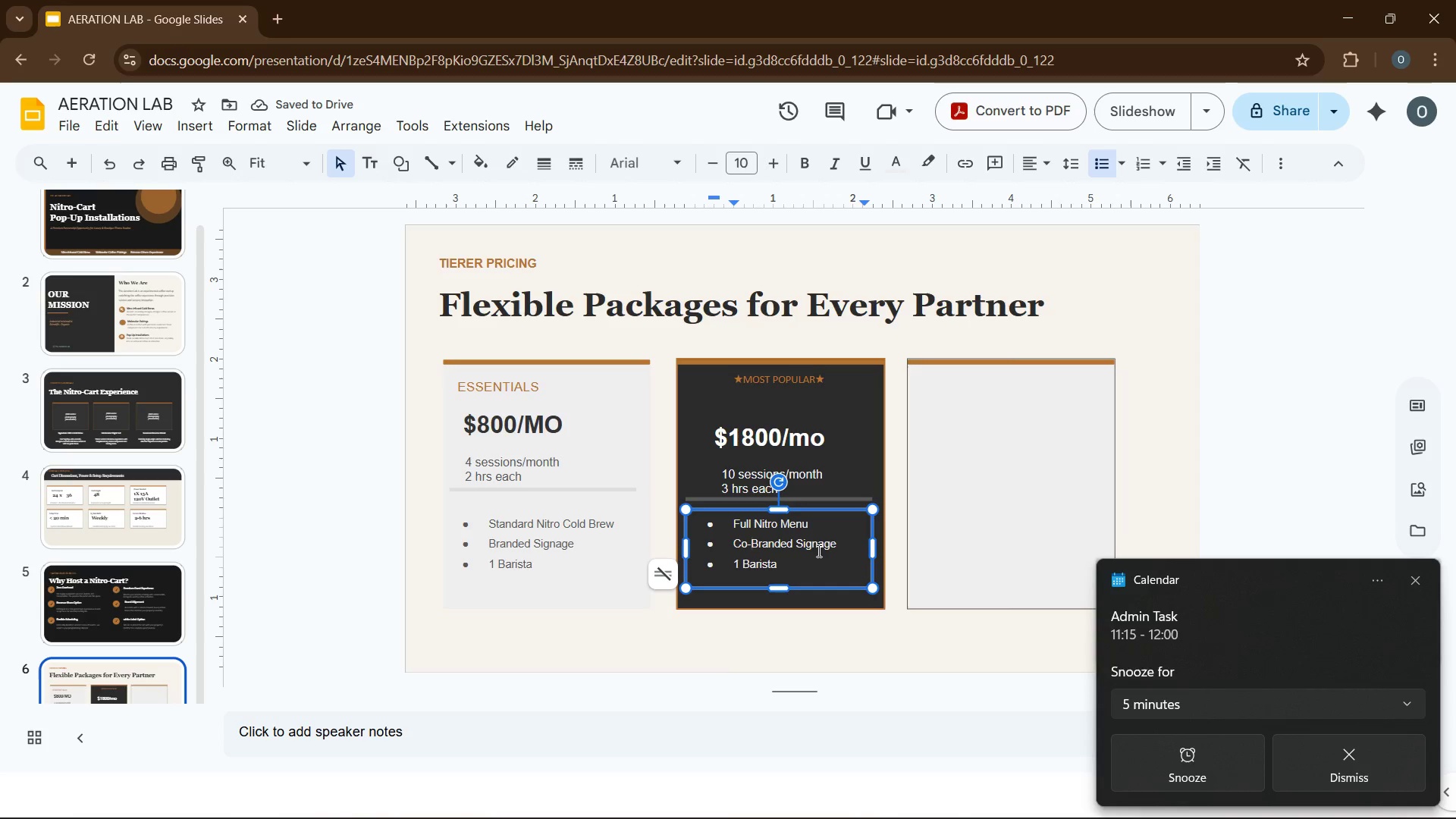 
double_click([826, 542])
 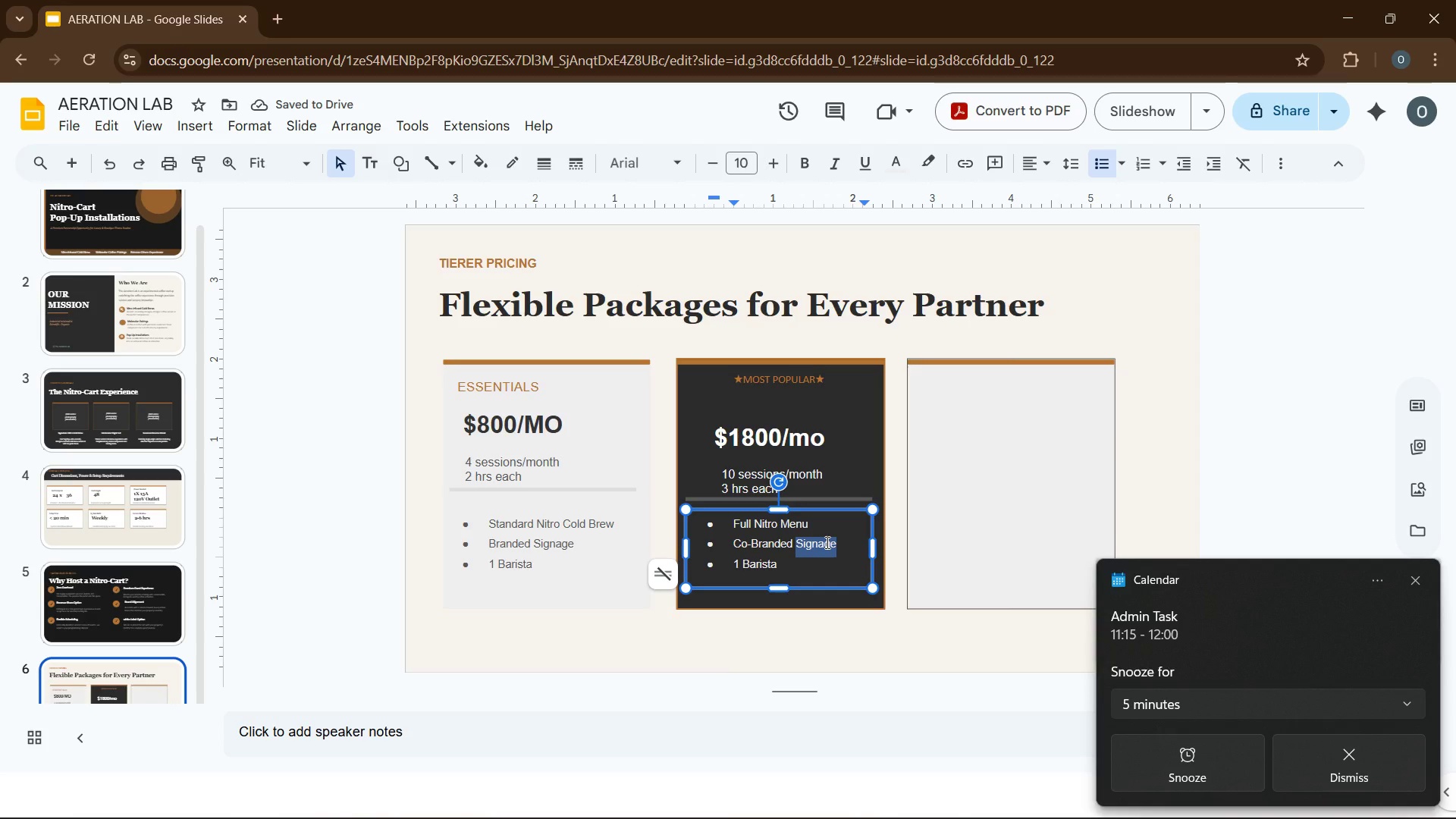 
type(Cart)
 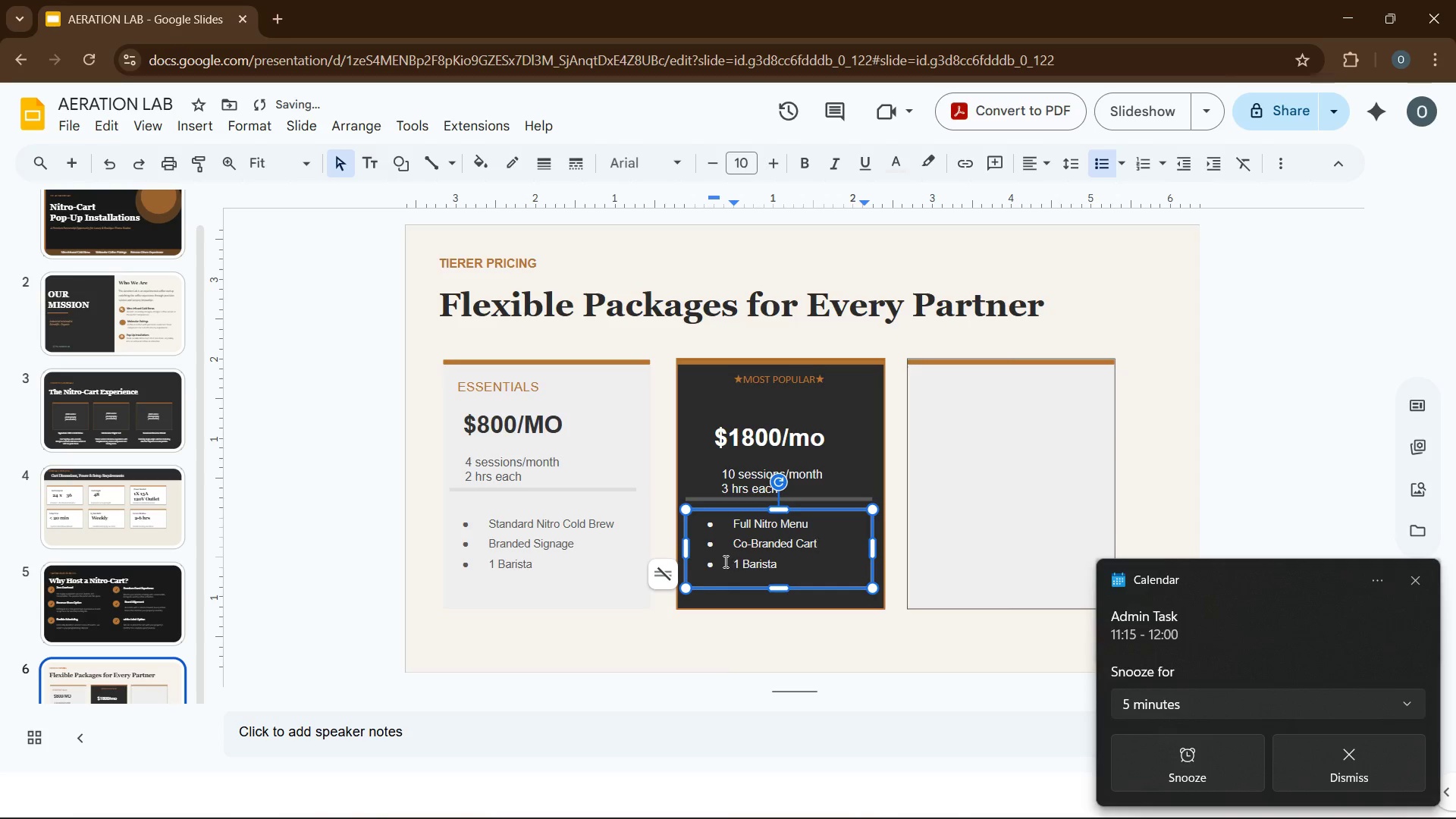 
left_click([739, 564])
 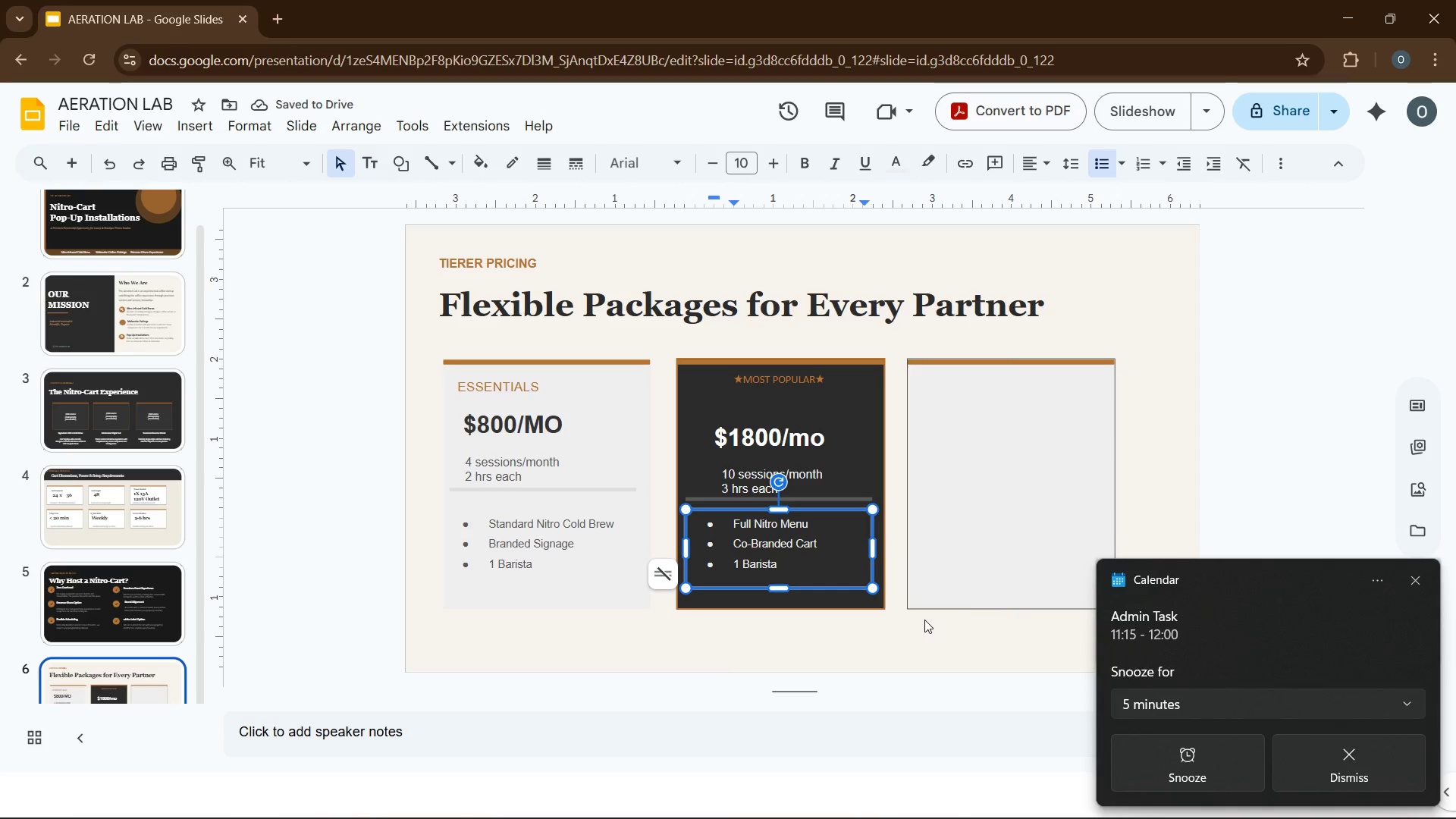 
key(ArrowLeft)
 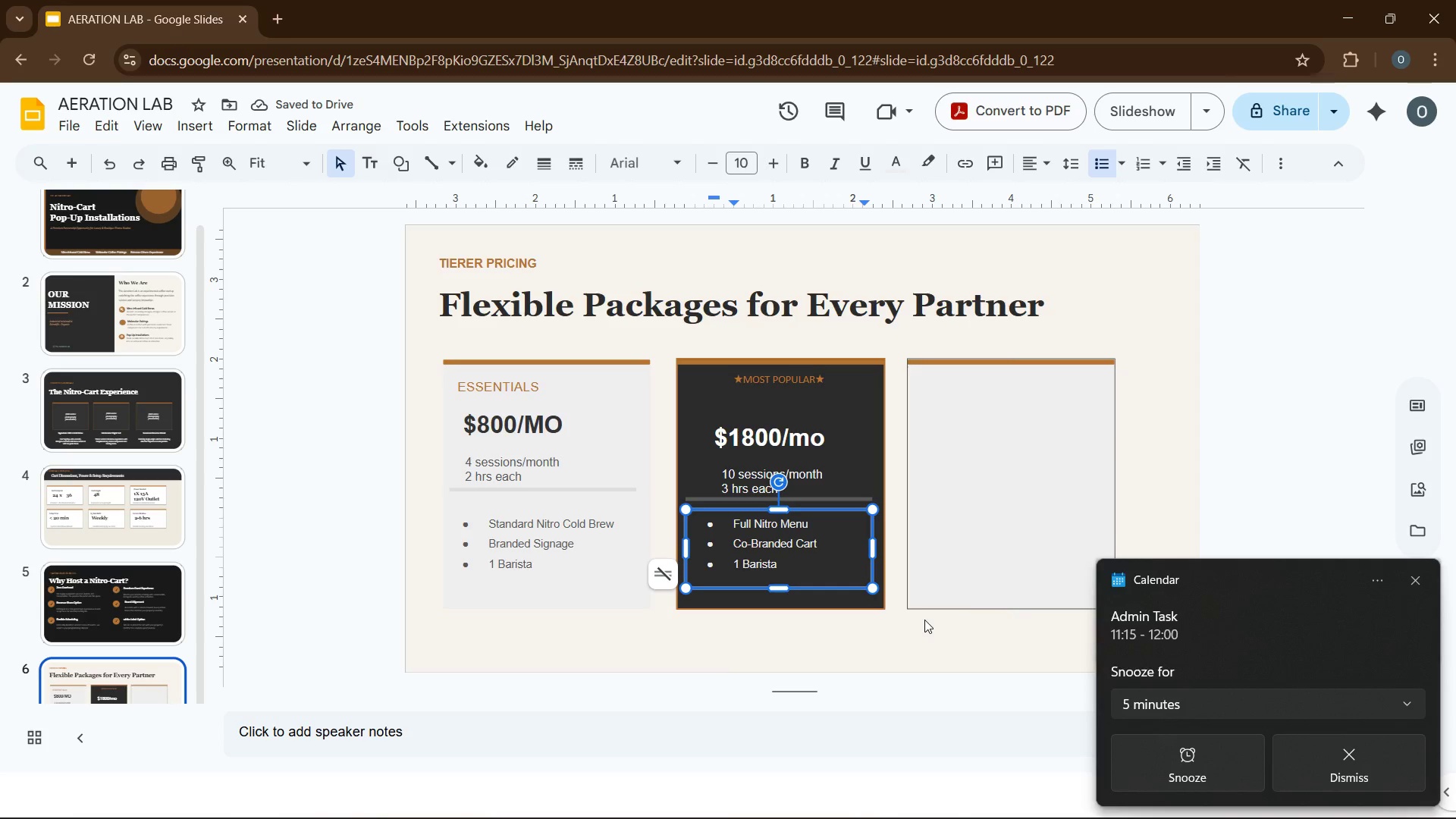 
key(ArrowRight)
 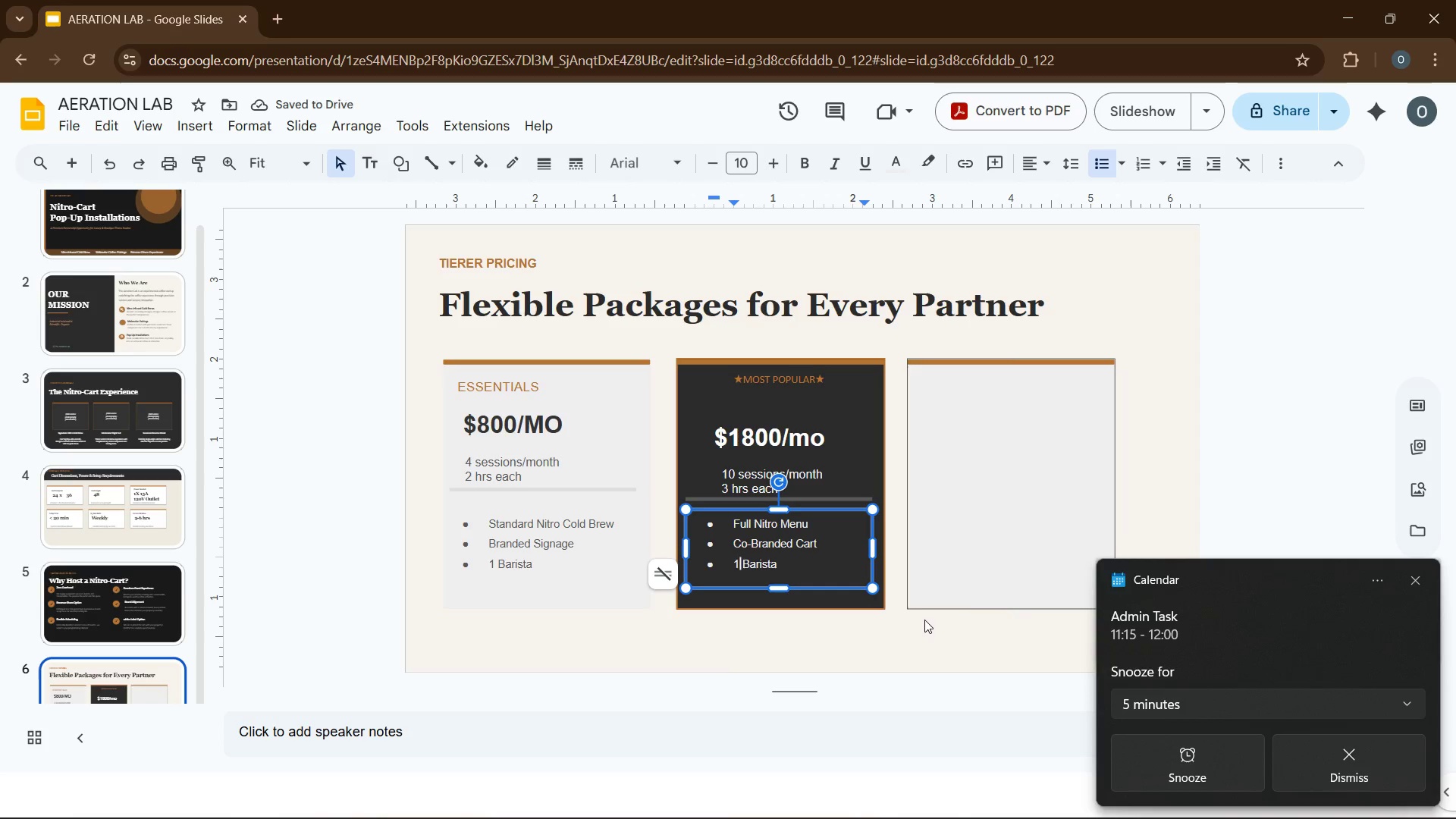 
key(Backspace)
 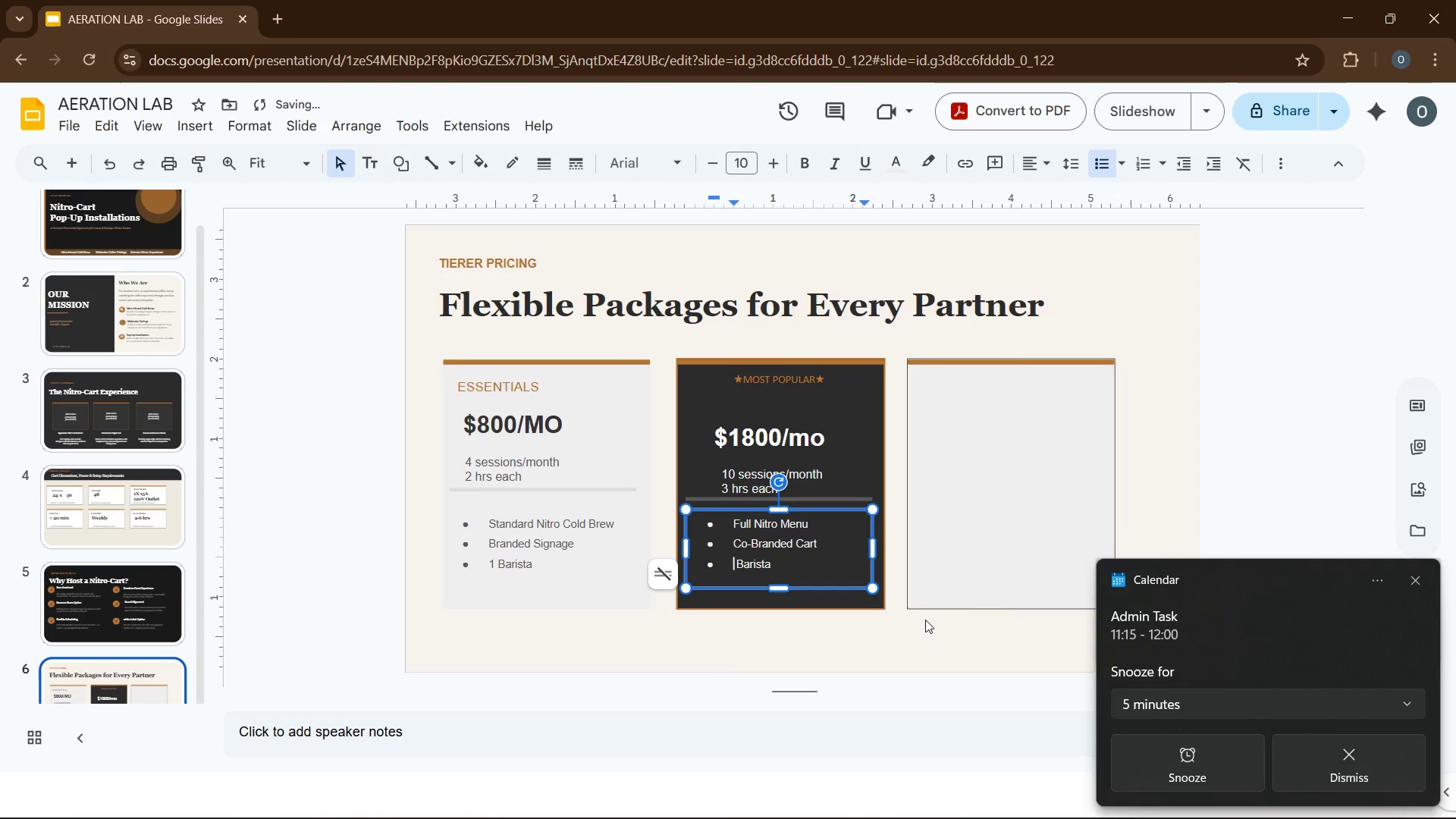 
key(Numpad2)
 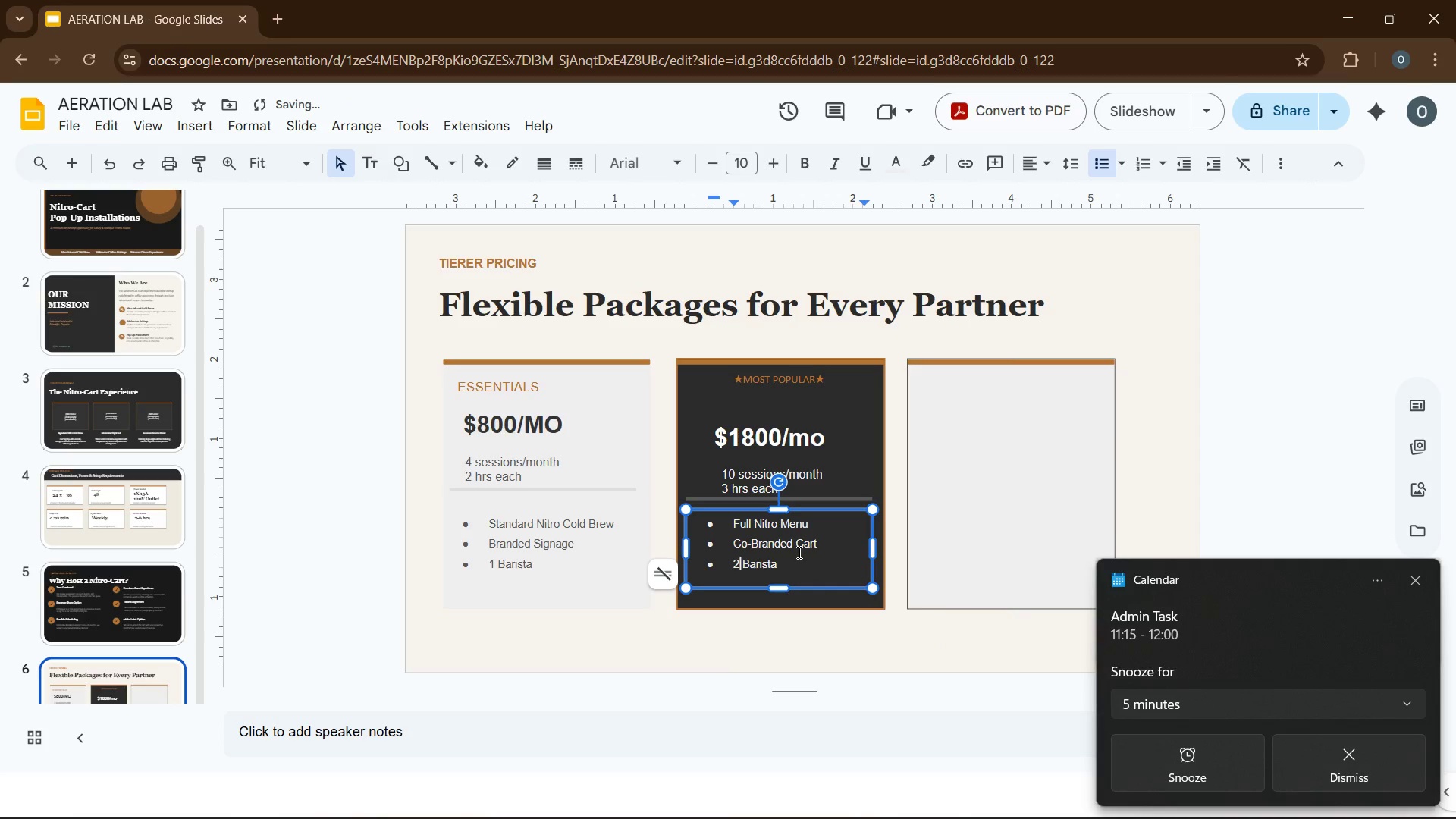 
left_click([789, 561])
 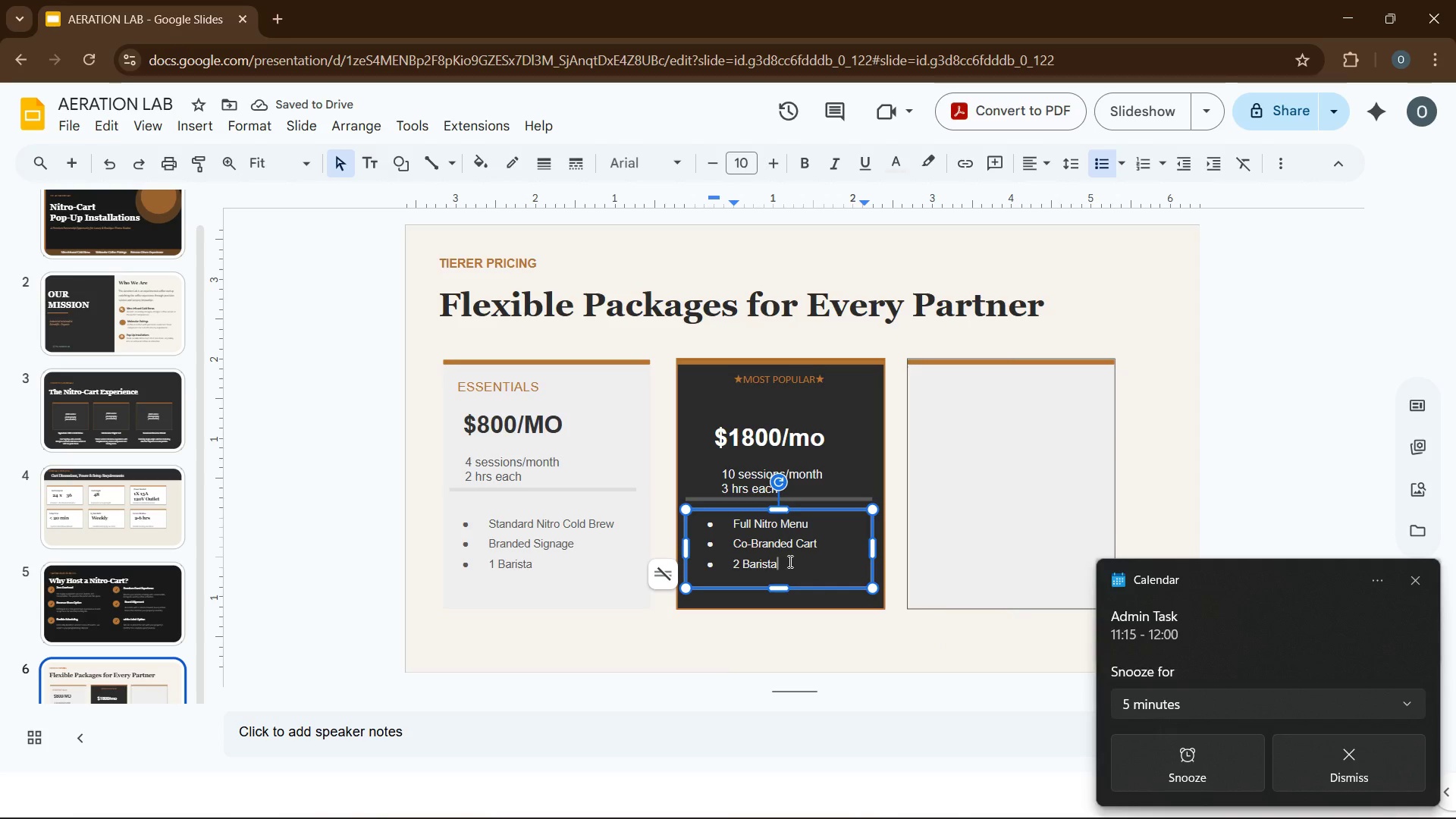 
type( + Host)
 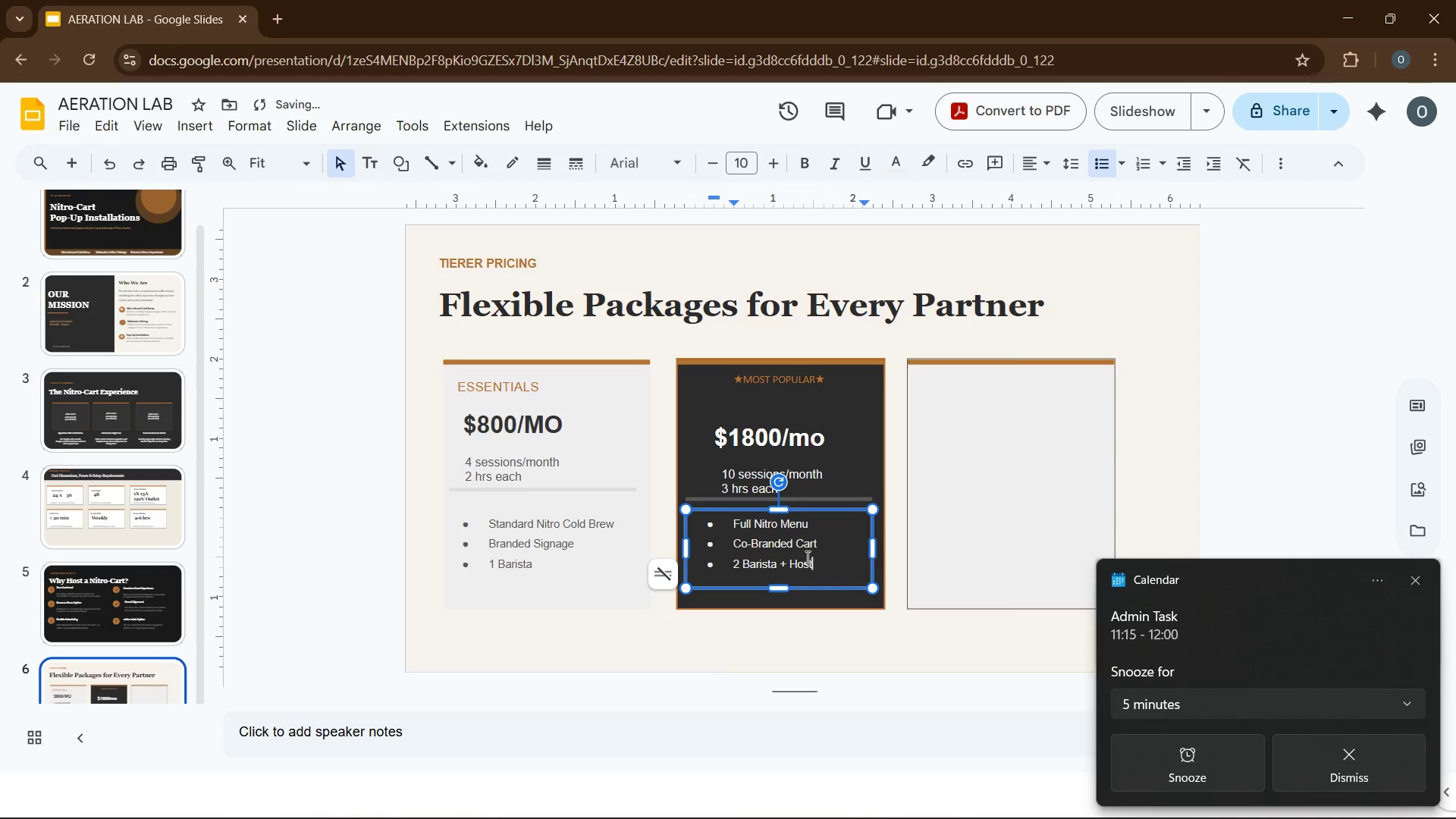 
left_click([1028, 552])
 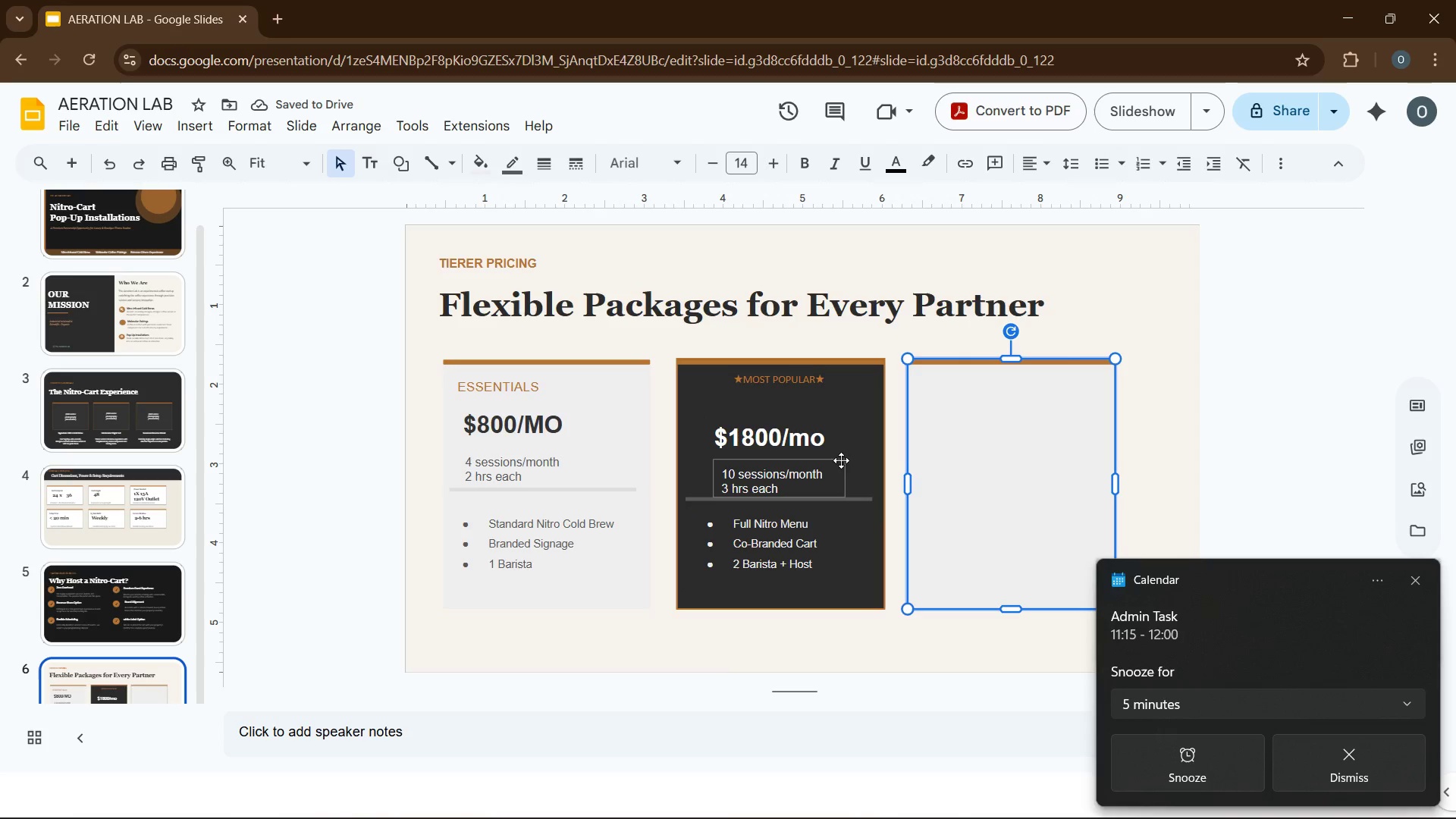 
left_click([830, 479])
 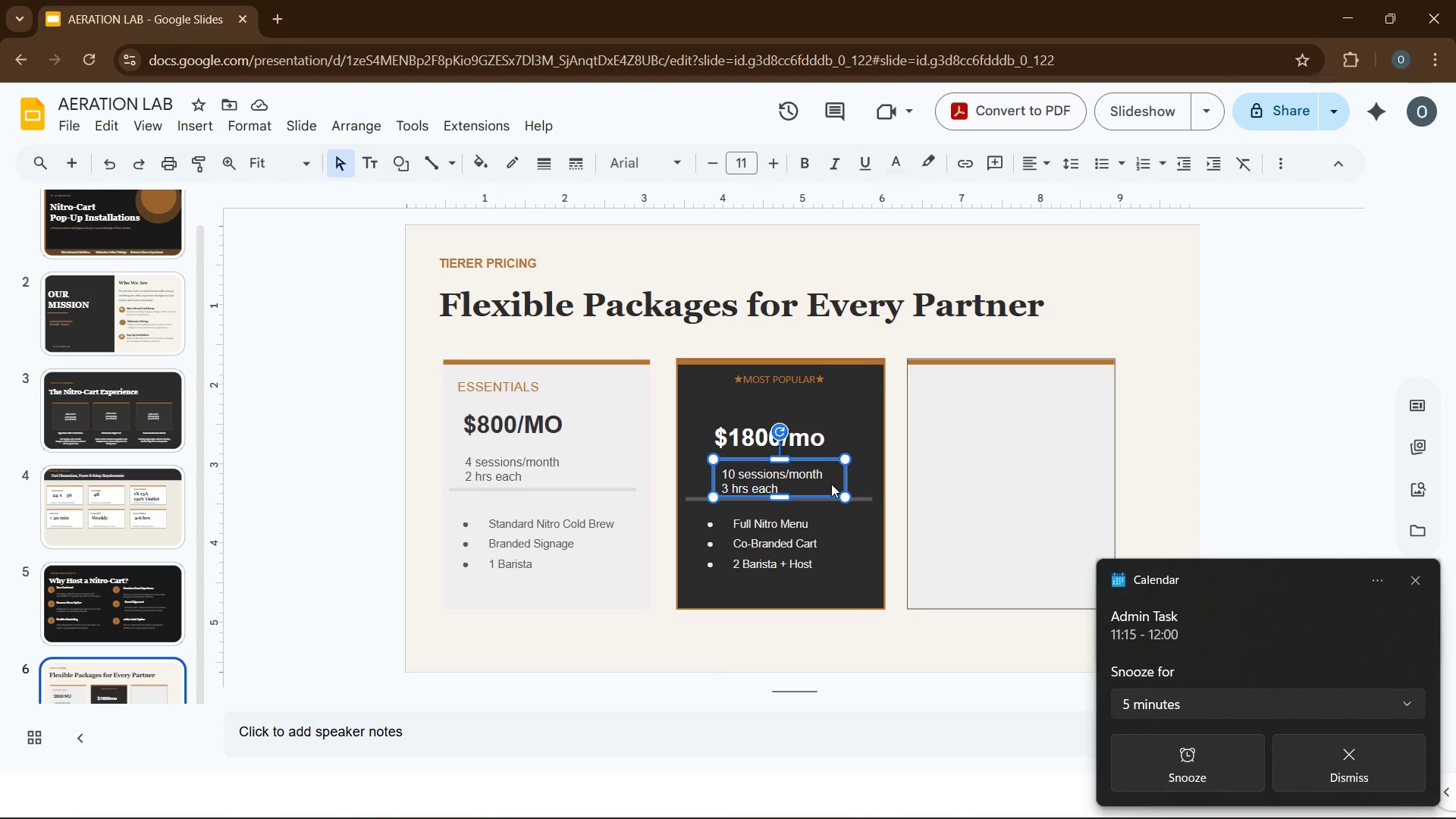 
key(ArrowUp)
 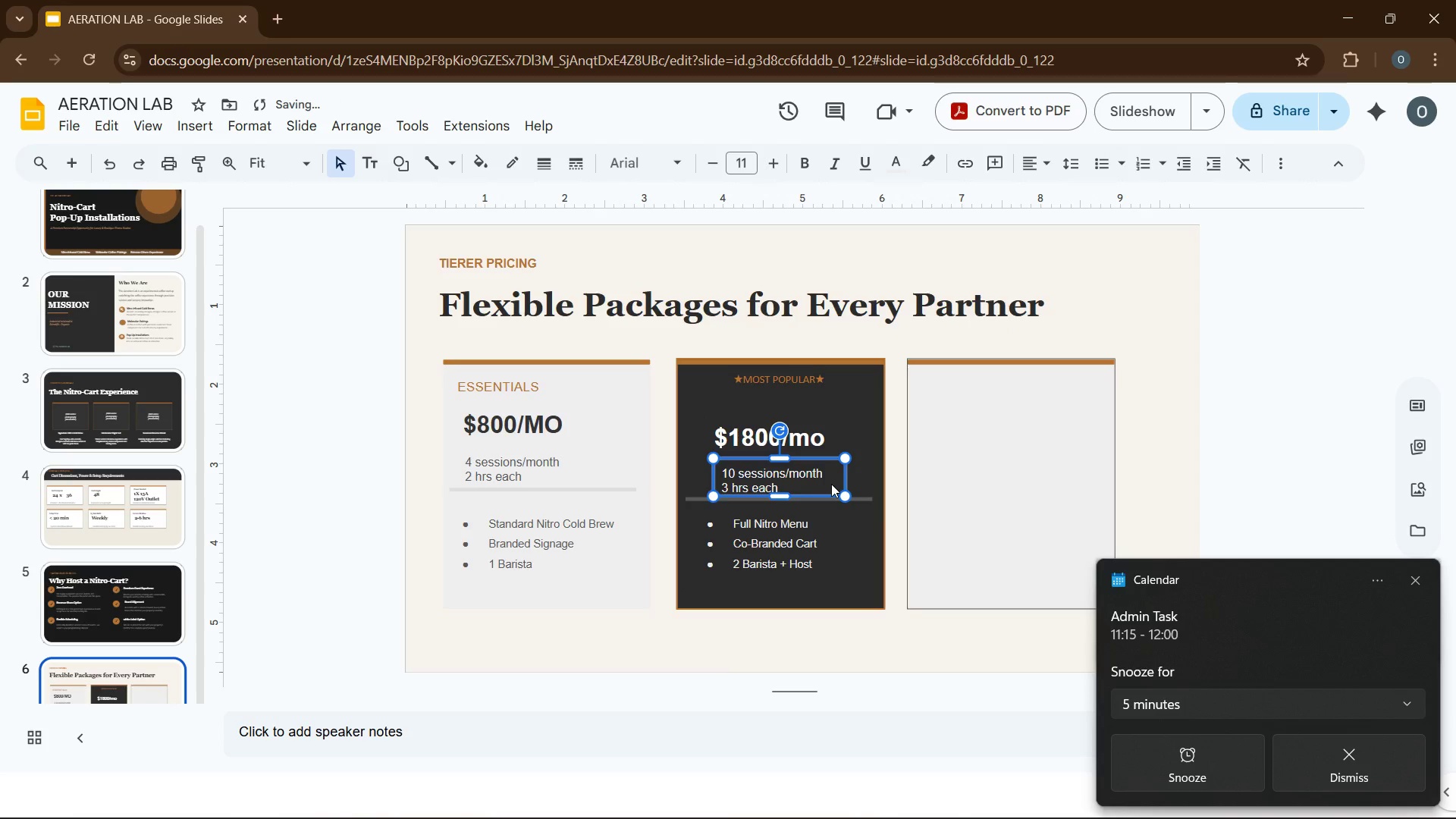 
key(ArrowUp)
 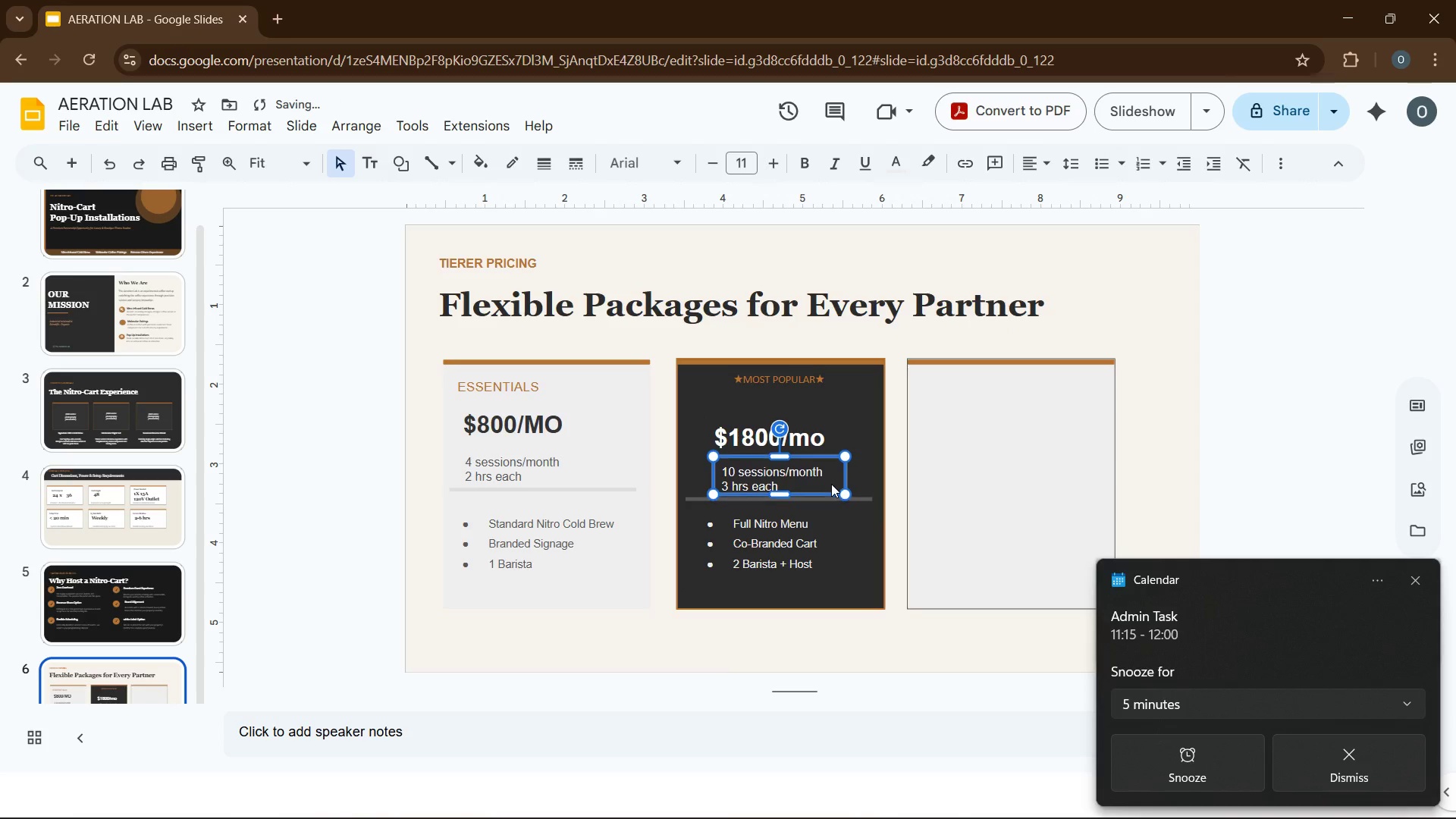 
key(ArrowUp)
 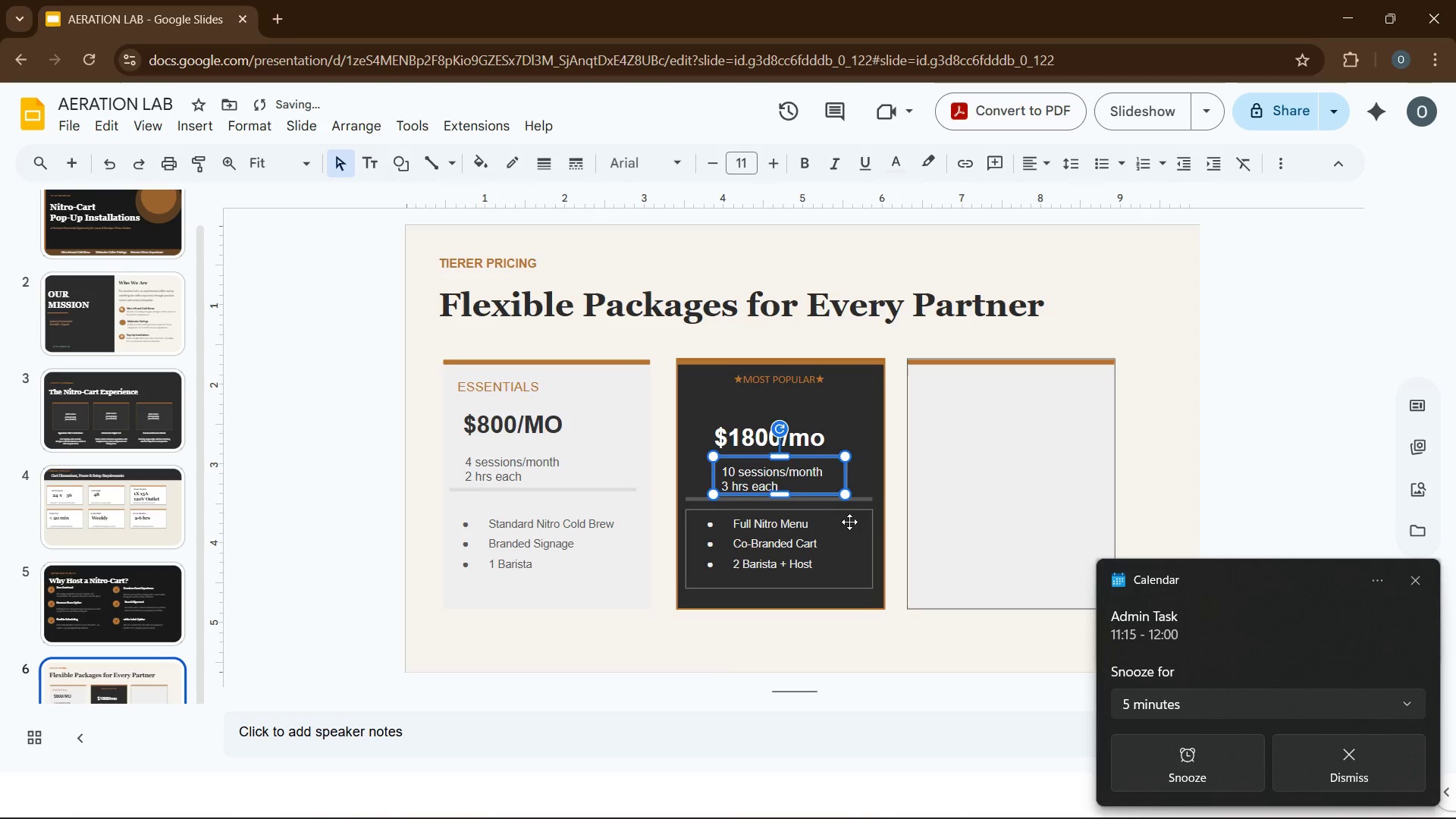 
key(ArrowUp)
 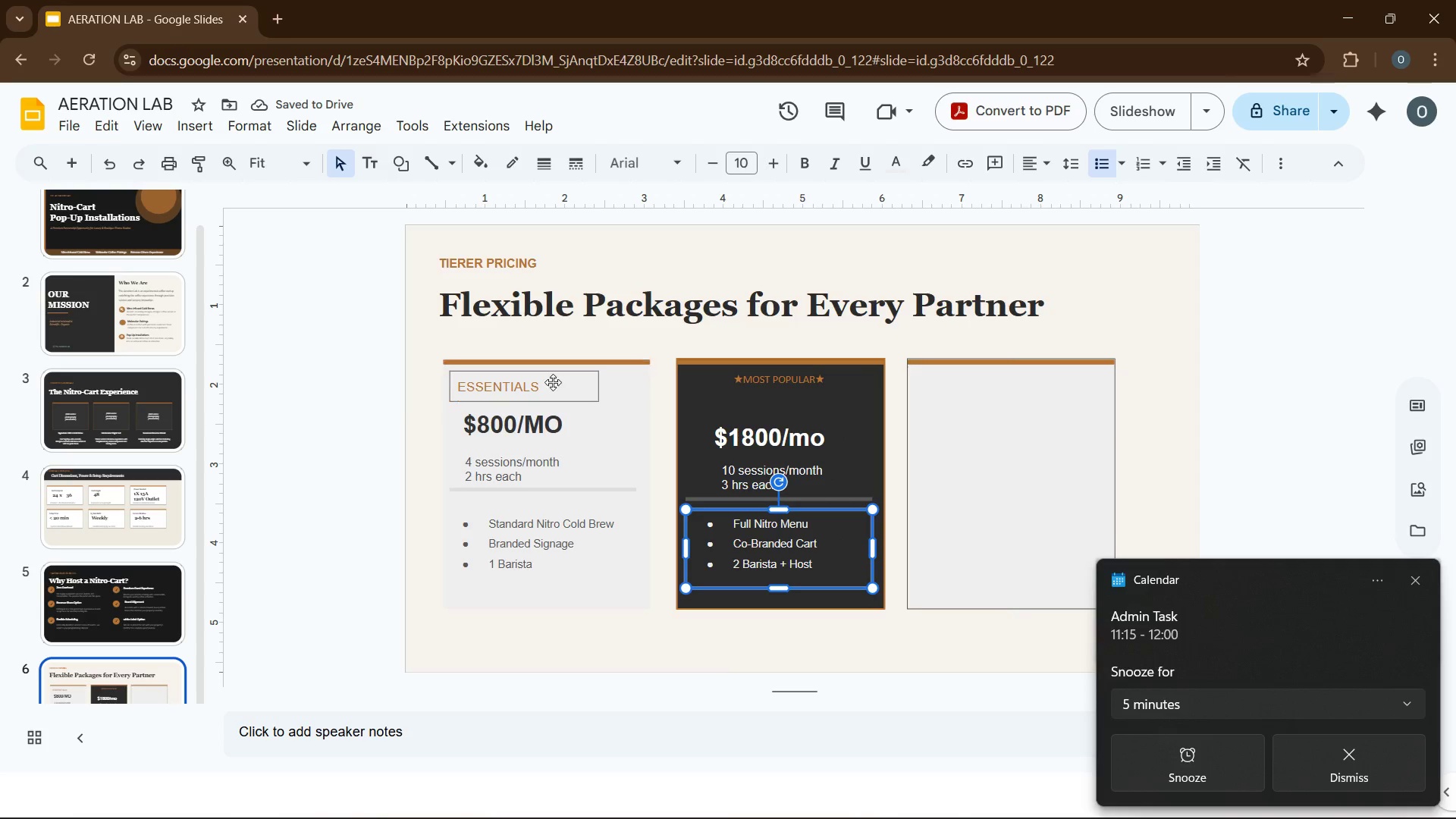 
wait(7.14)
 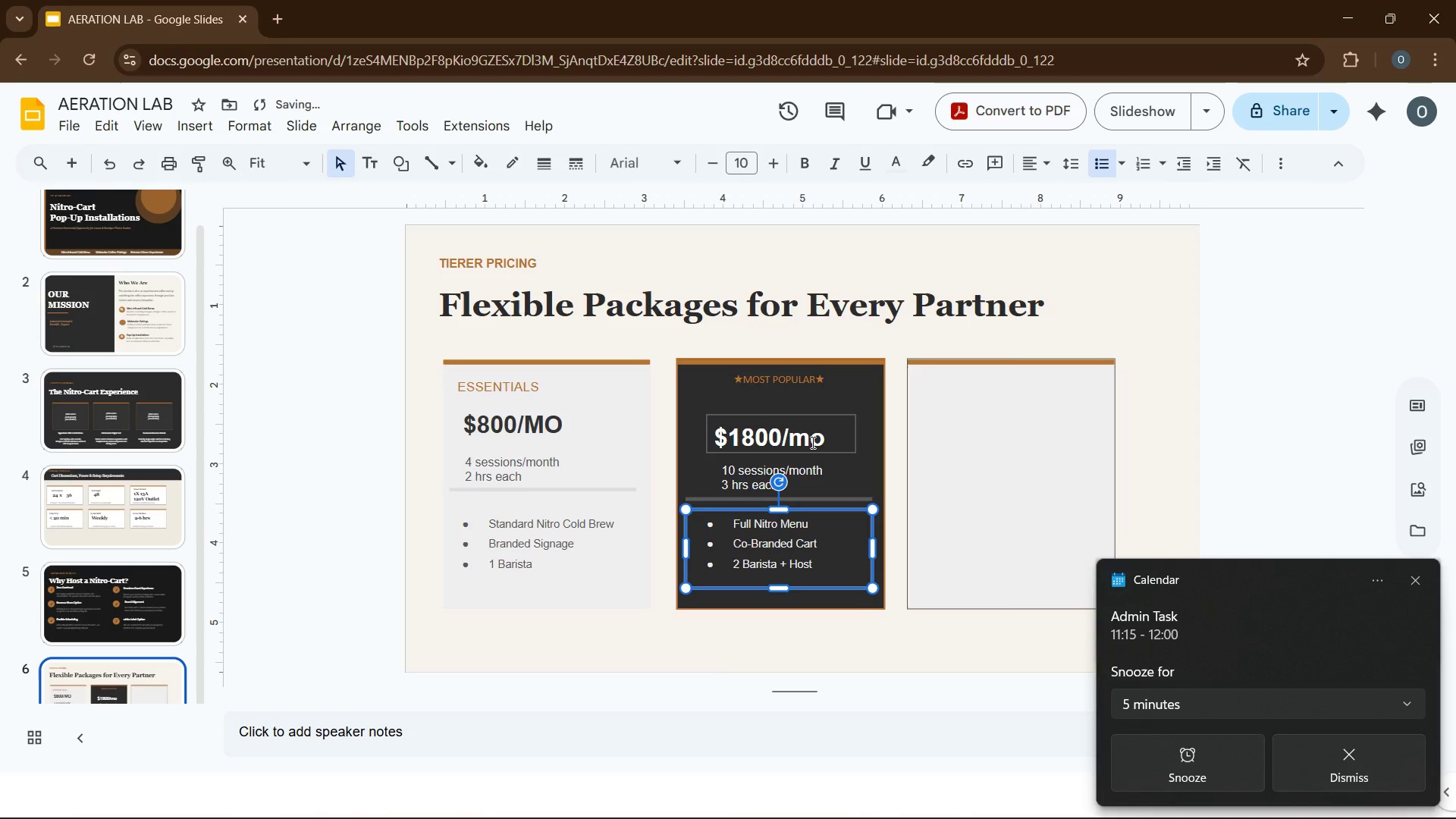 
key(Control+C)
 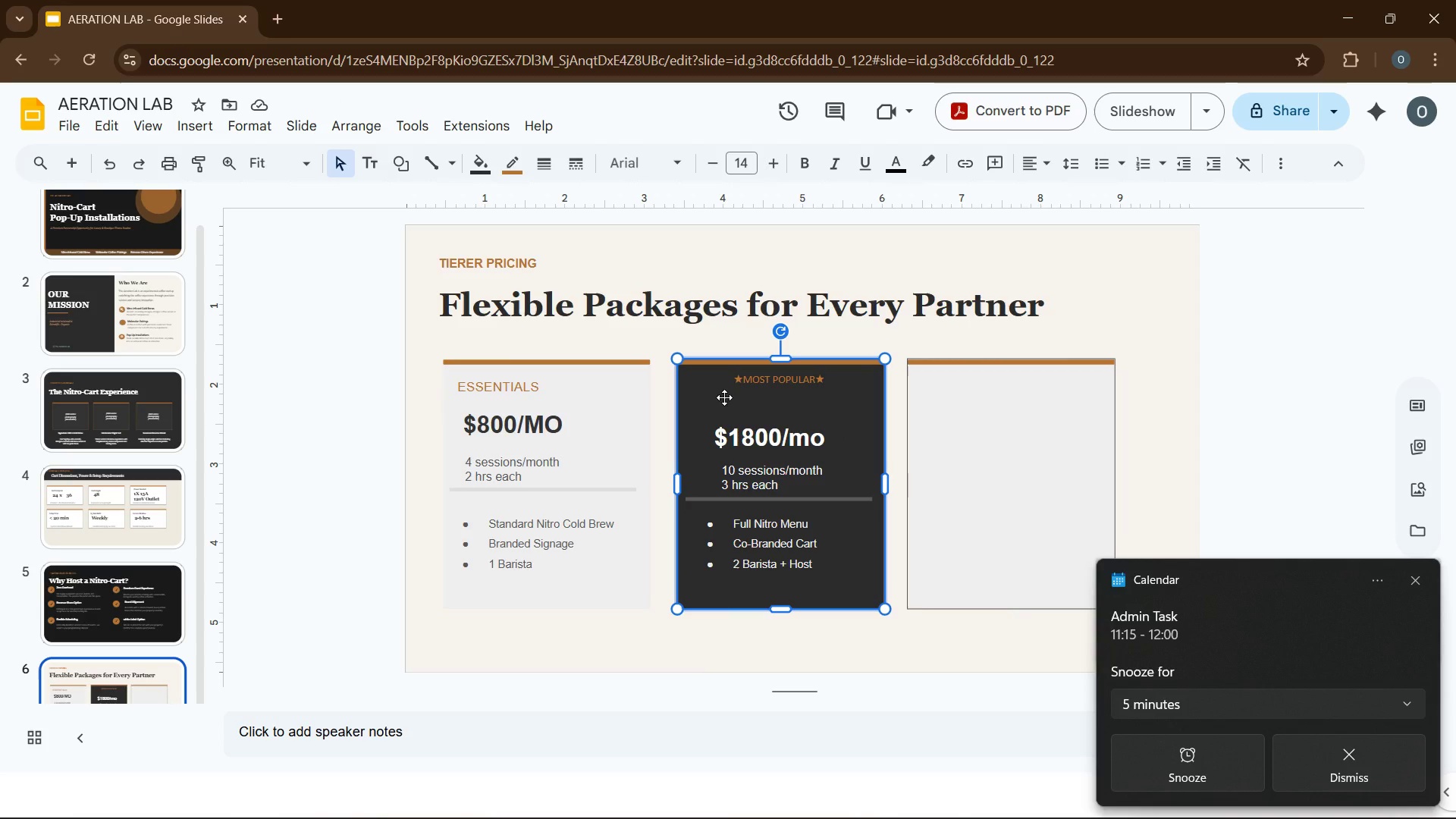 
key(Control+V)
 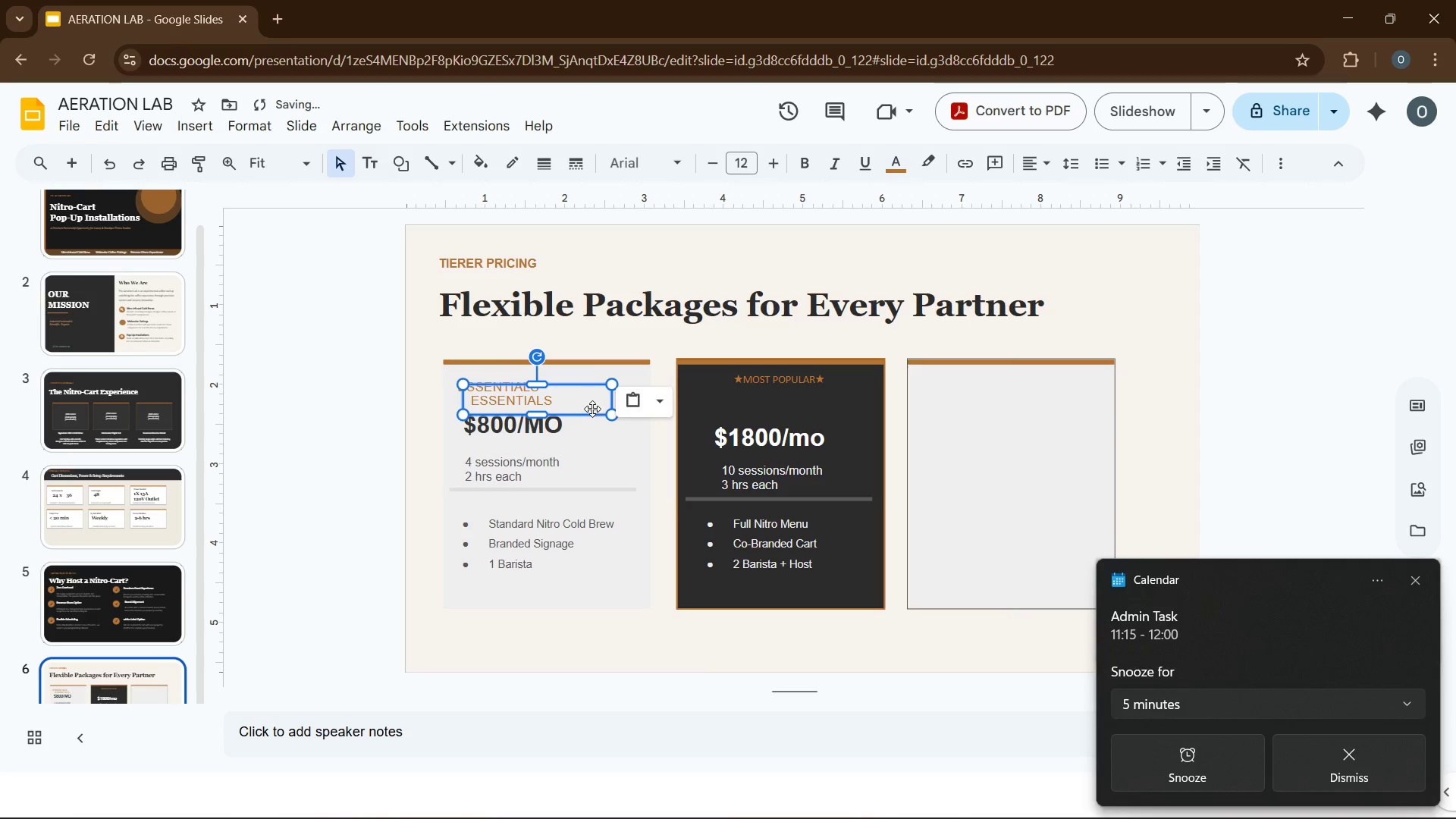 
left_click_drag(start_coordinate=[592, 408], to_coordinate=[821, 410])
 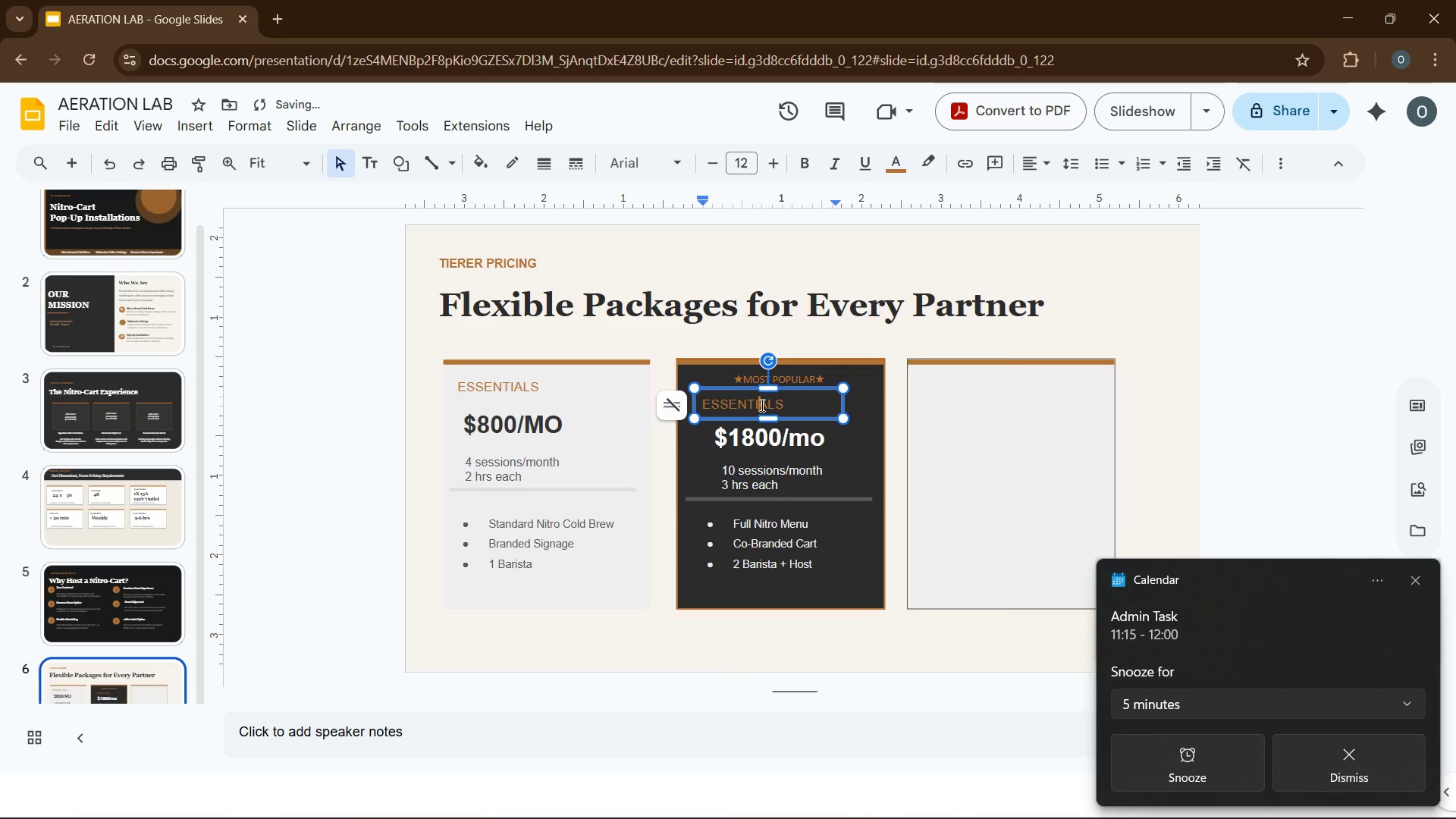 
double_click([761, 405])
 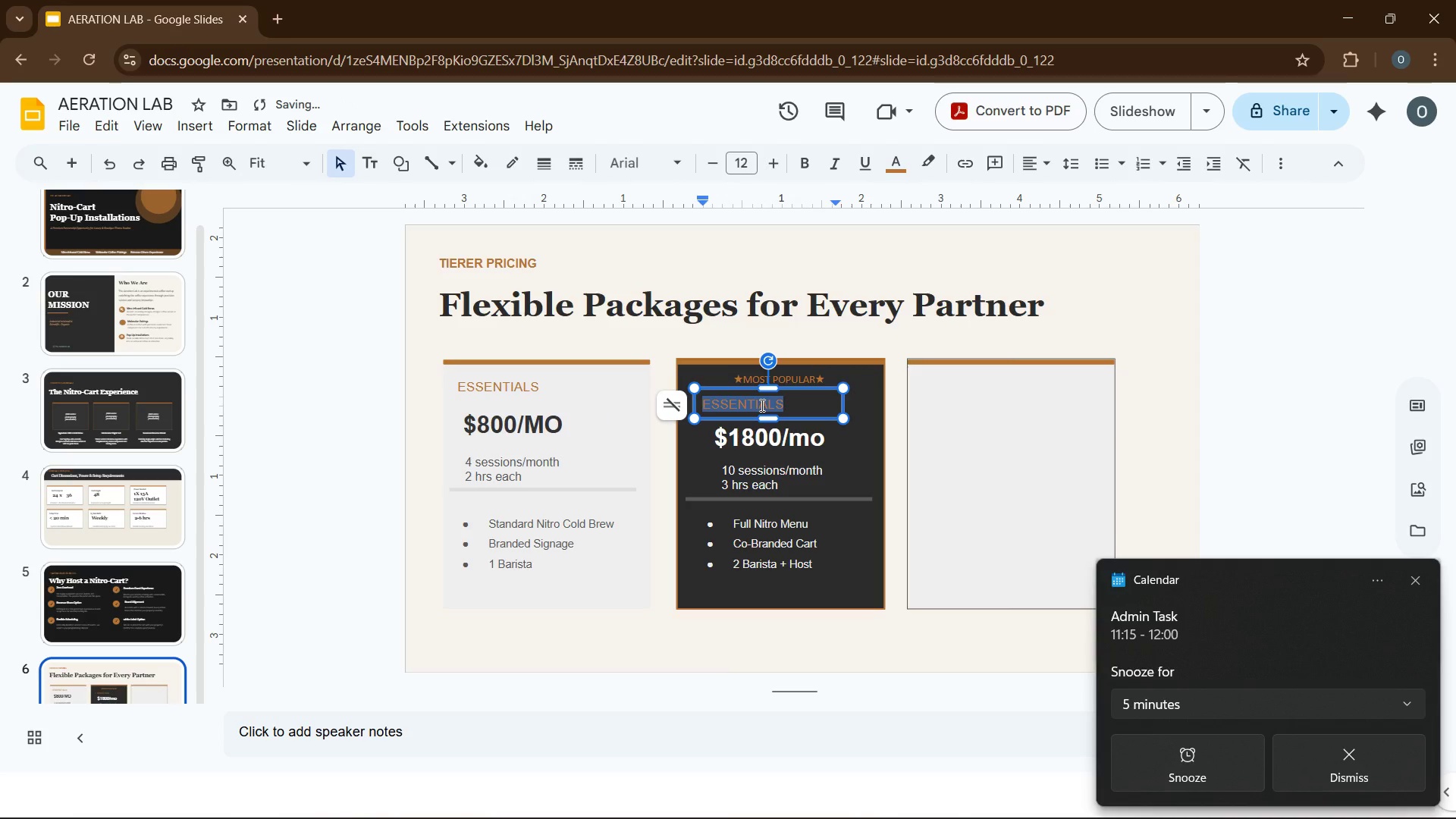 
type(SIGNATURE)
 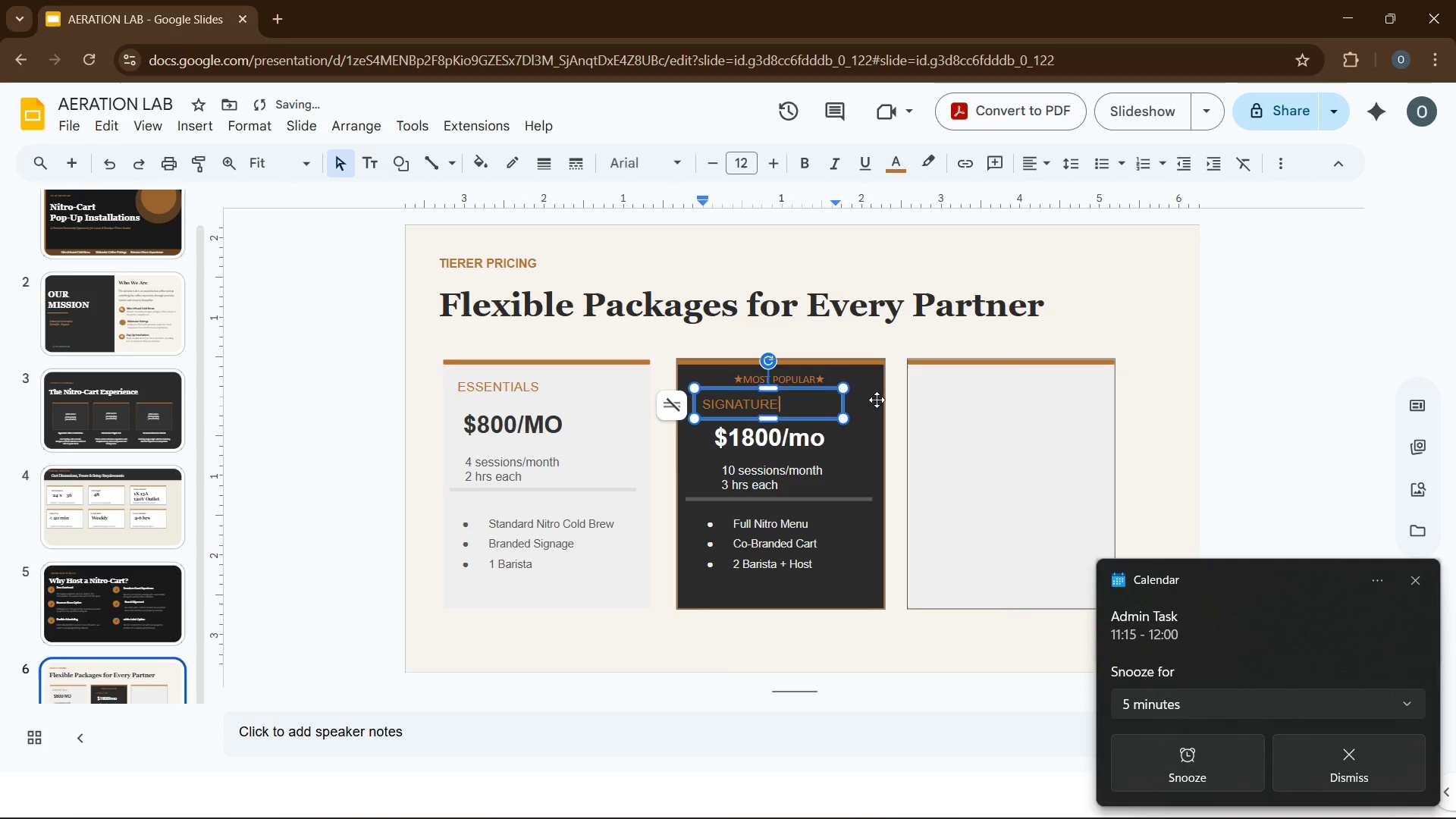 
key(Control+A)
 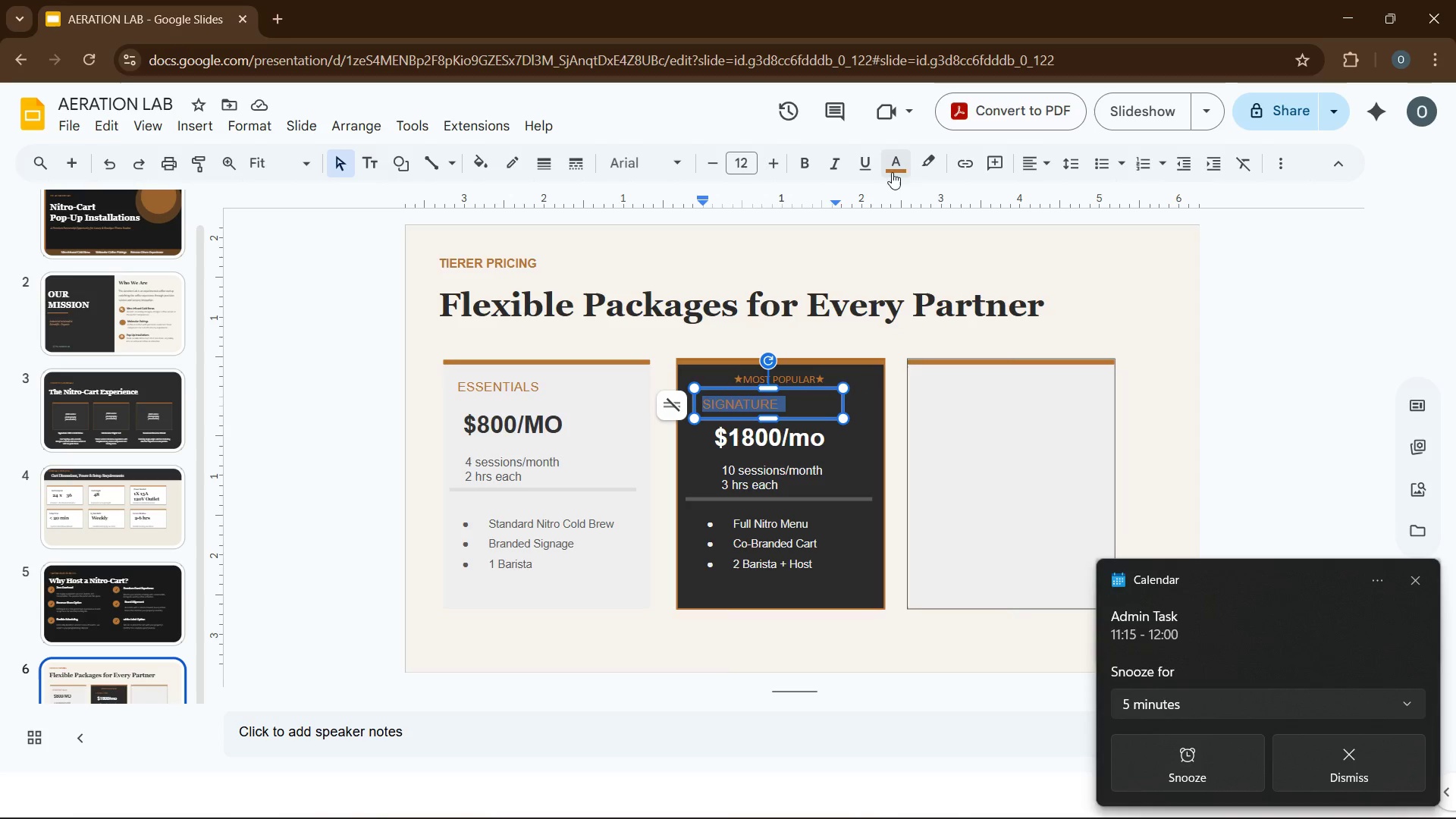 
left_click([806, 168])
 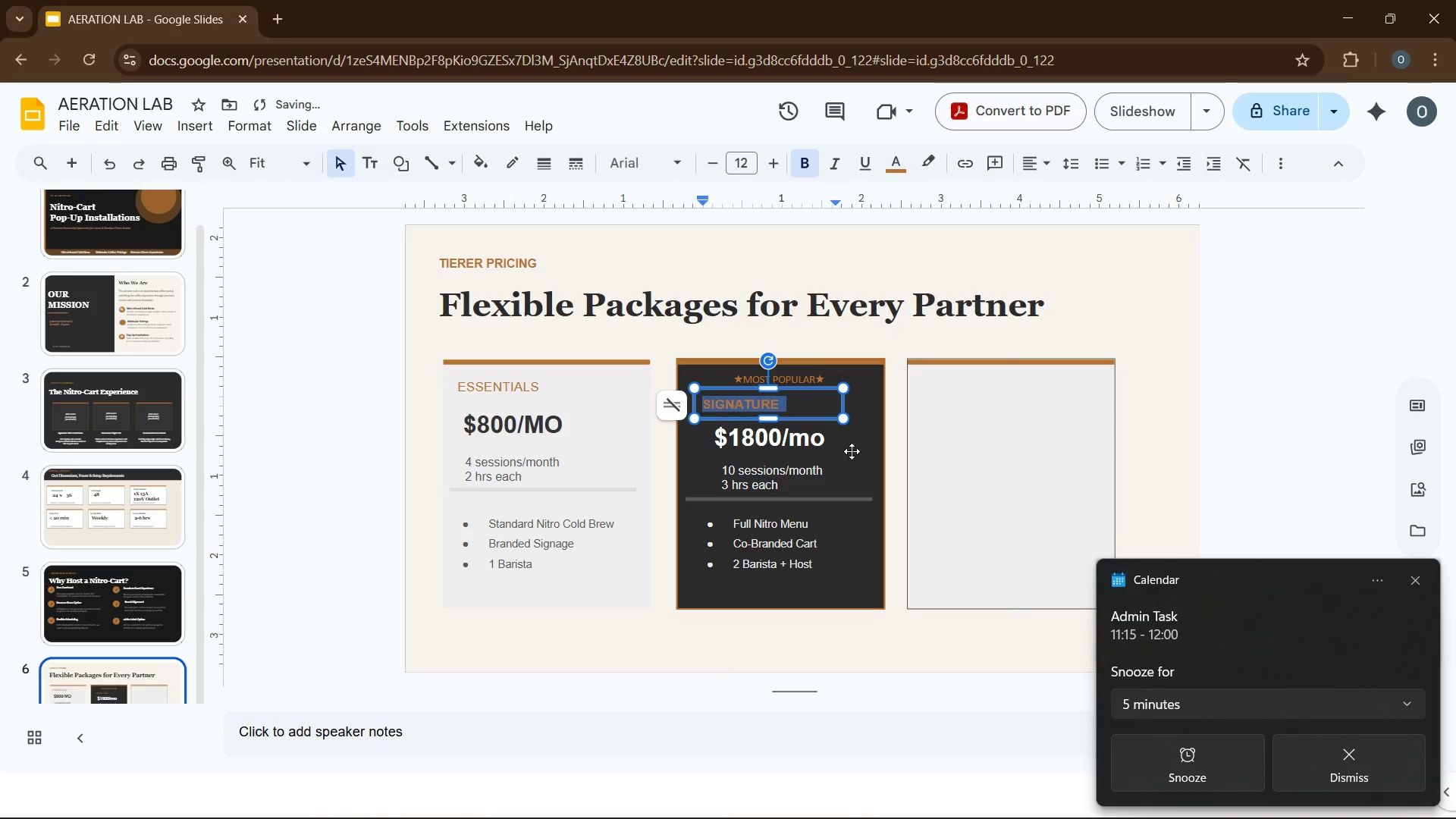 
left_click([851, 469])
 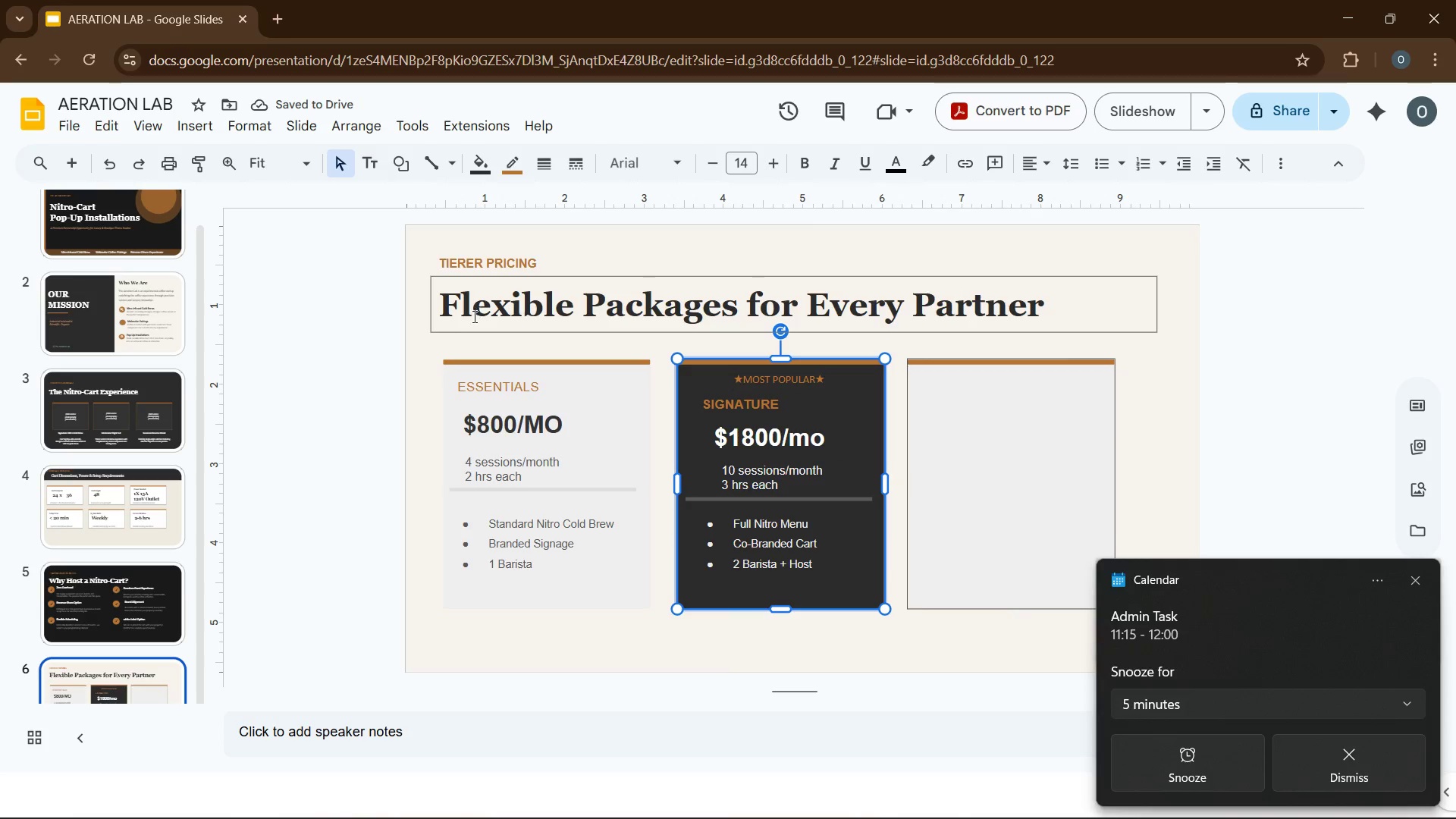 
left_click([476, 383])
 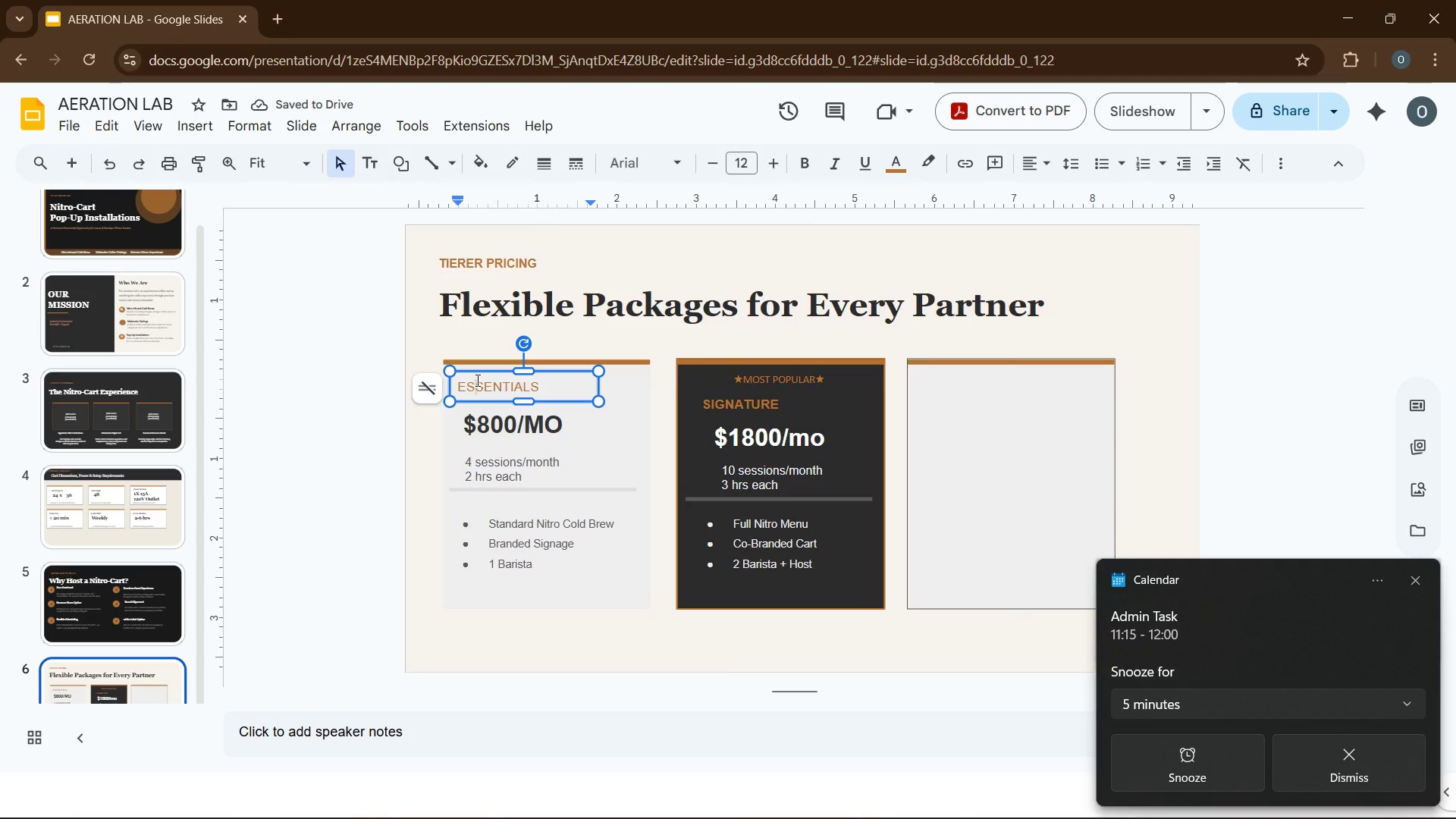 
key(Control+A)
 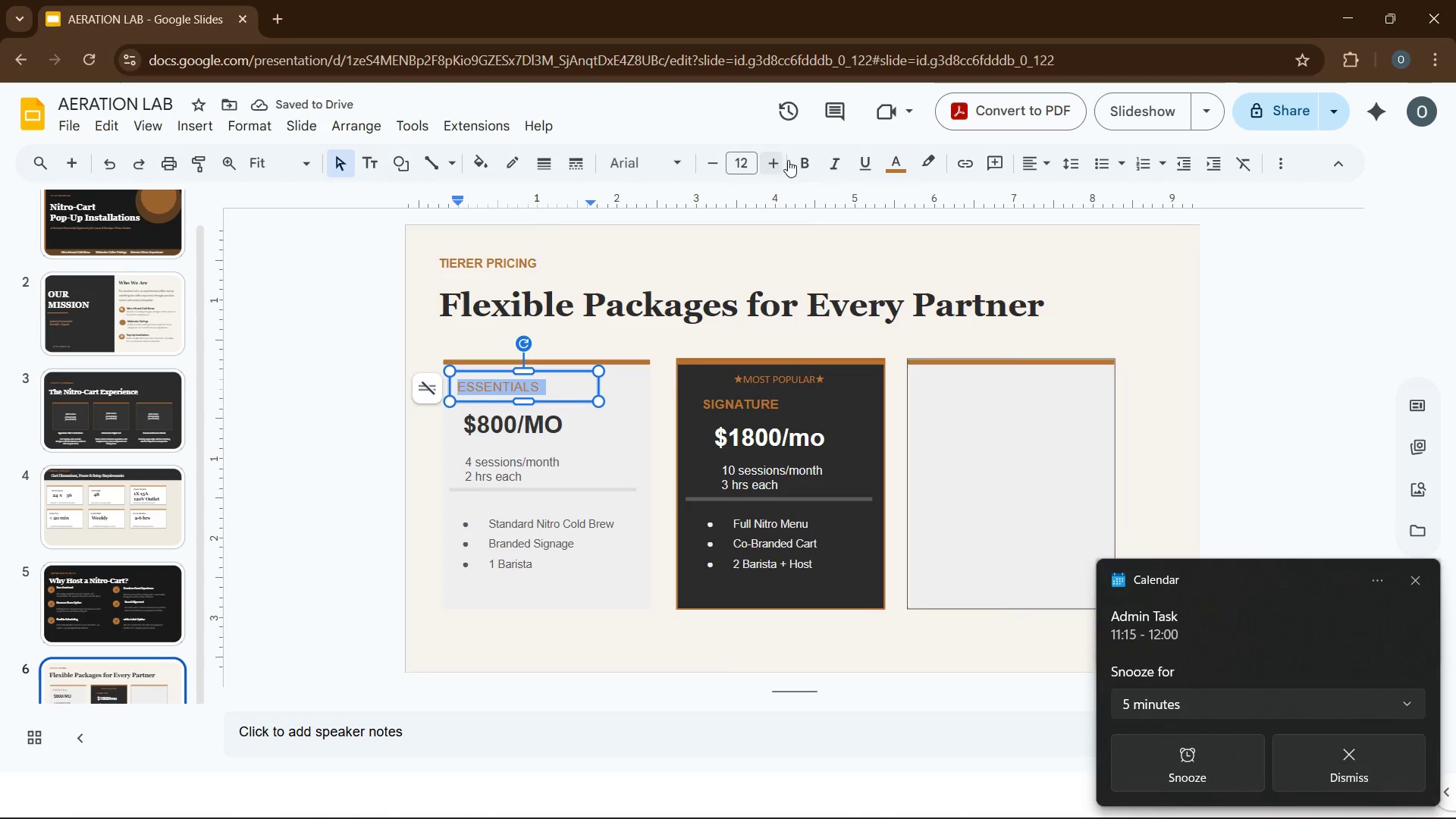 
left_click([802, 162])
 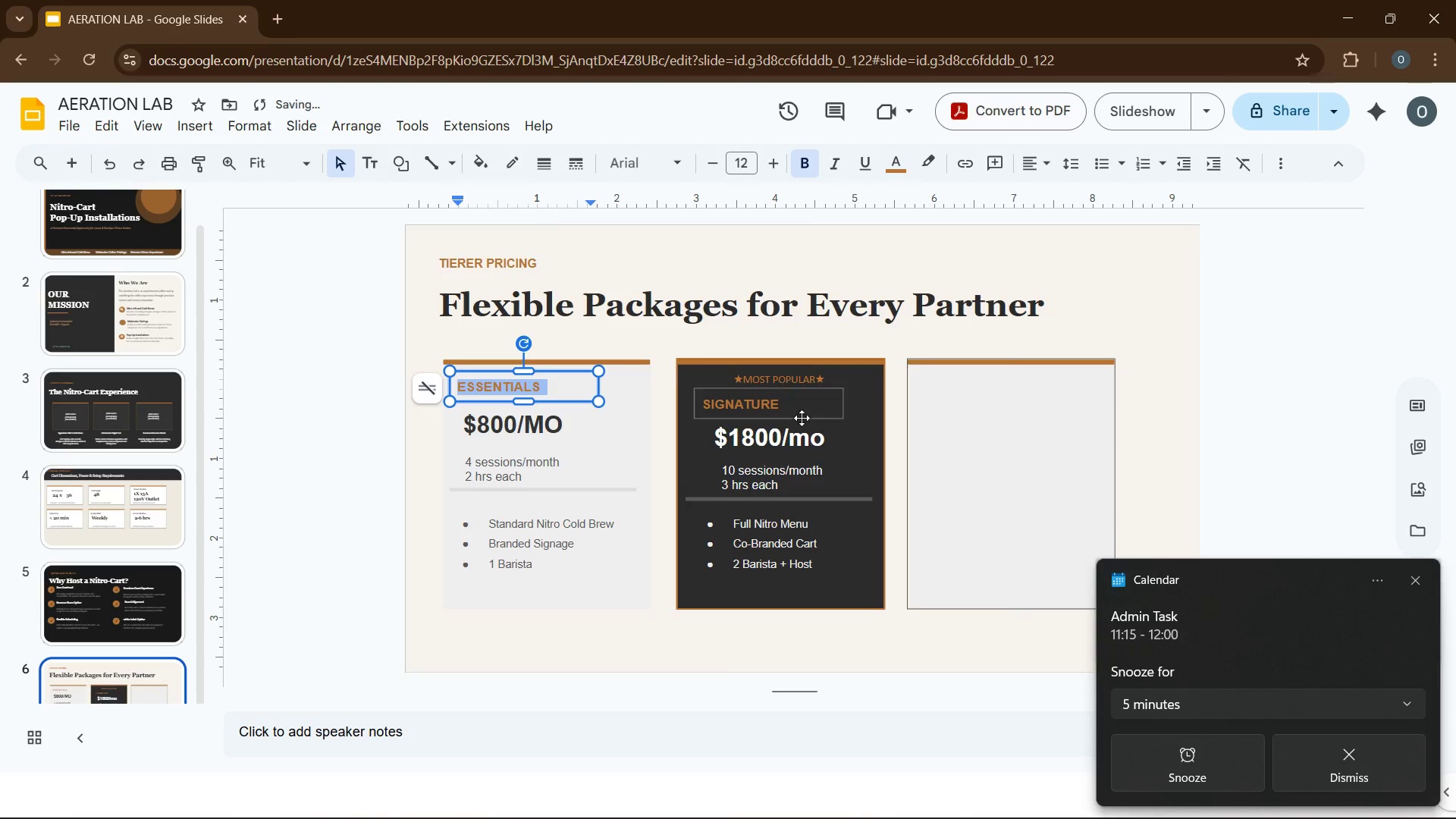 
left_click([816, 427])
 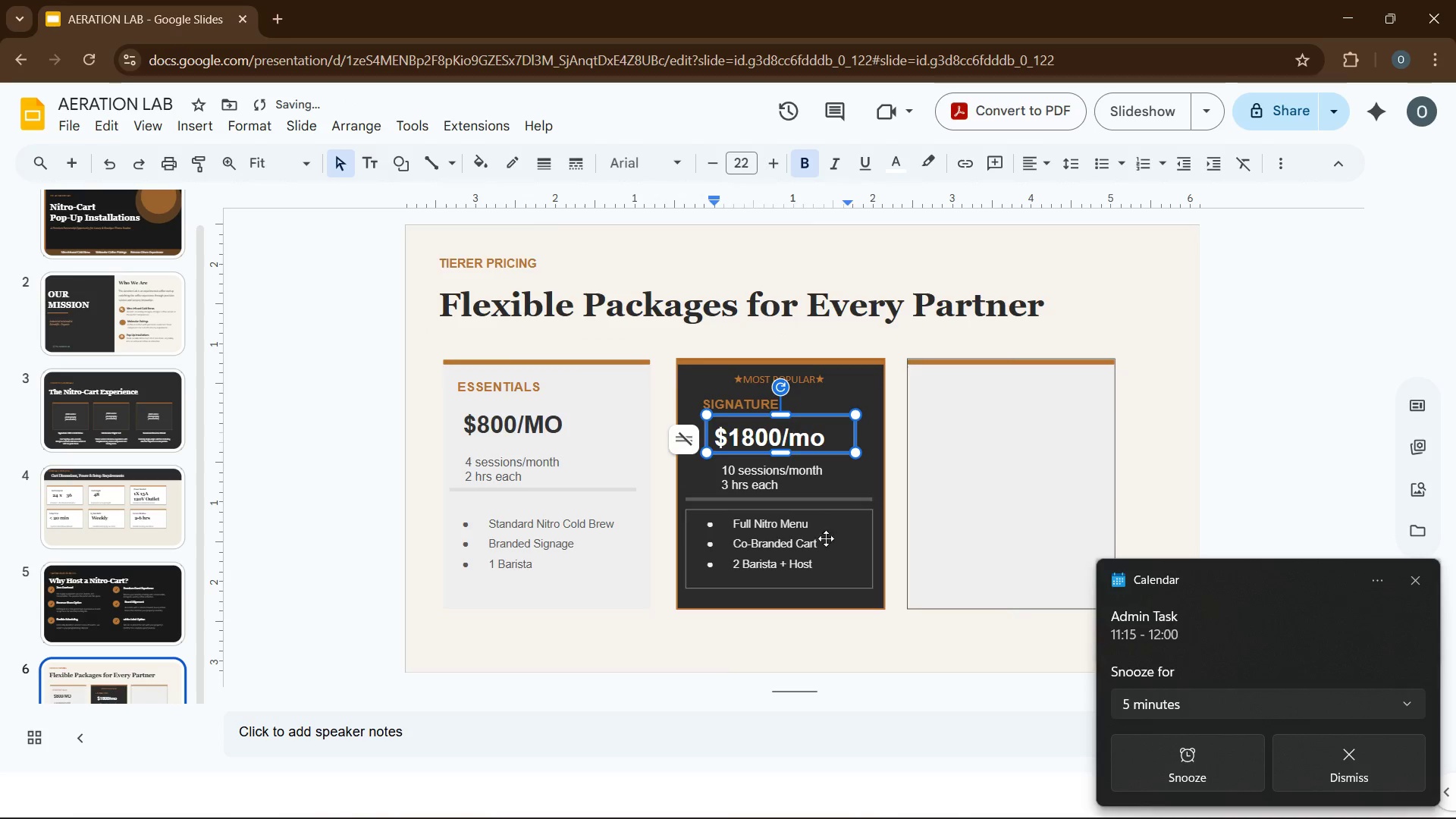 
left_click([831, 544])
 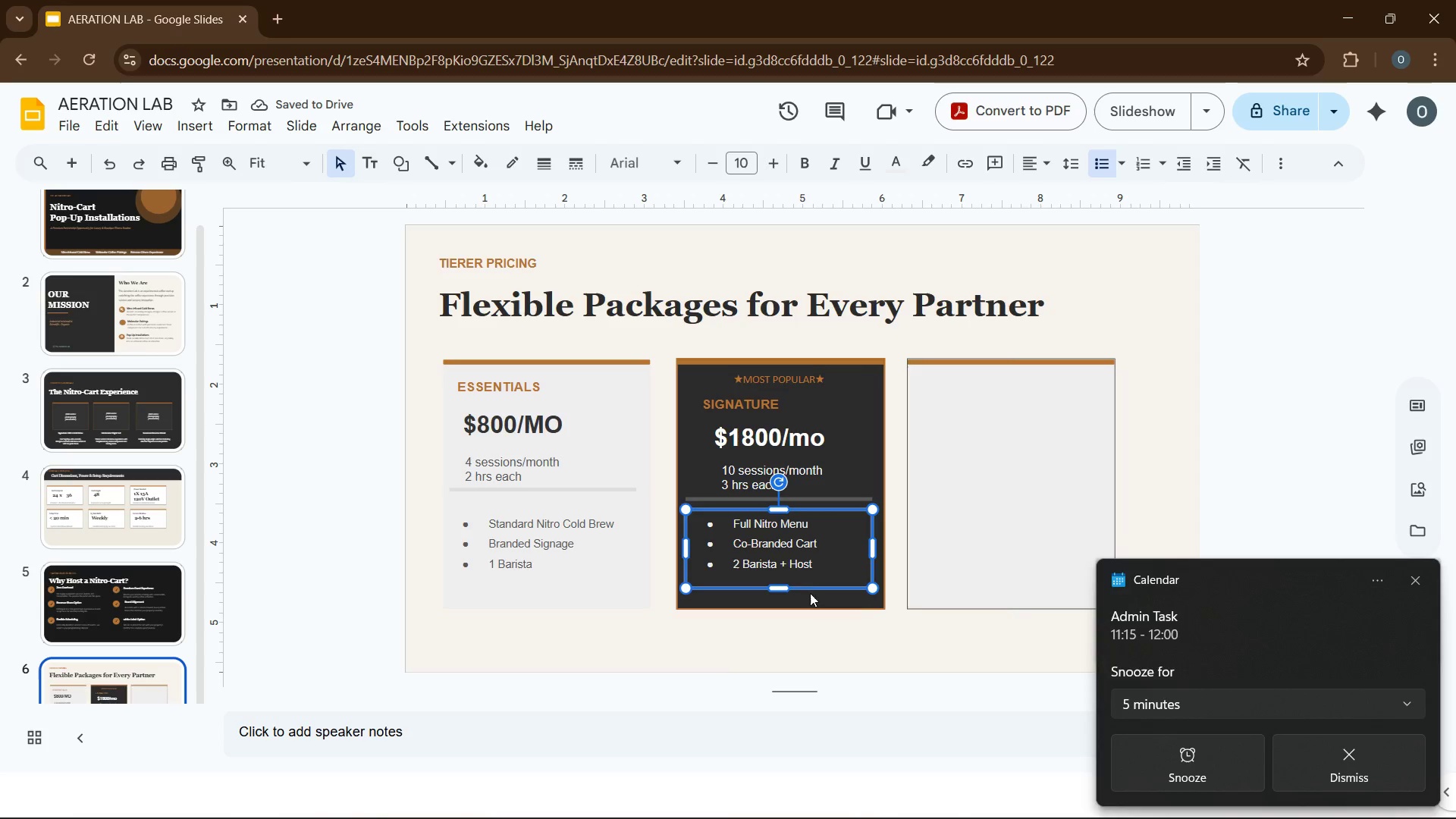 
left_click([810, 593])
 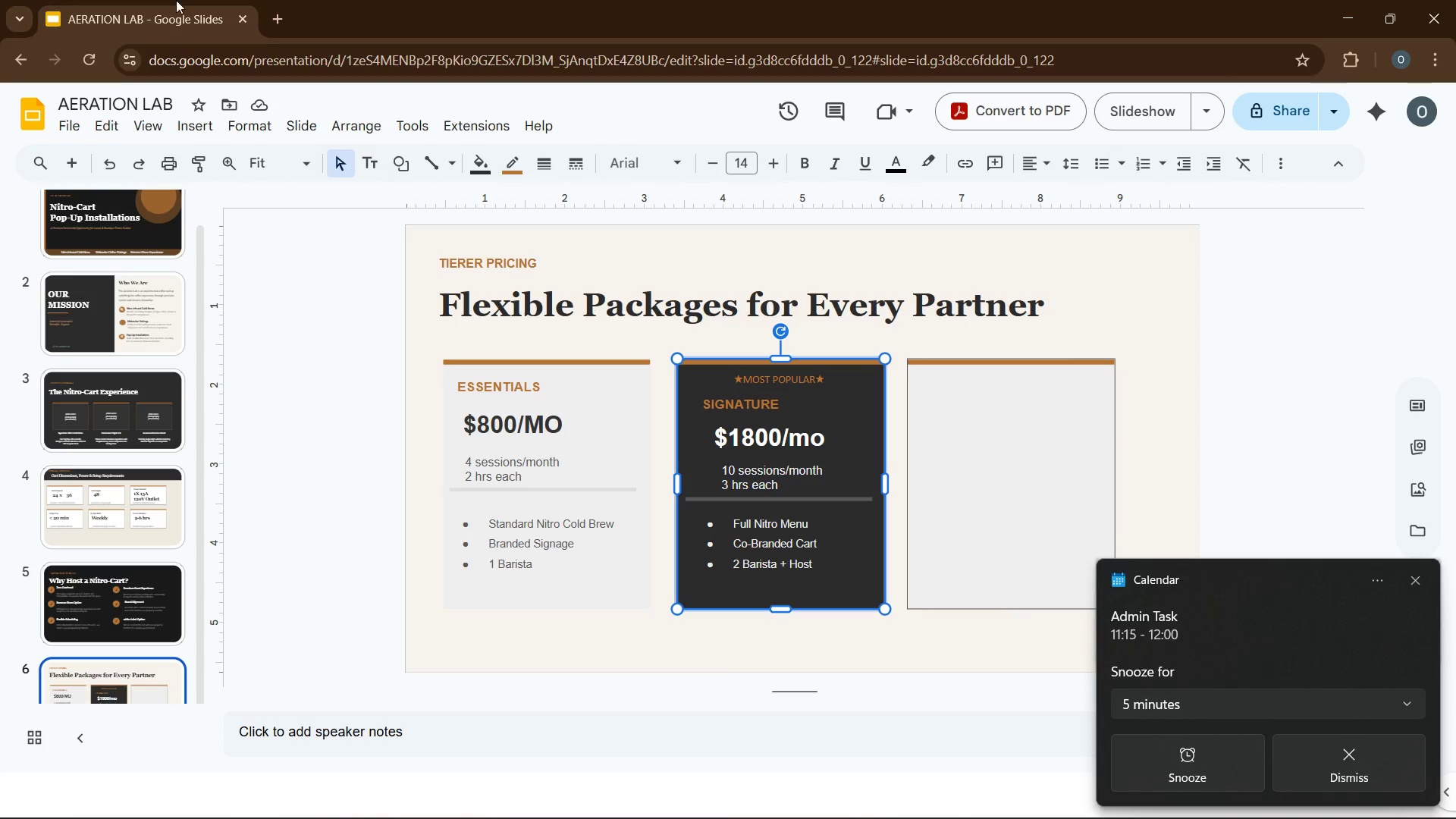 
wait(8.22)
 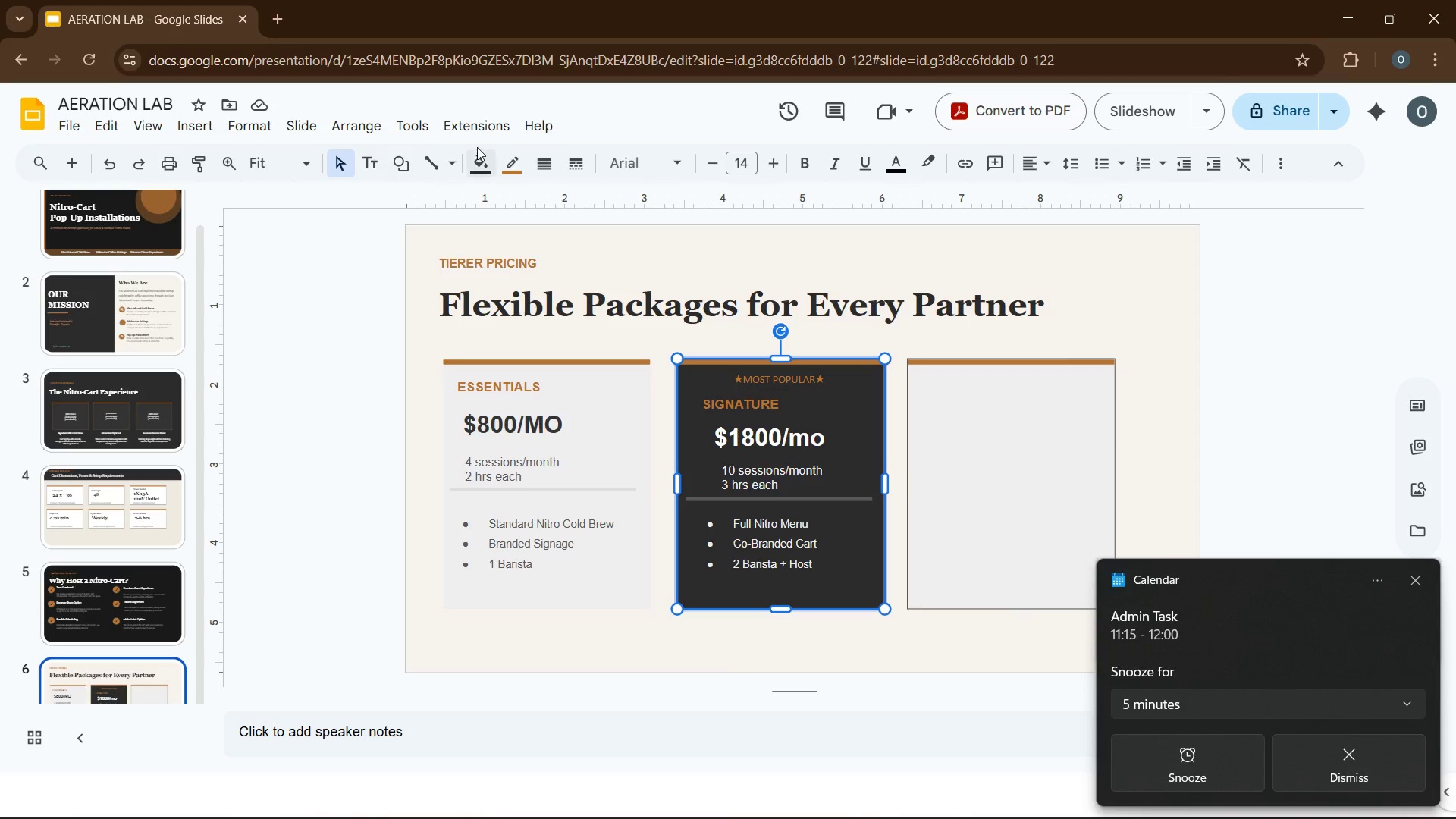 
key(Control+C)
 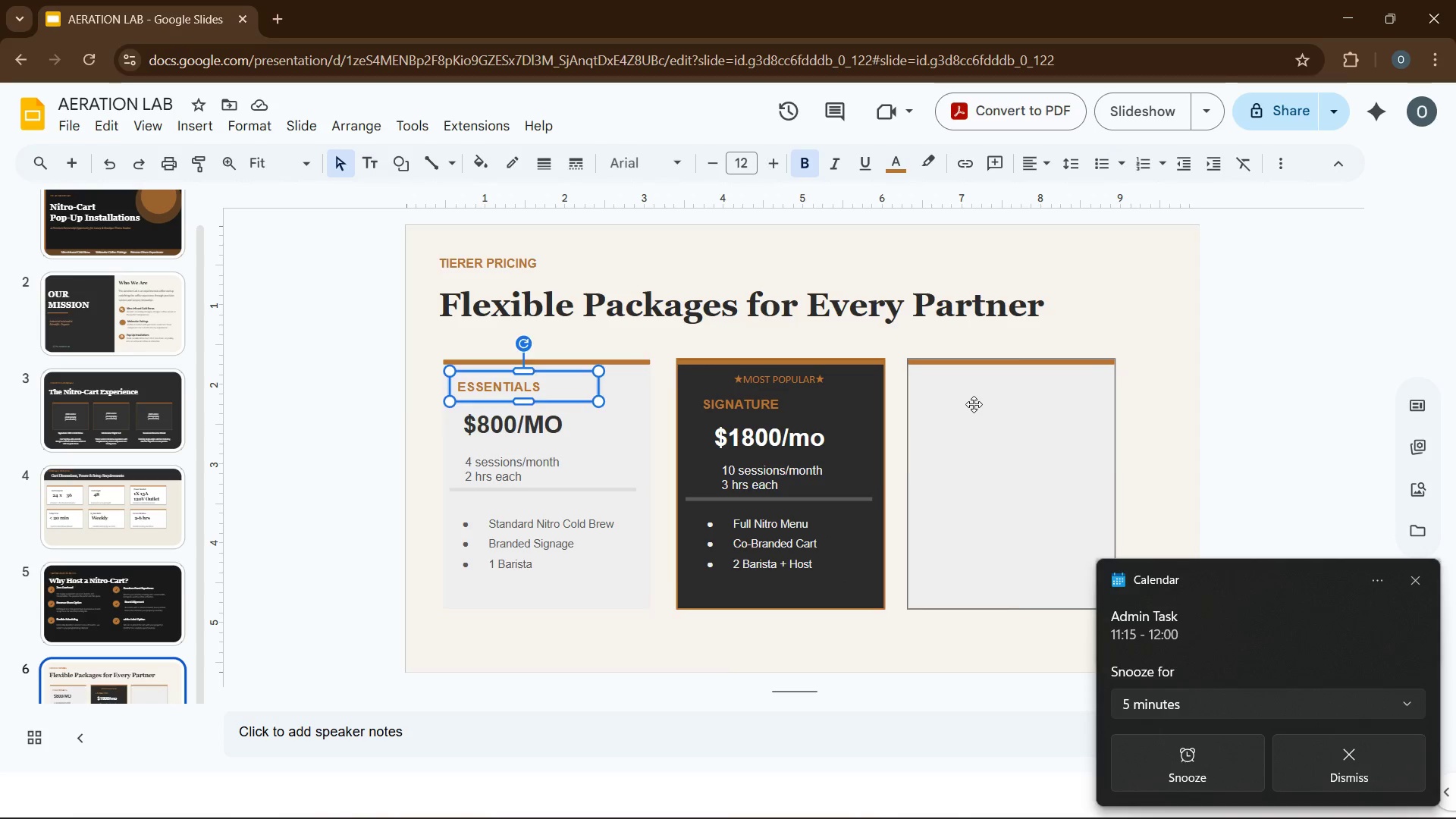 
key(Control+V)
 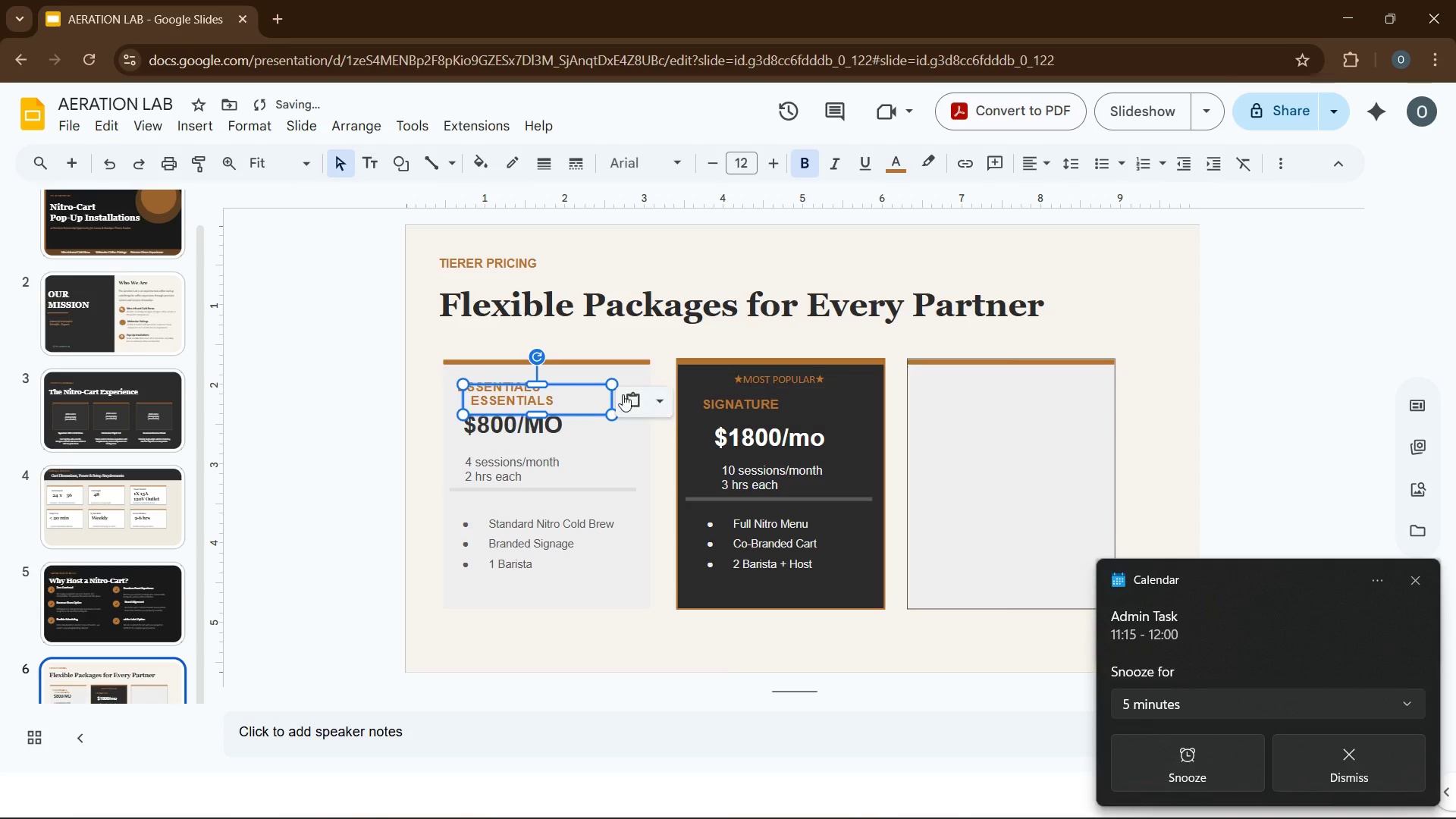 
left_click_drag(start_coordinate=[595, 397], to_coordinate=[1053, 386])
 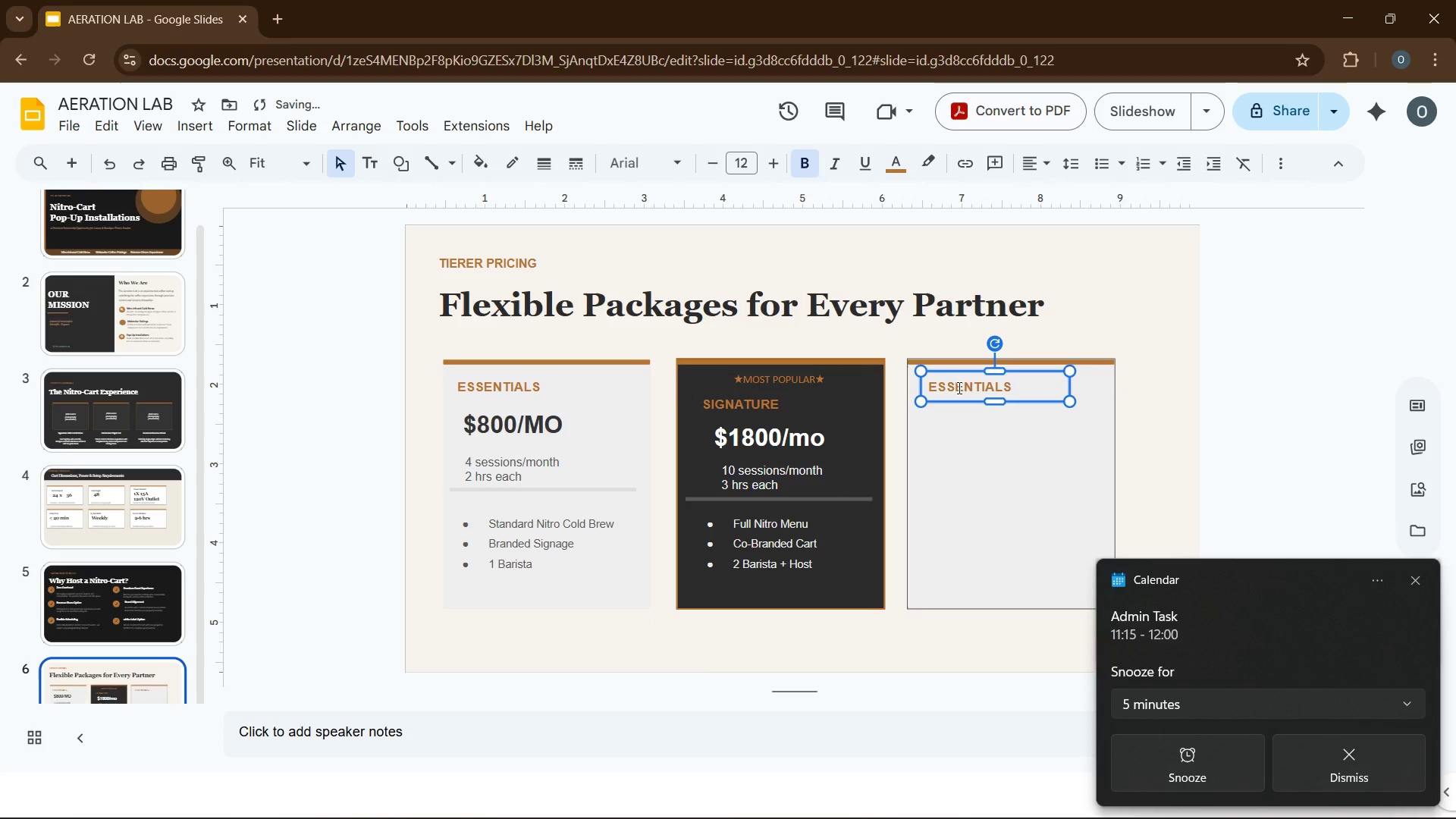 
double_click([958, 388])
 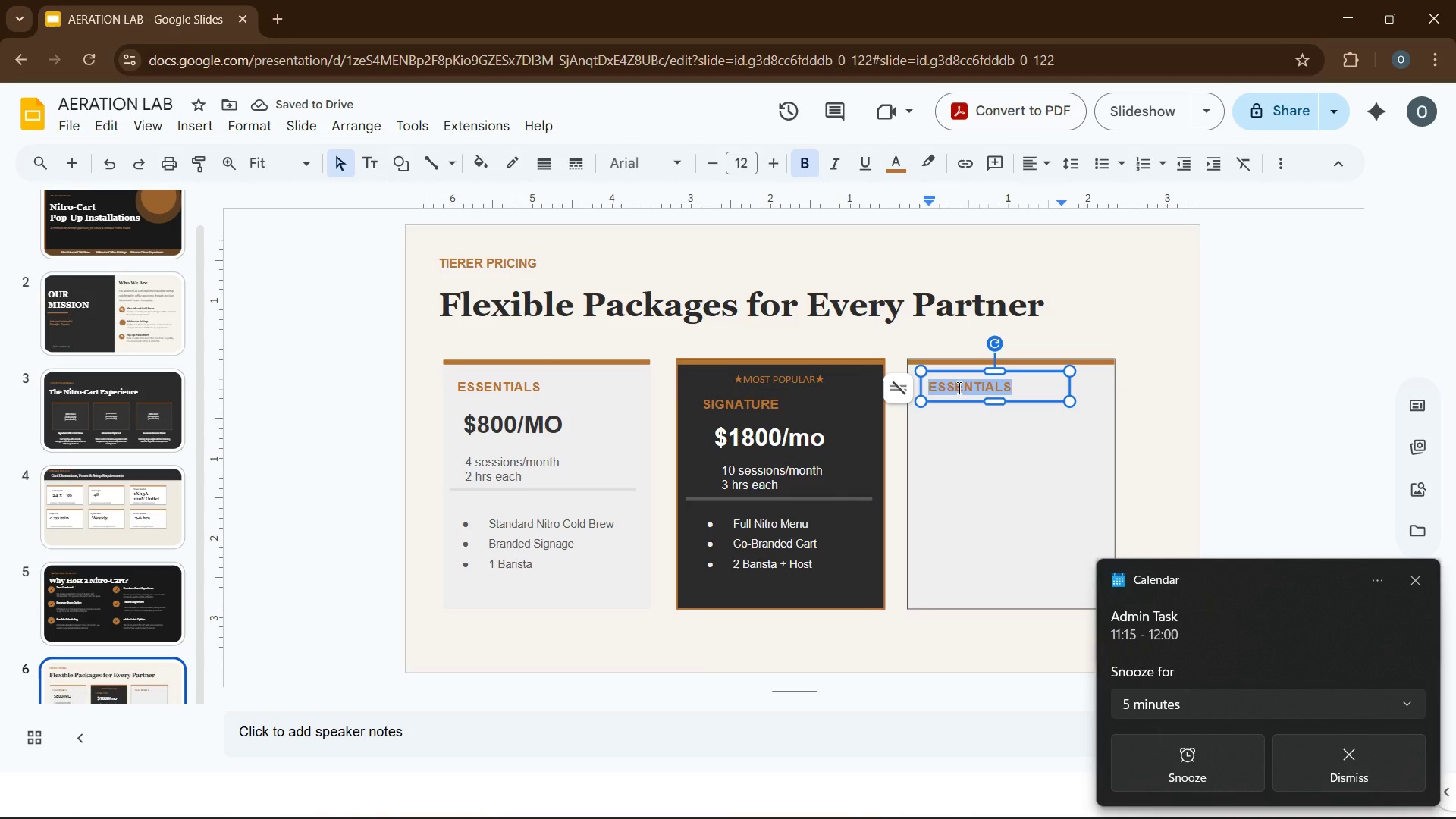 
type(PRESTIGE)
 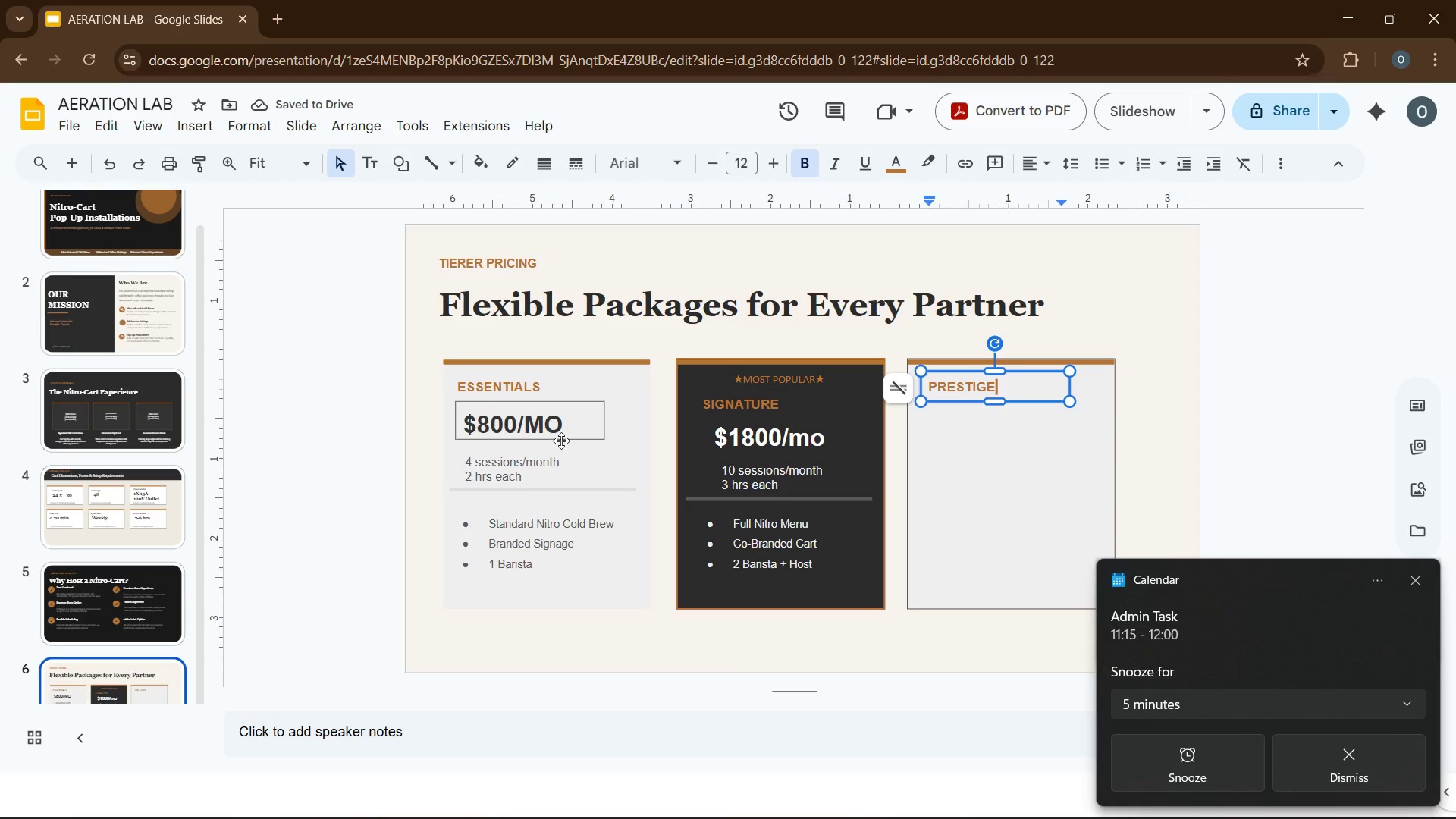 
wait(6.72)
 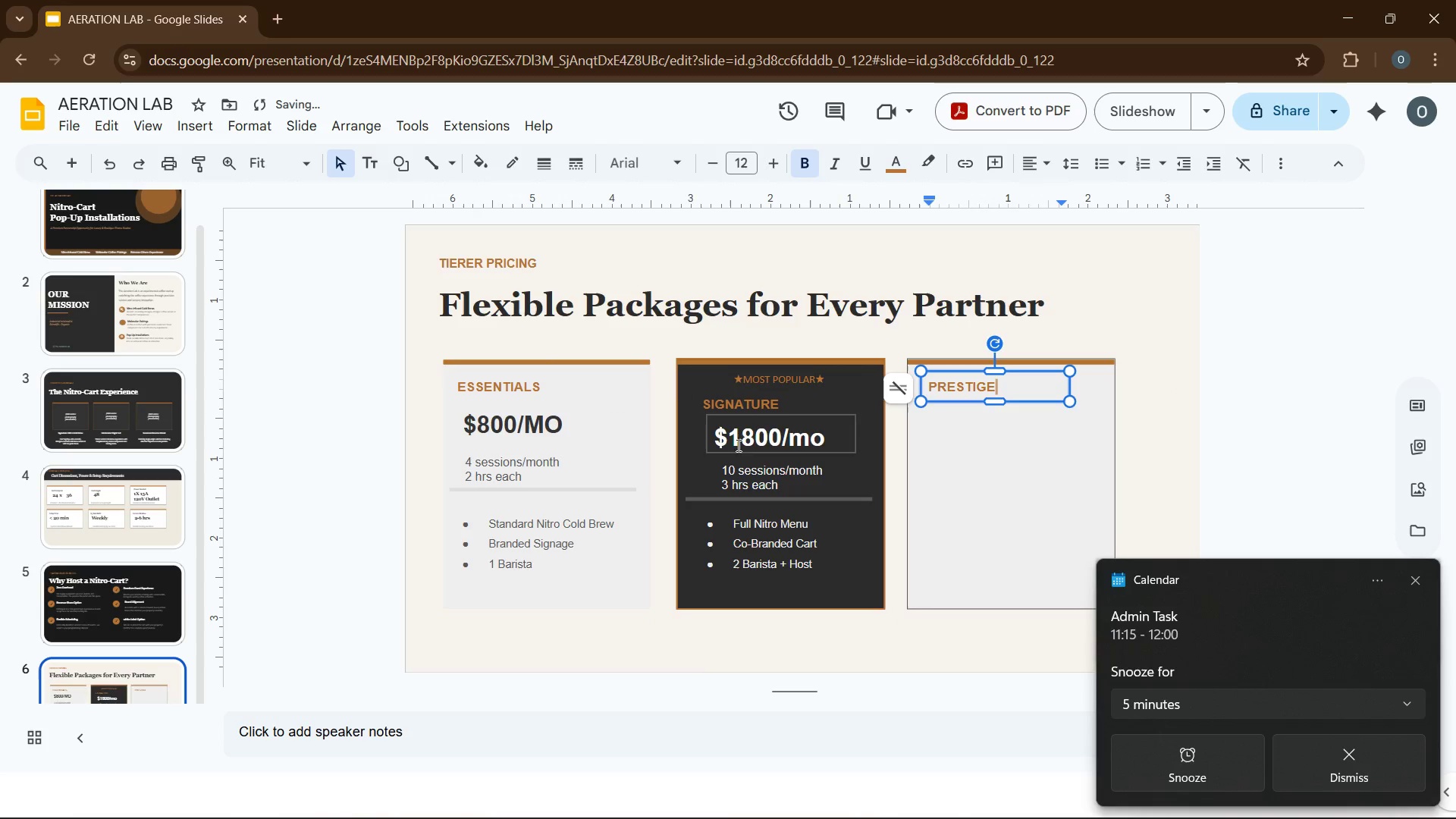 
left_click([561, 441])
 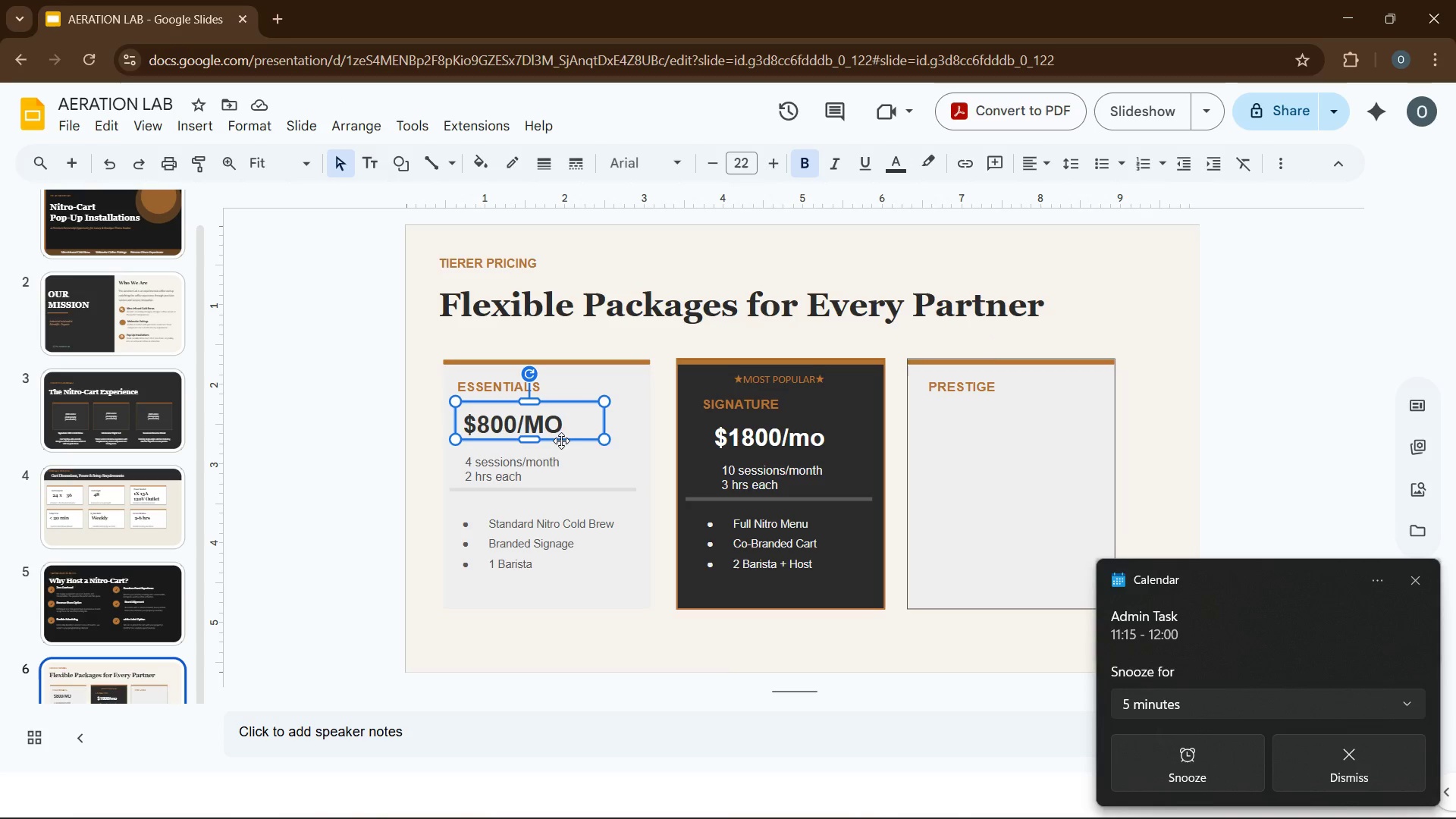 
key(Control+C)
 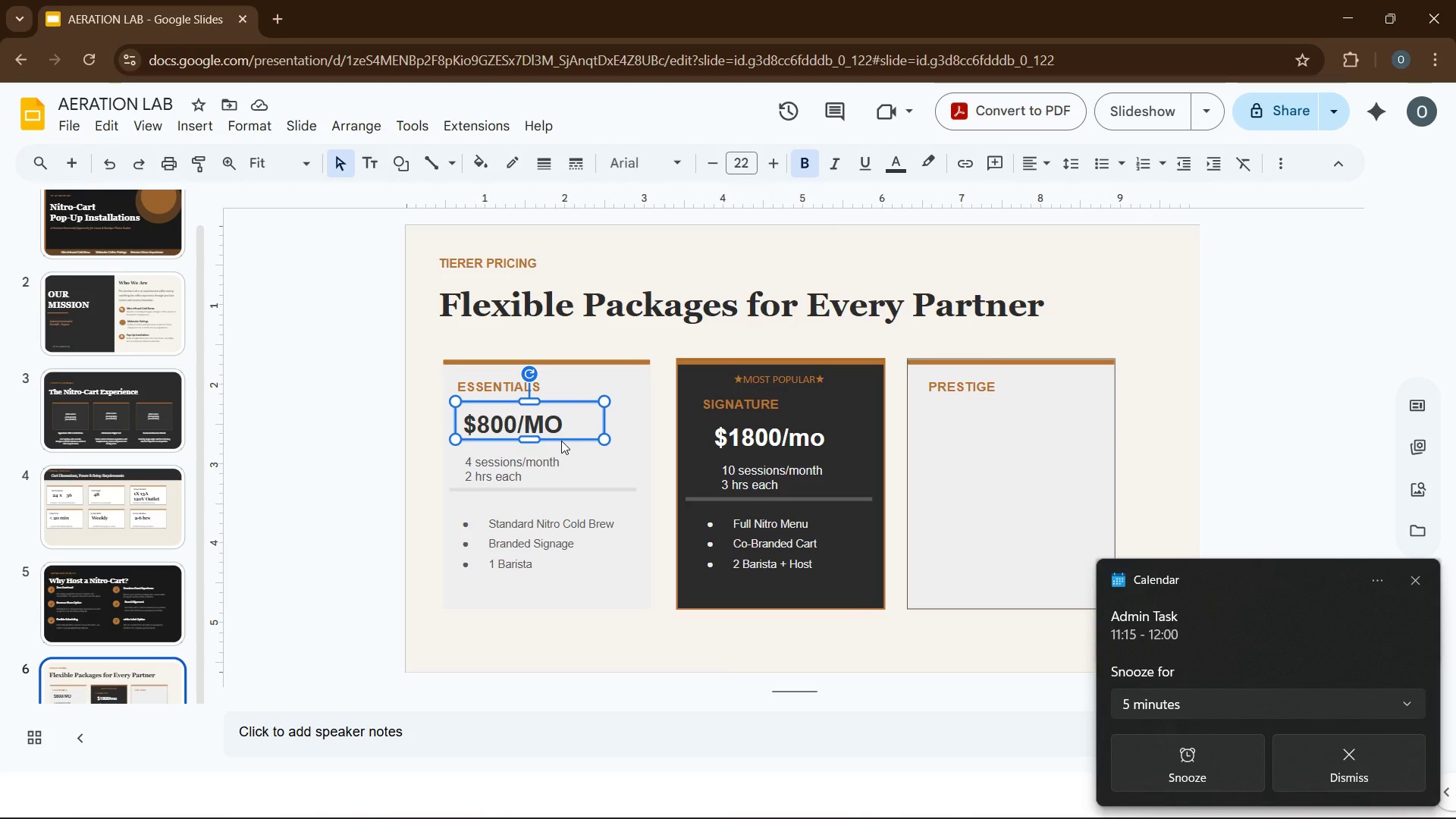 
key(Control+V)
 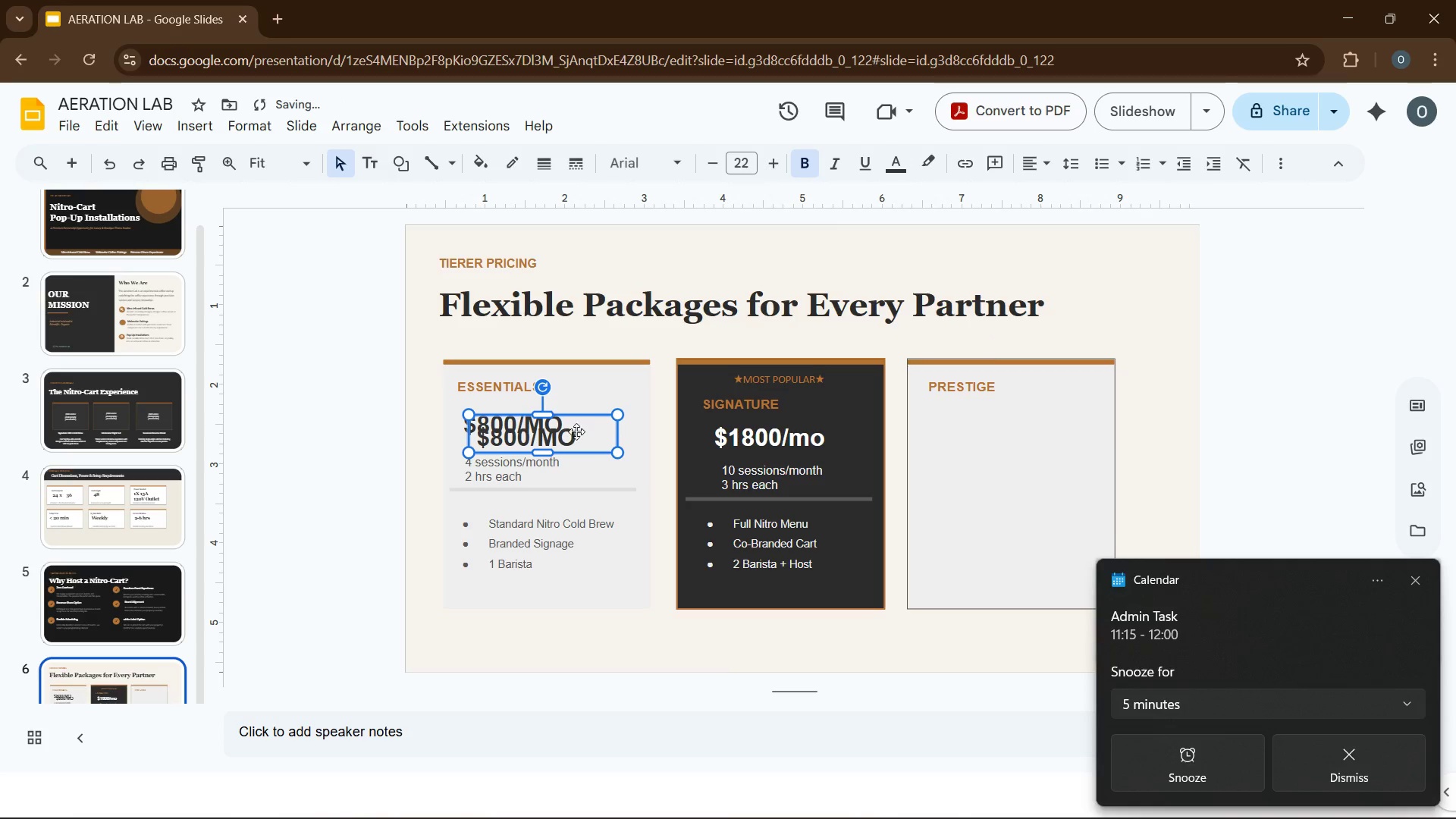 
left_click_drag(start_coordinate=[586, 432], to_coordinate=[1039, 425])
 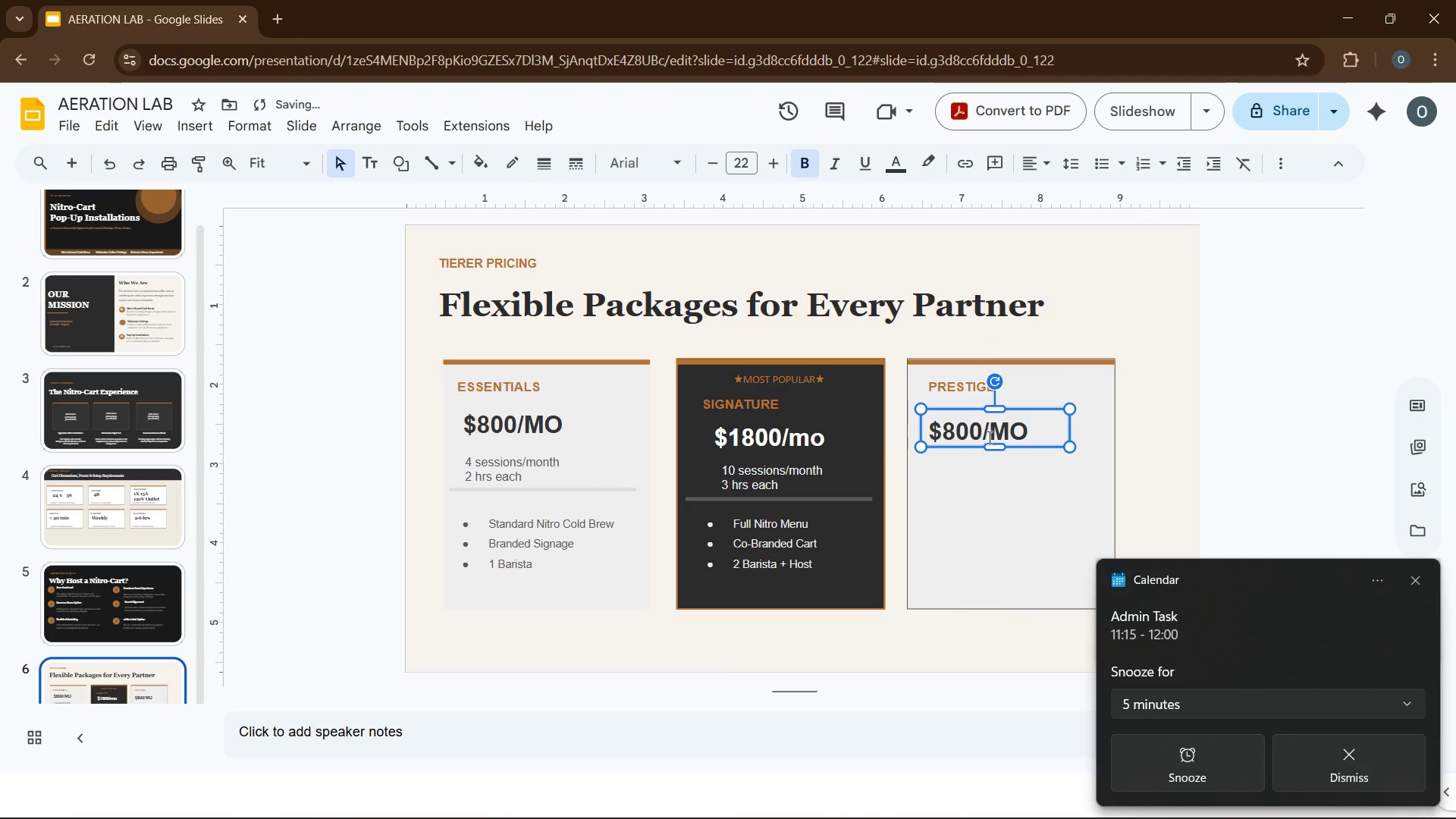 
left_click([988, 438])
 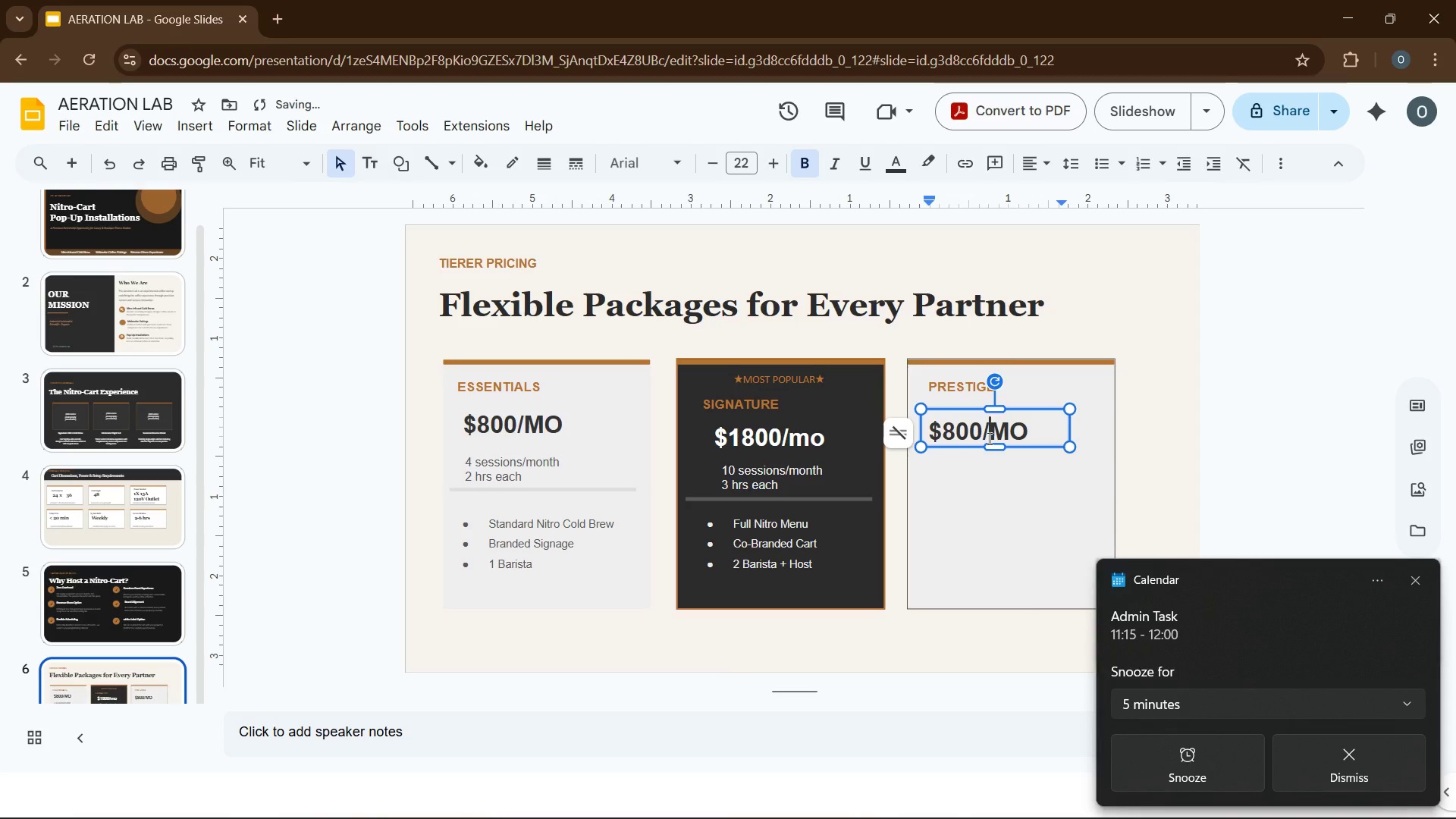 
key(Control+A)
 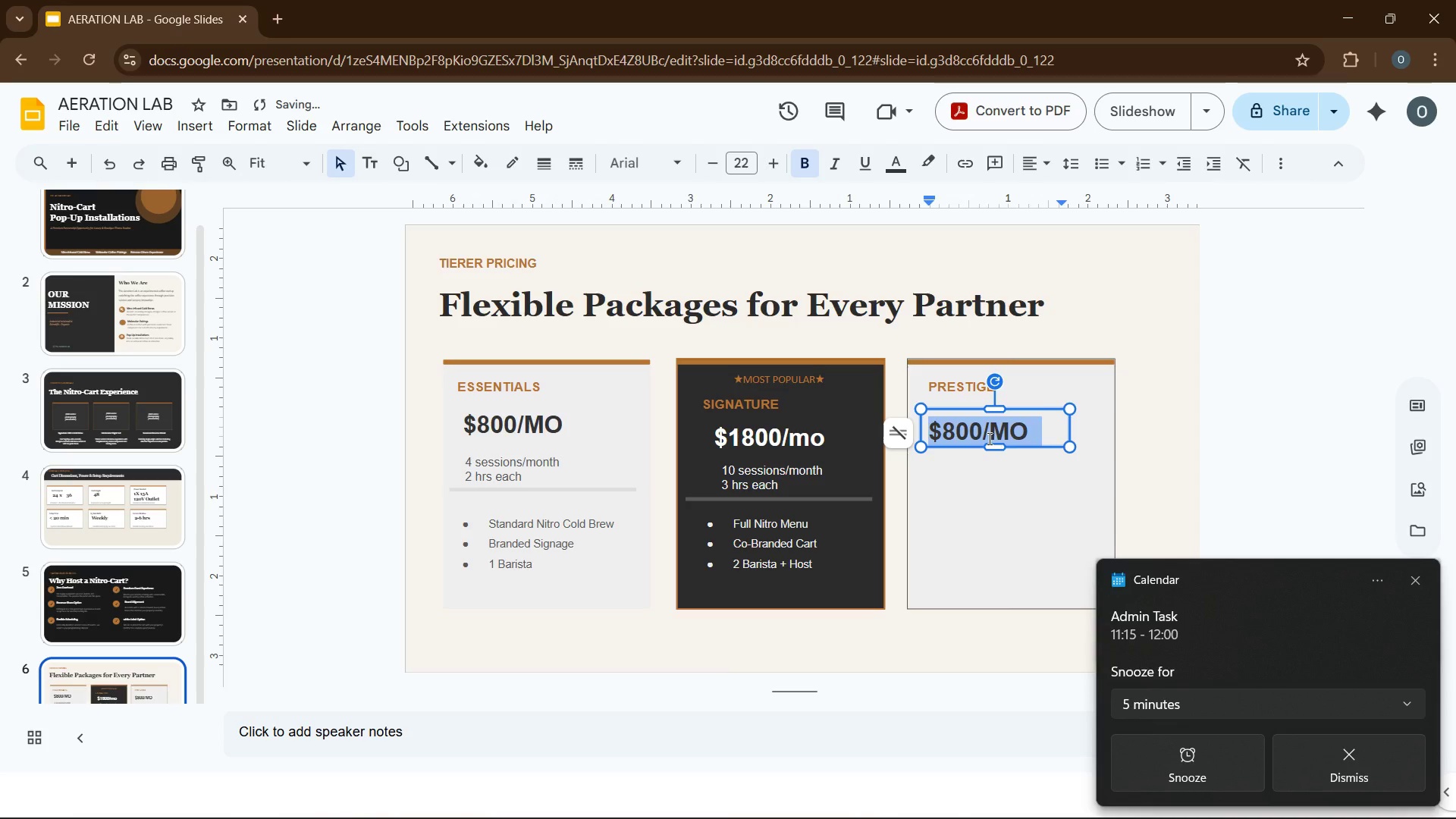 
type(Custom)
 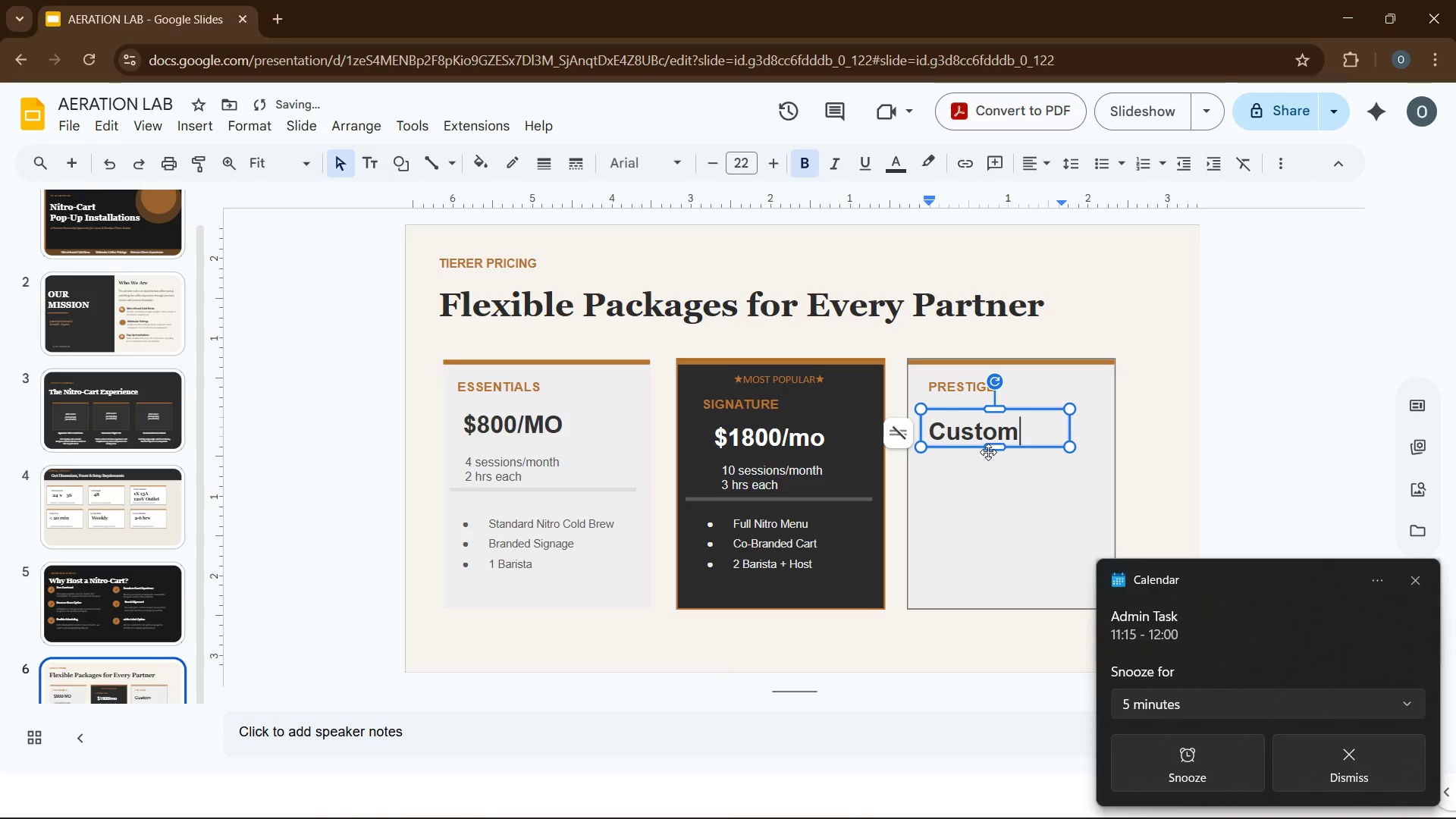 
left_click([987, 454])
 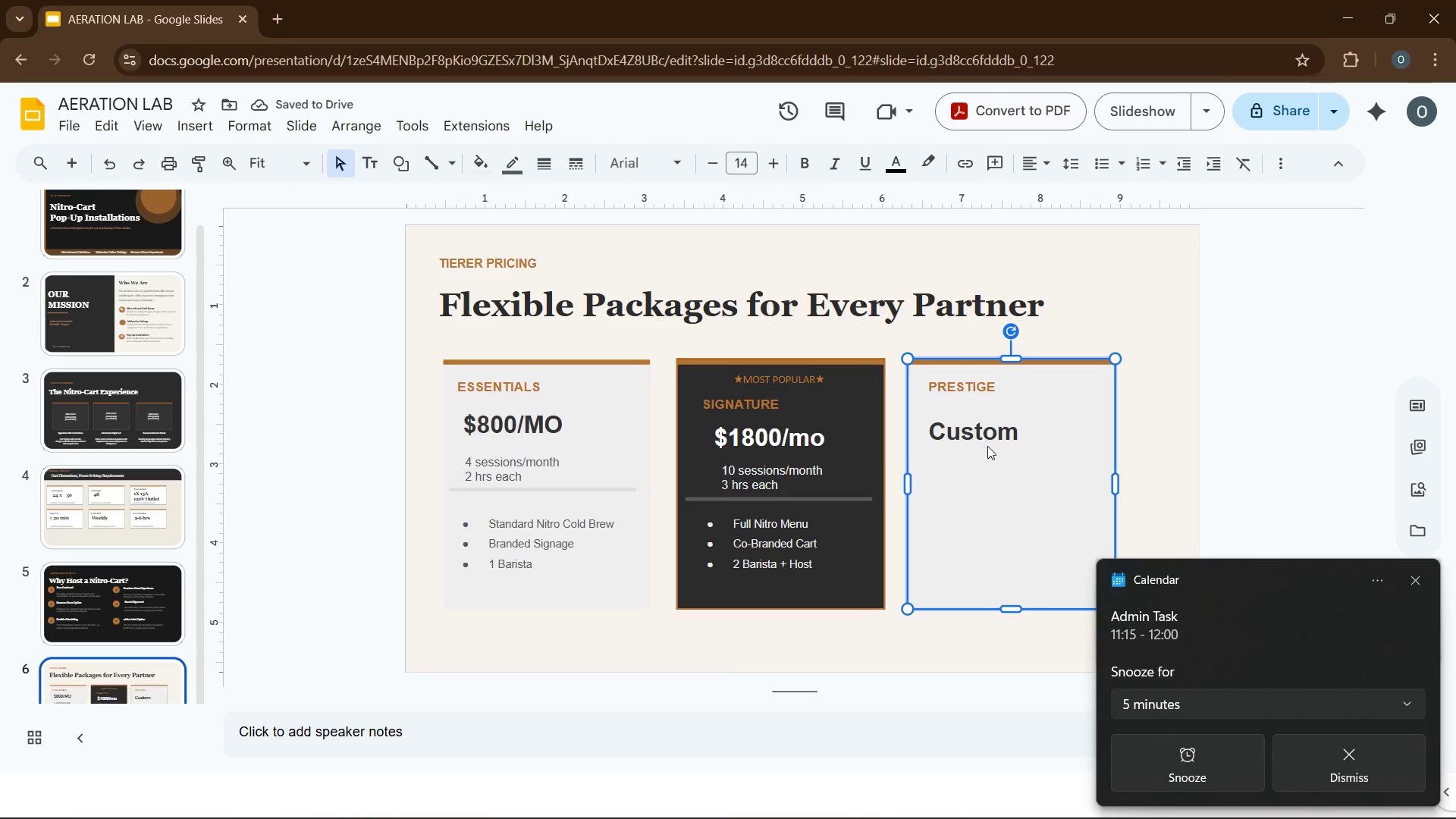 
left_click([987, 446])
 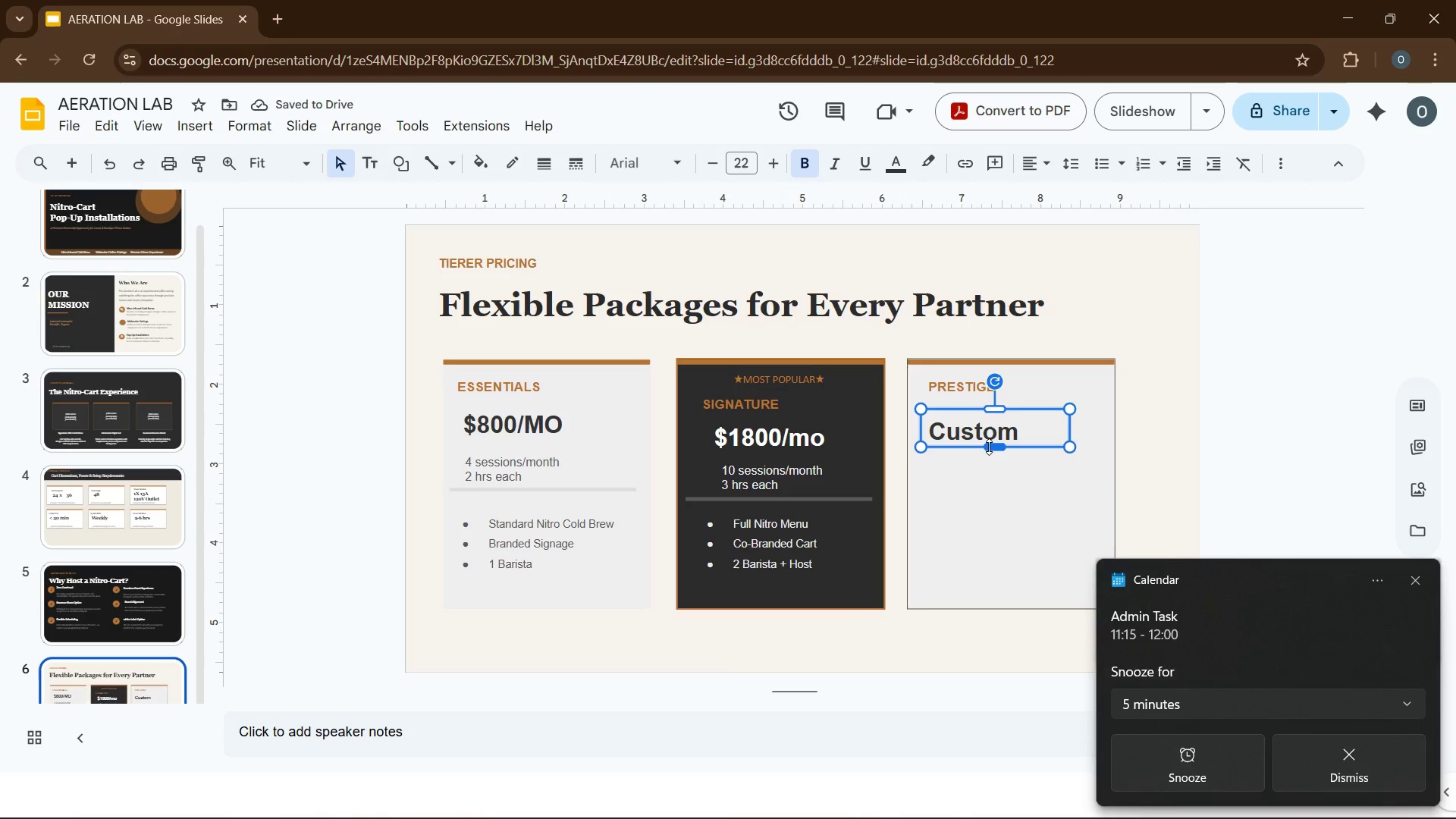 
key(ArrowUp)
 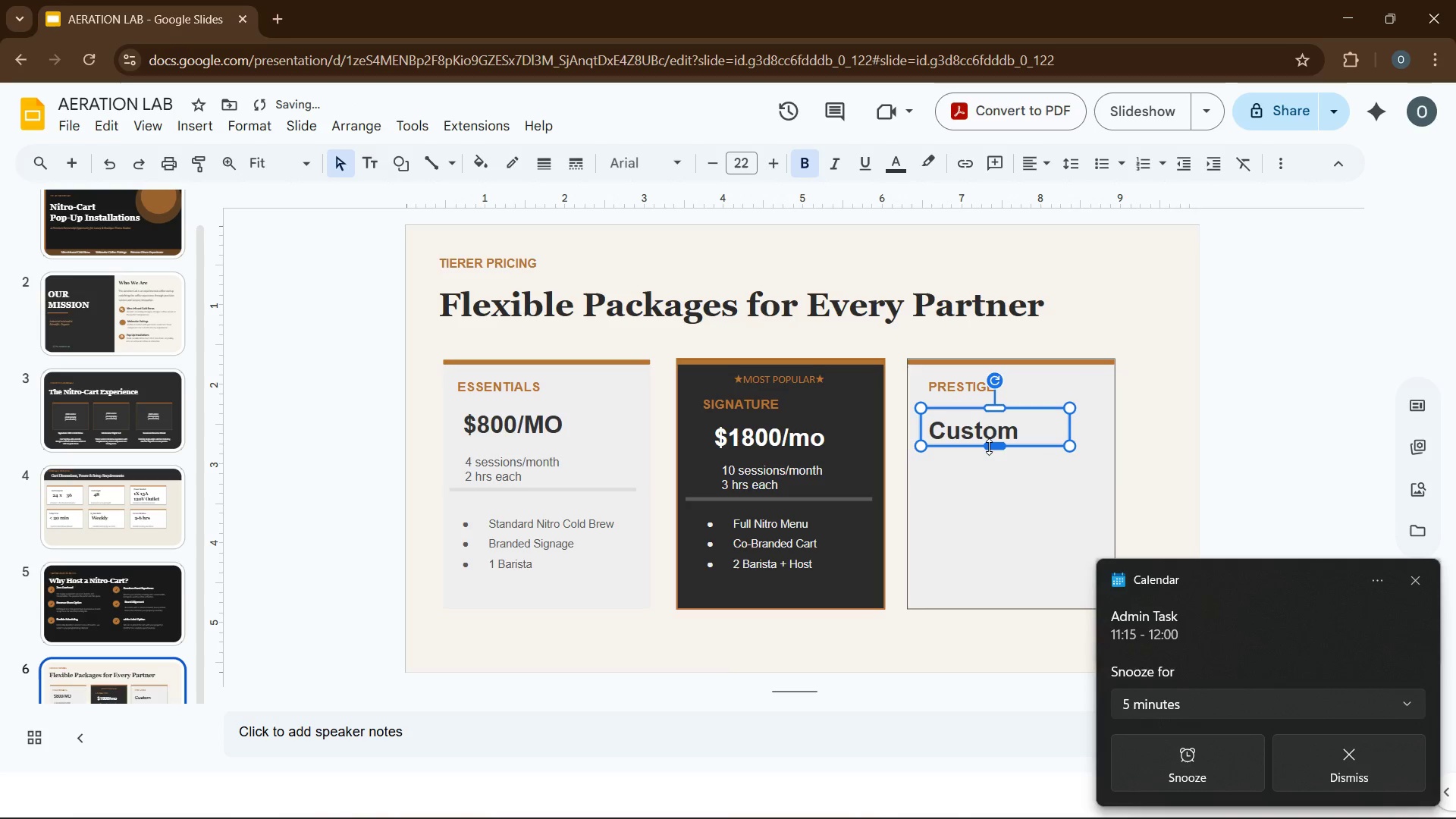 
key(ArrowUp)
 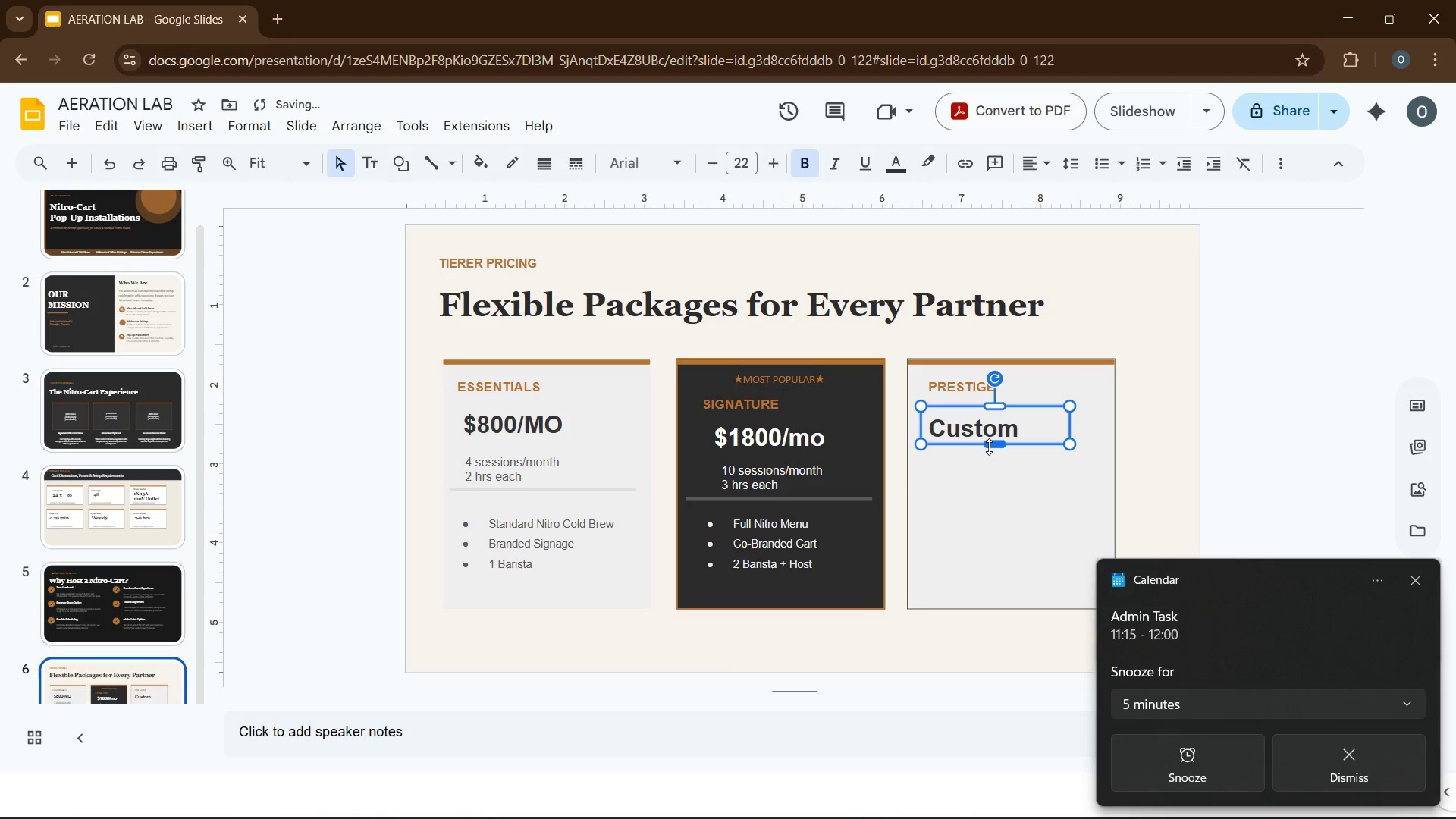 
key(ArrowUp)
 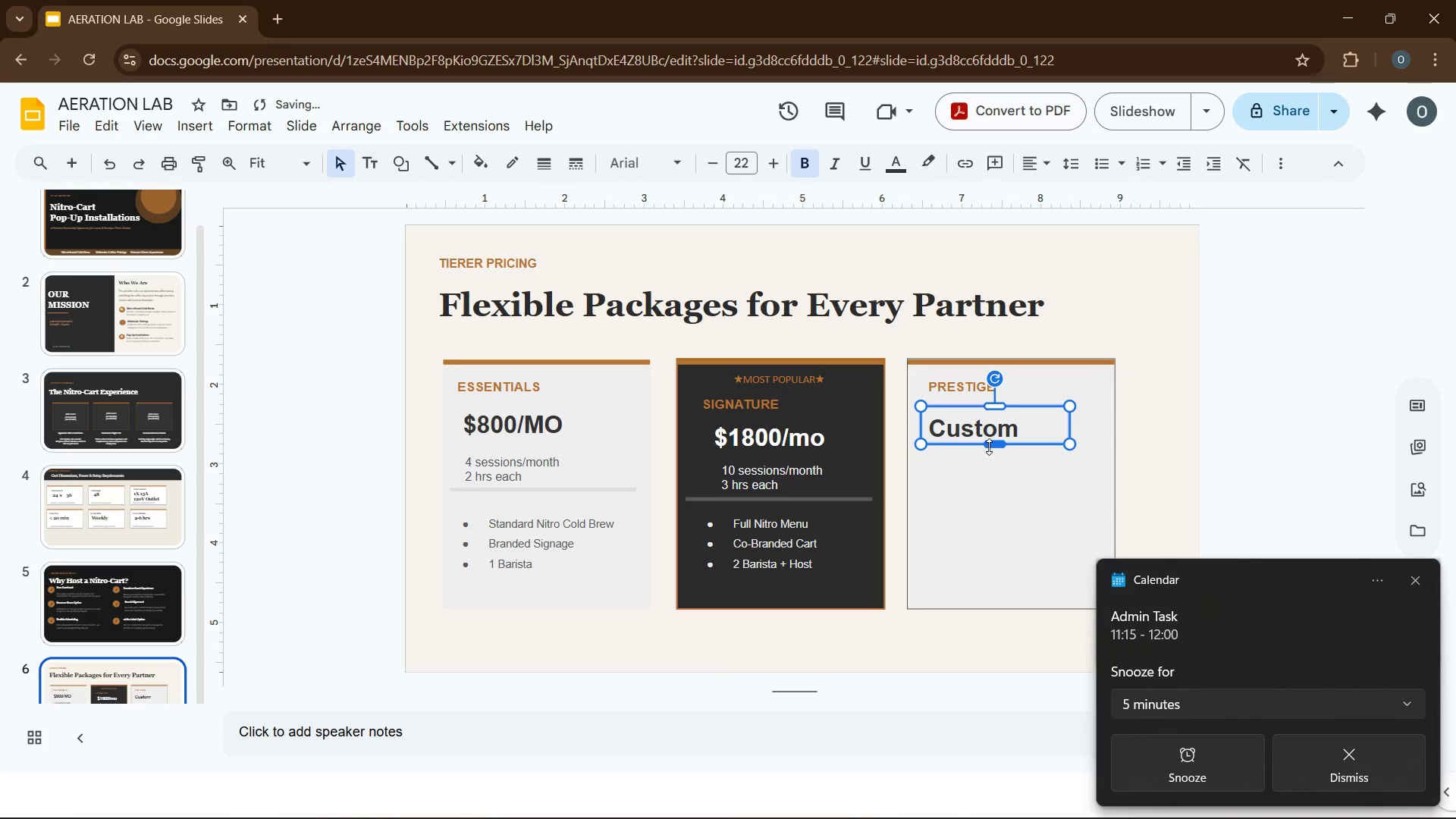 
key(ArrowUp)
 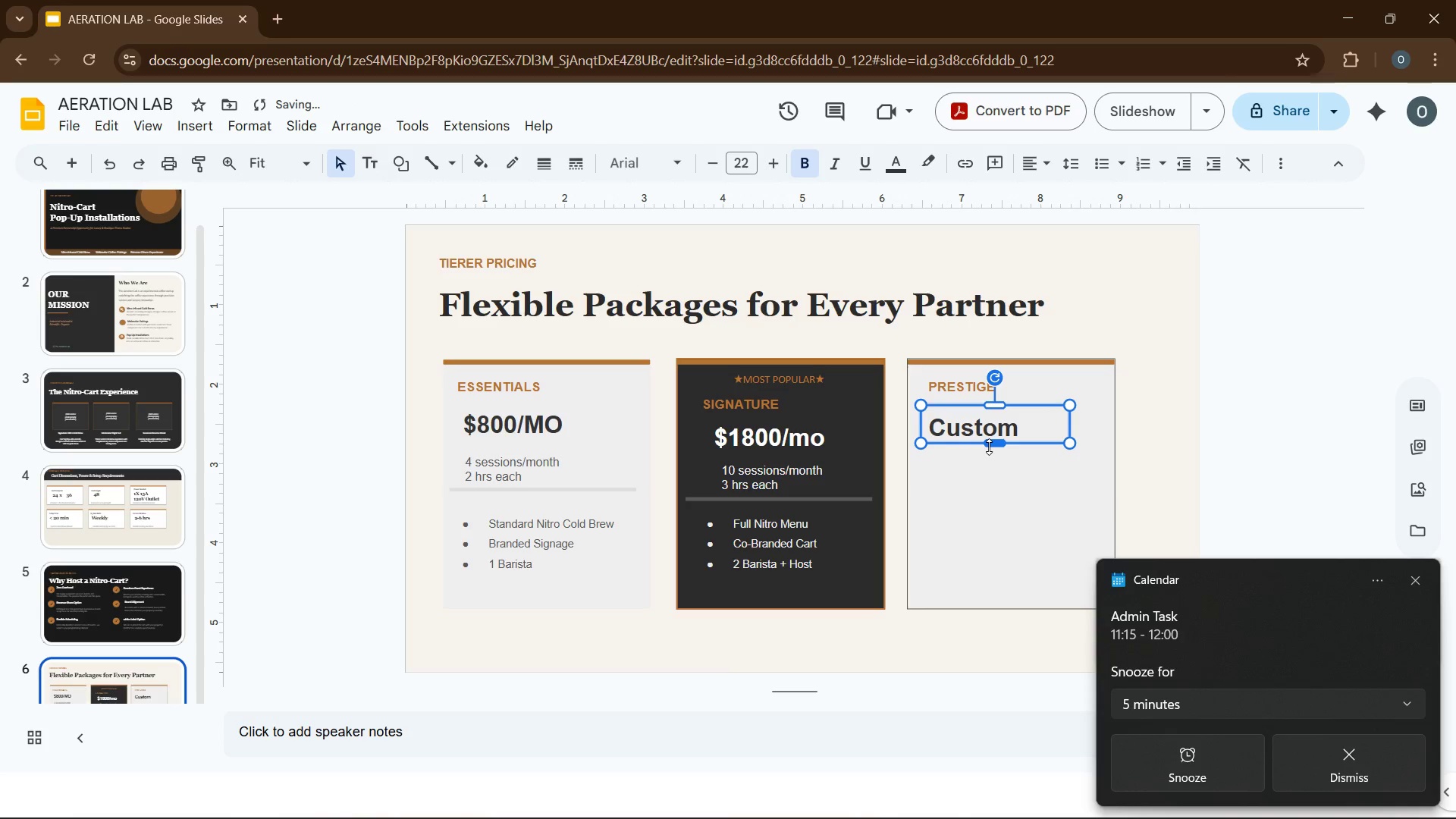 
key(ArrowUp)
 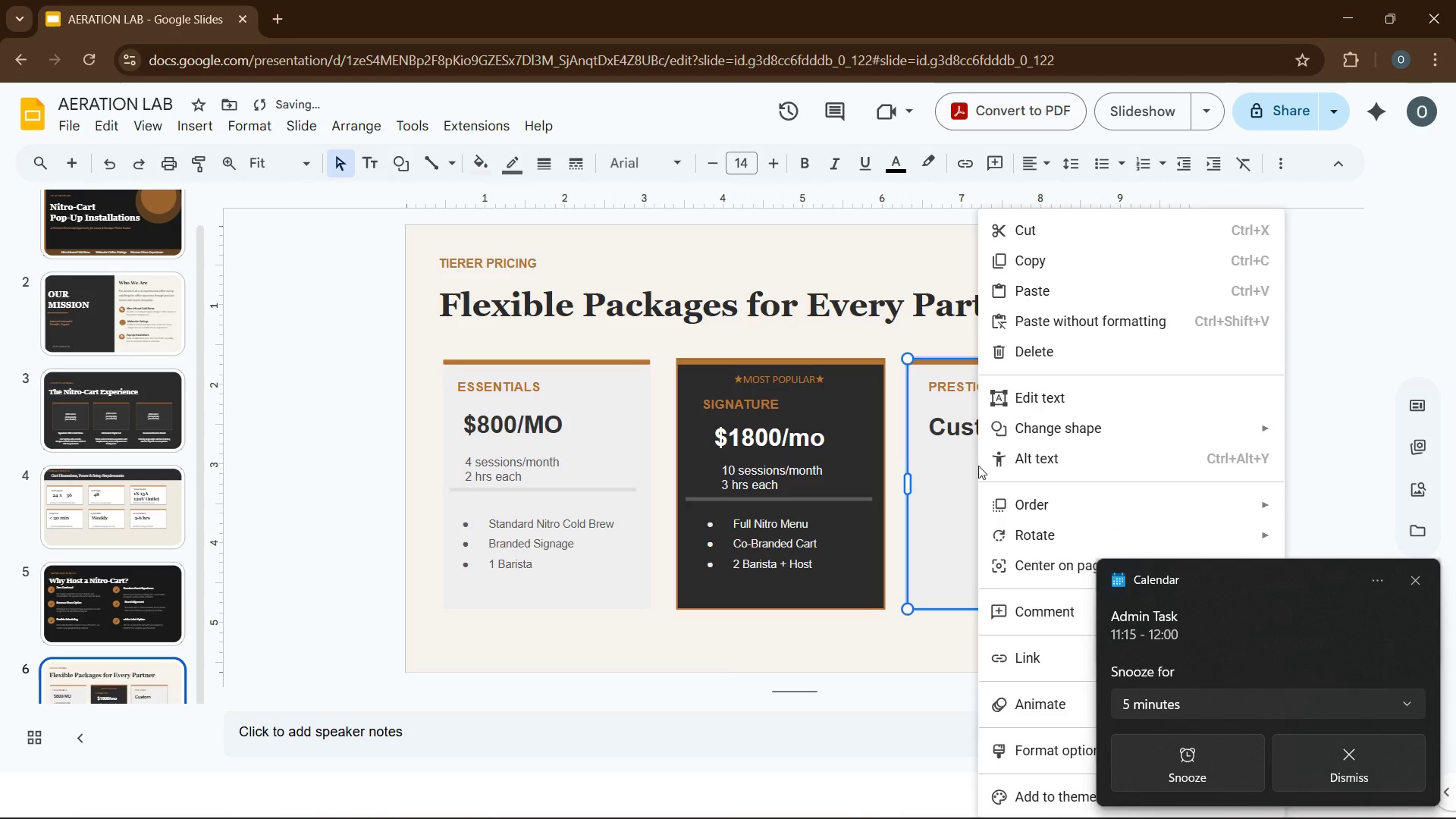 
left_click_drag(start_coordinate=[978, 466], to_coordinate=[814, 471])
 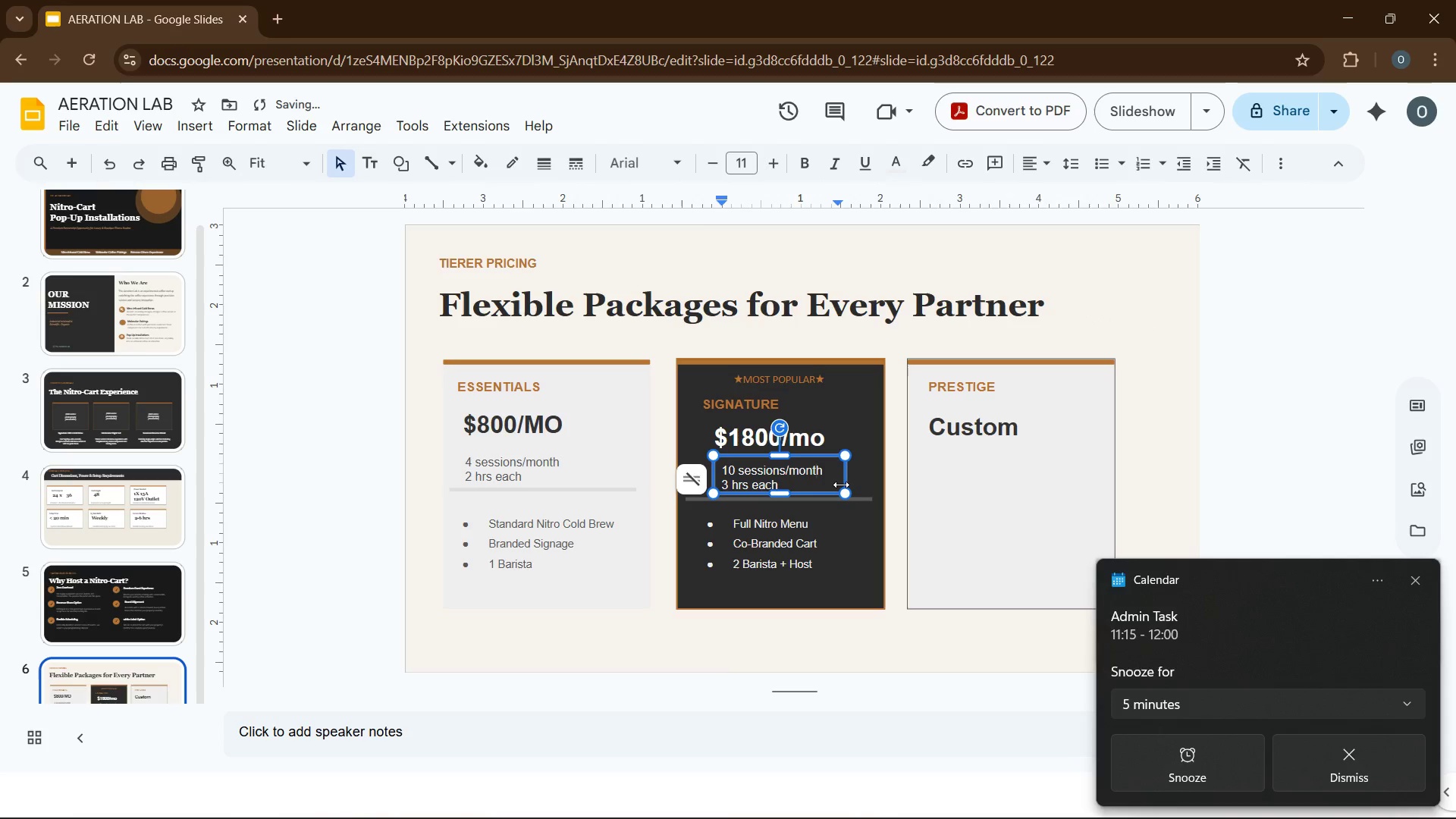 
left_click([814, 471])
 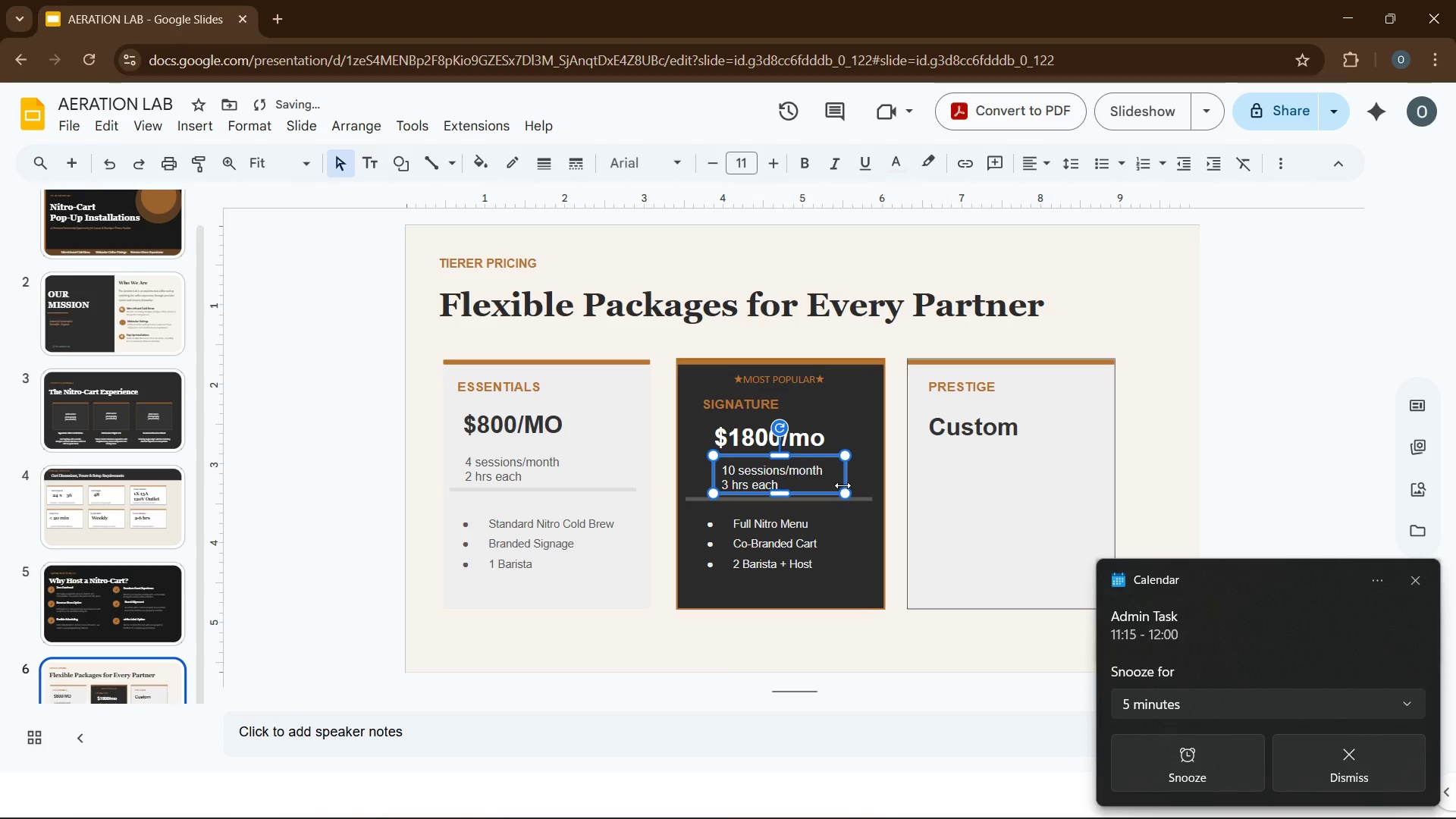 
key(Control+C)
 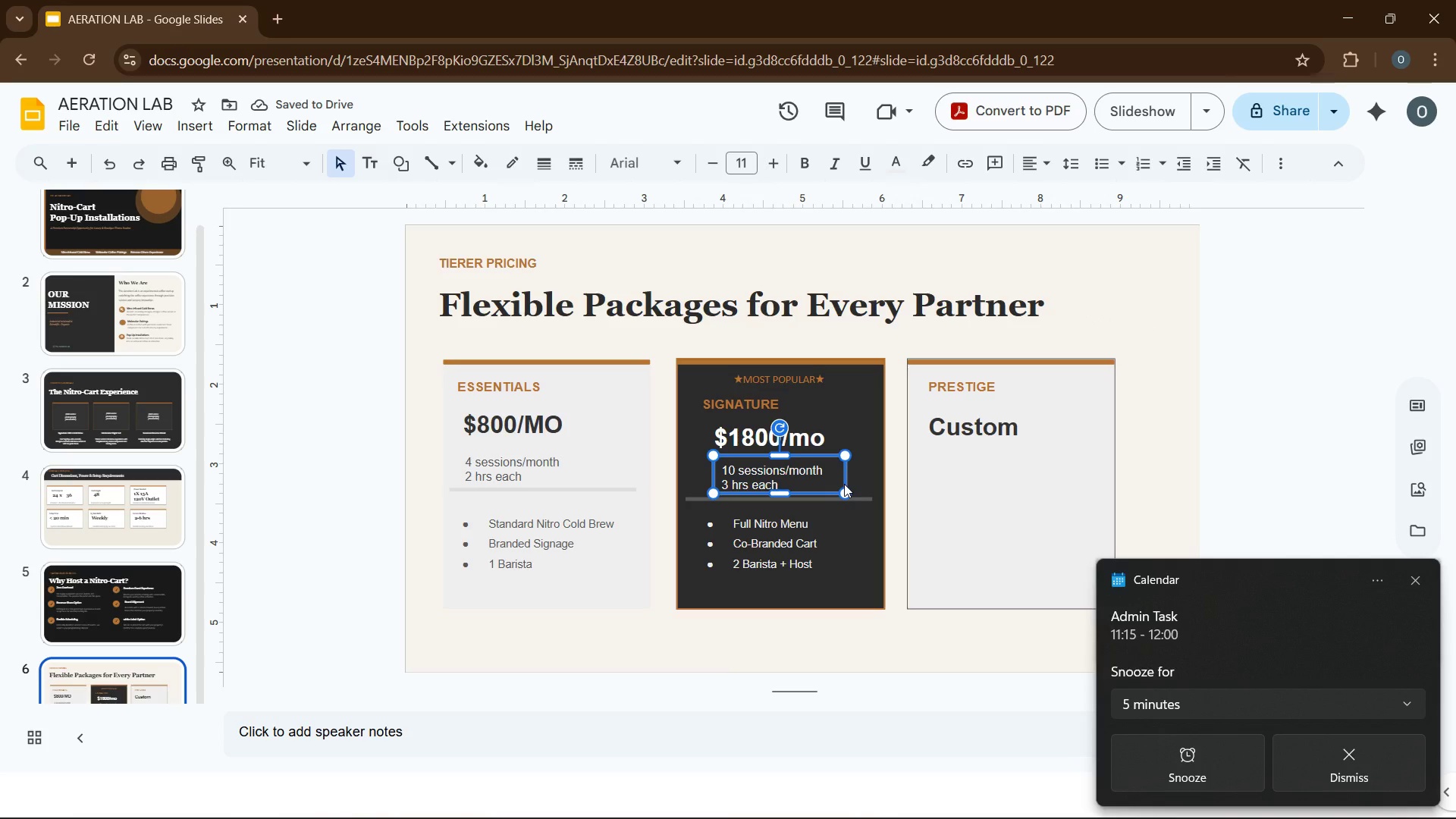 
key(Control+V)
 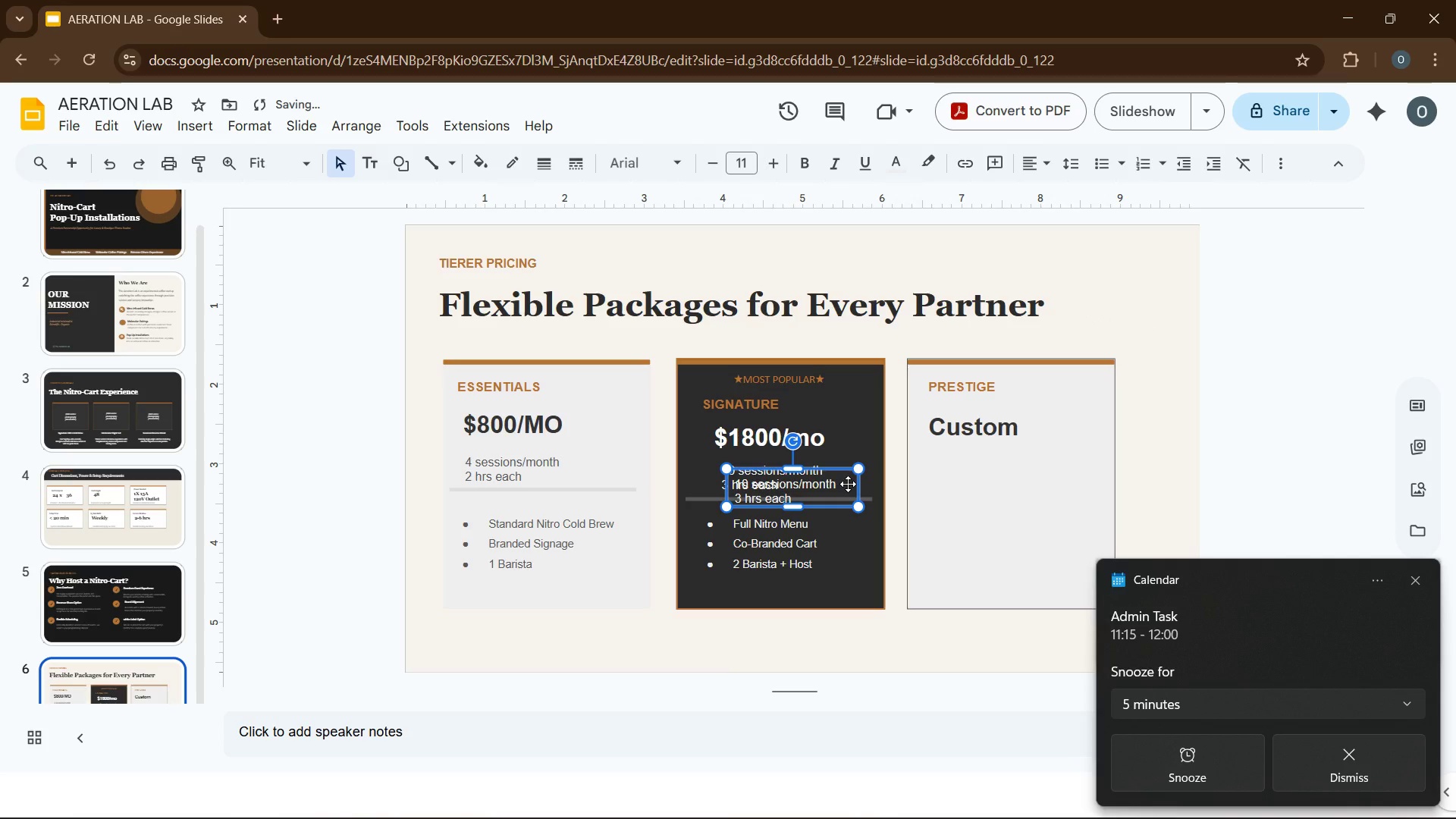 
left_click_drag(start_coordinate=[848, 484], to_coordinate=[1044, 464])
 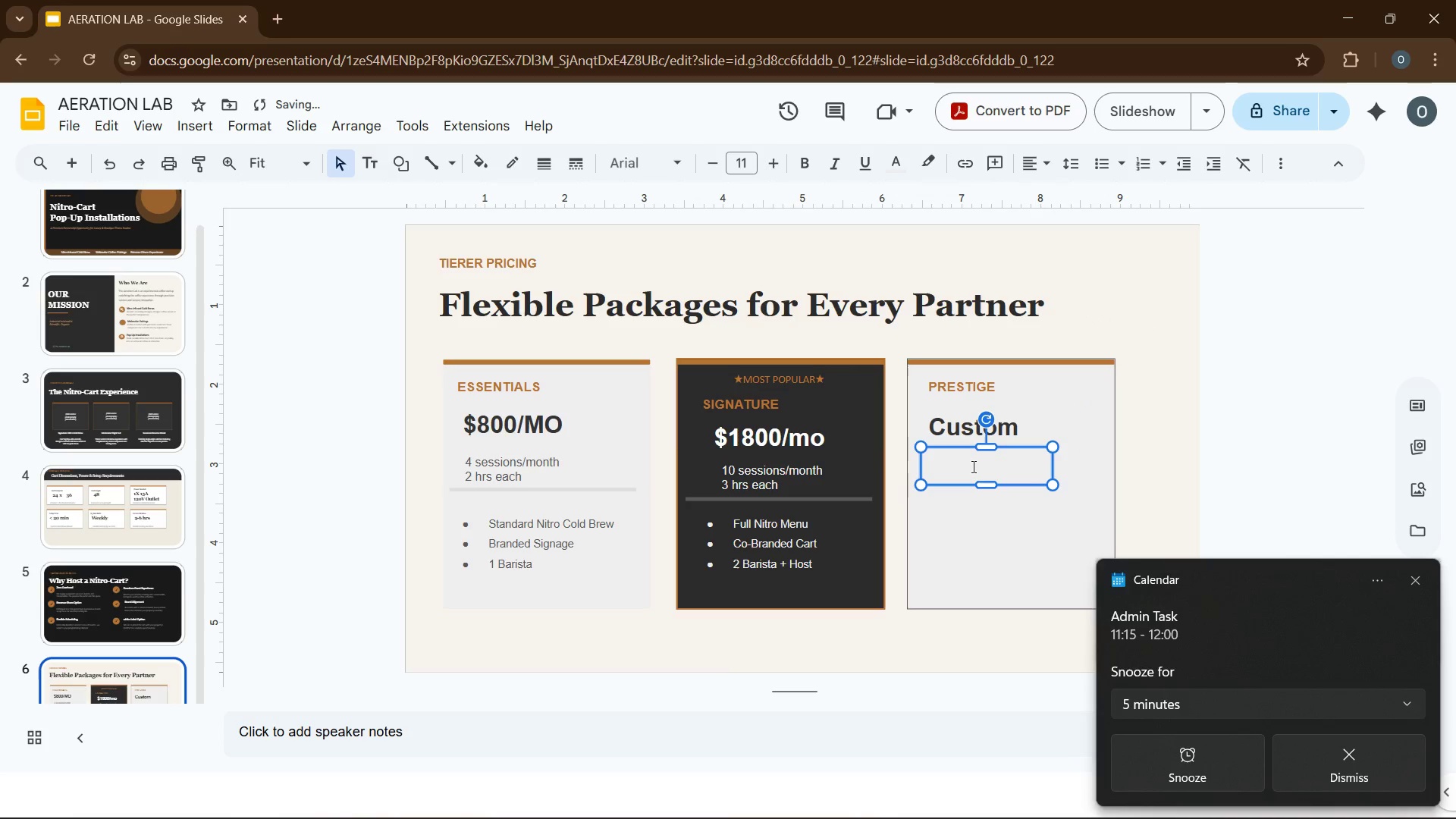 
left_click([979, 469])
 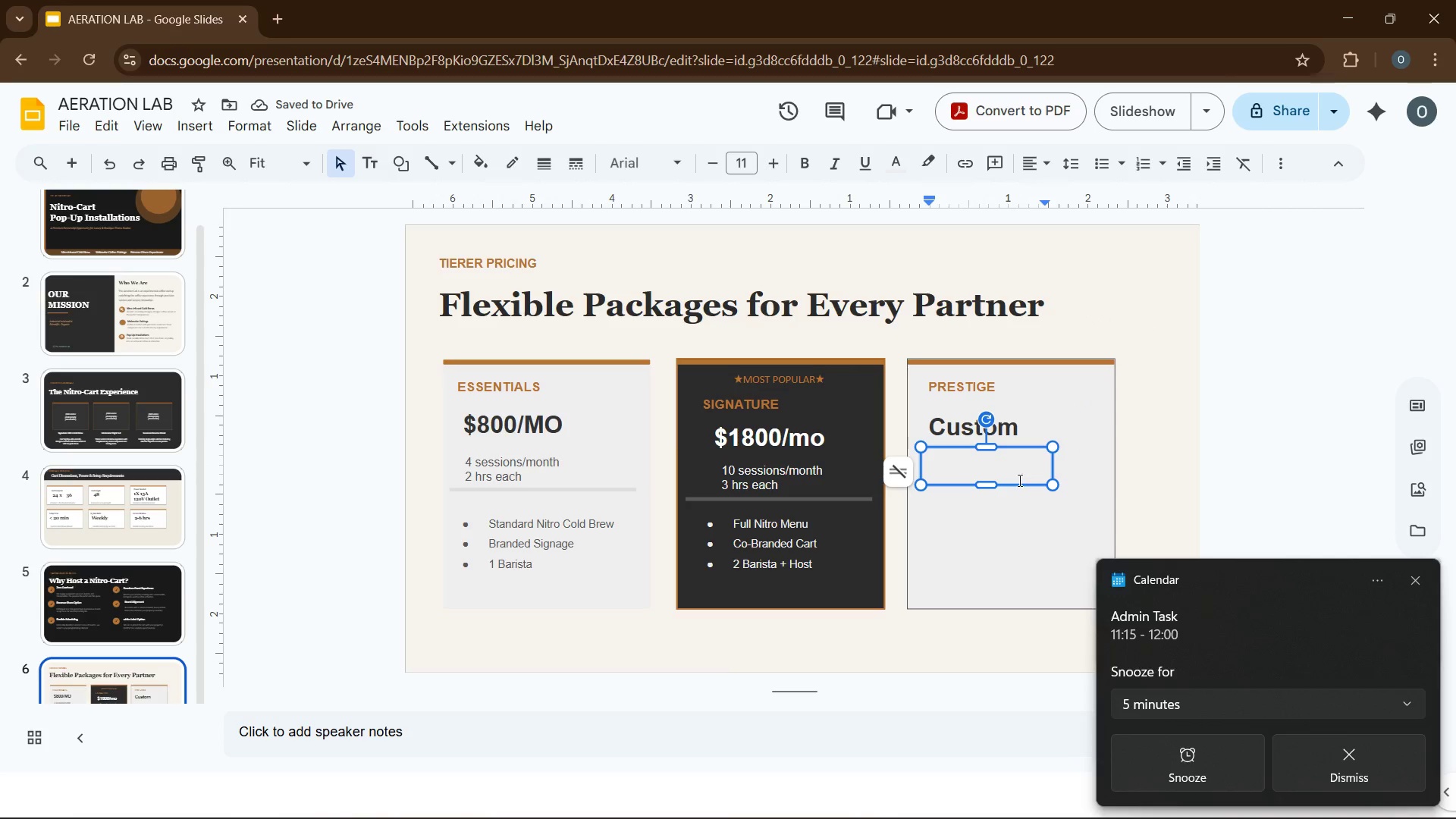 
double_click([1012, 471])
 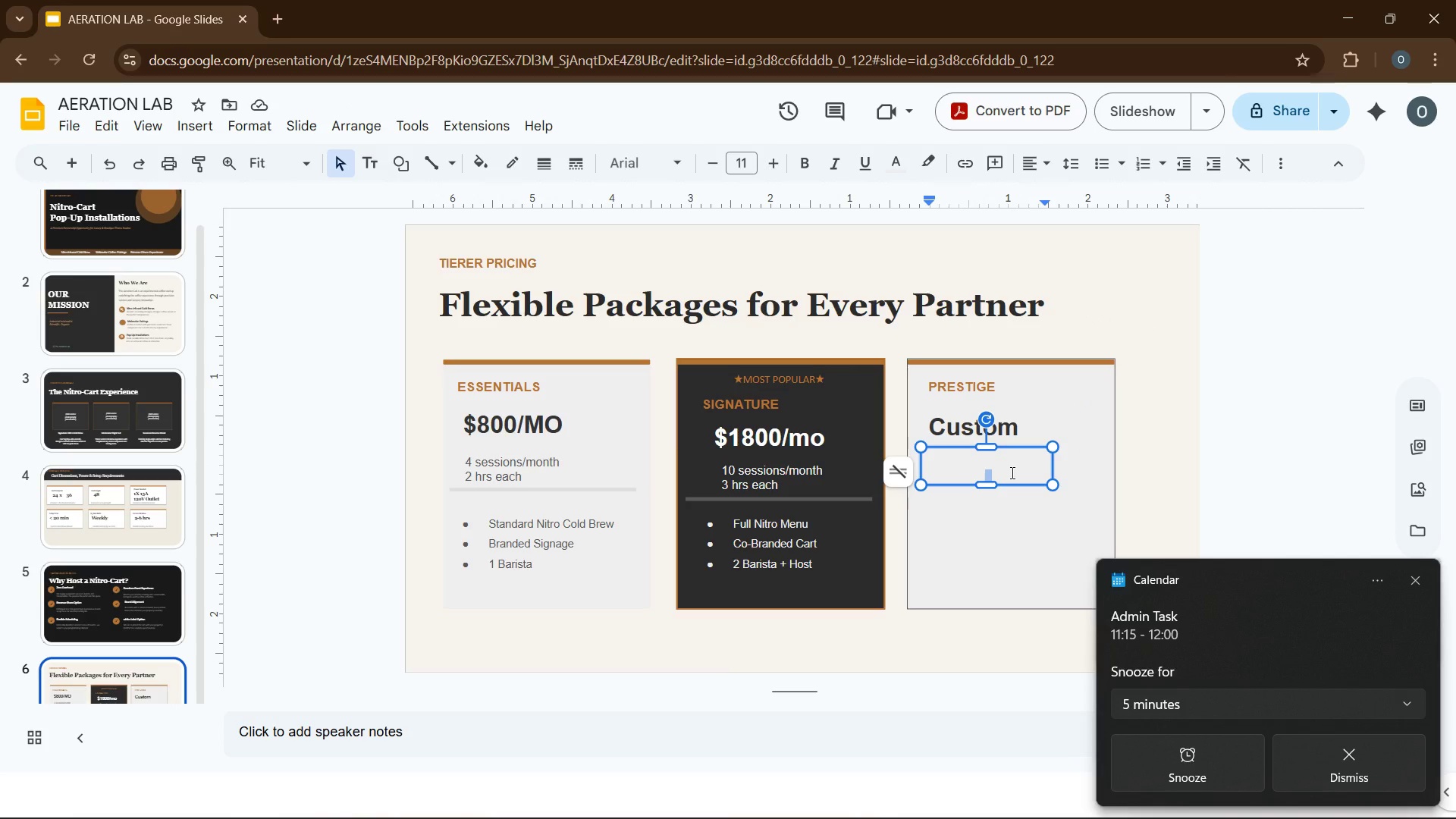 
key(Control+A)
 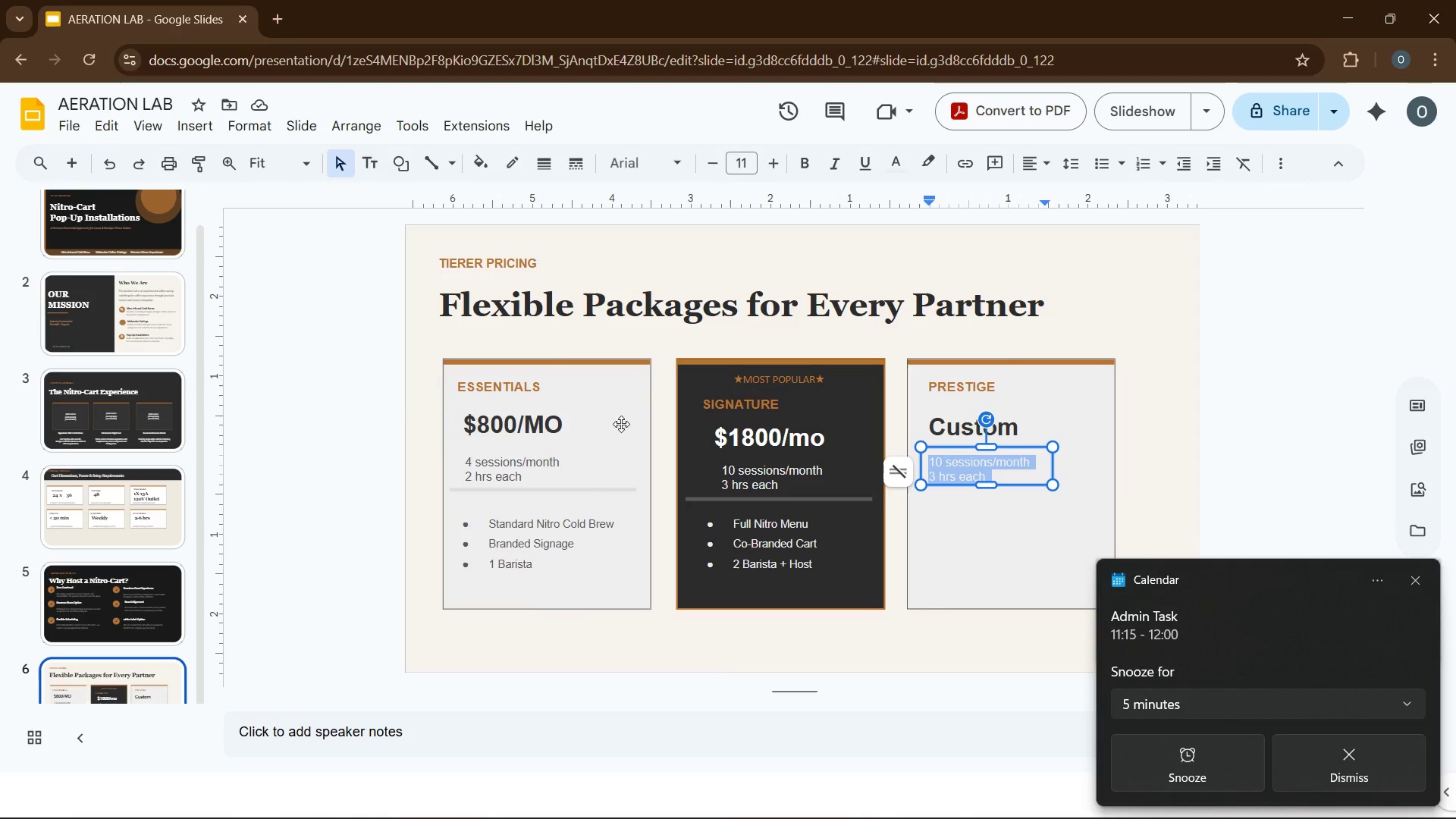 
wait(6.59)
 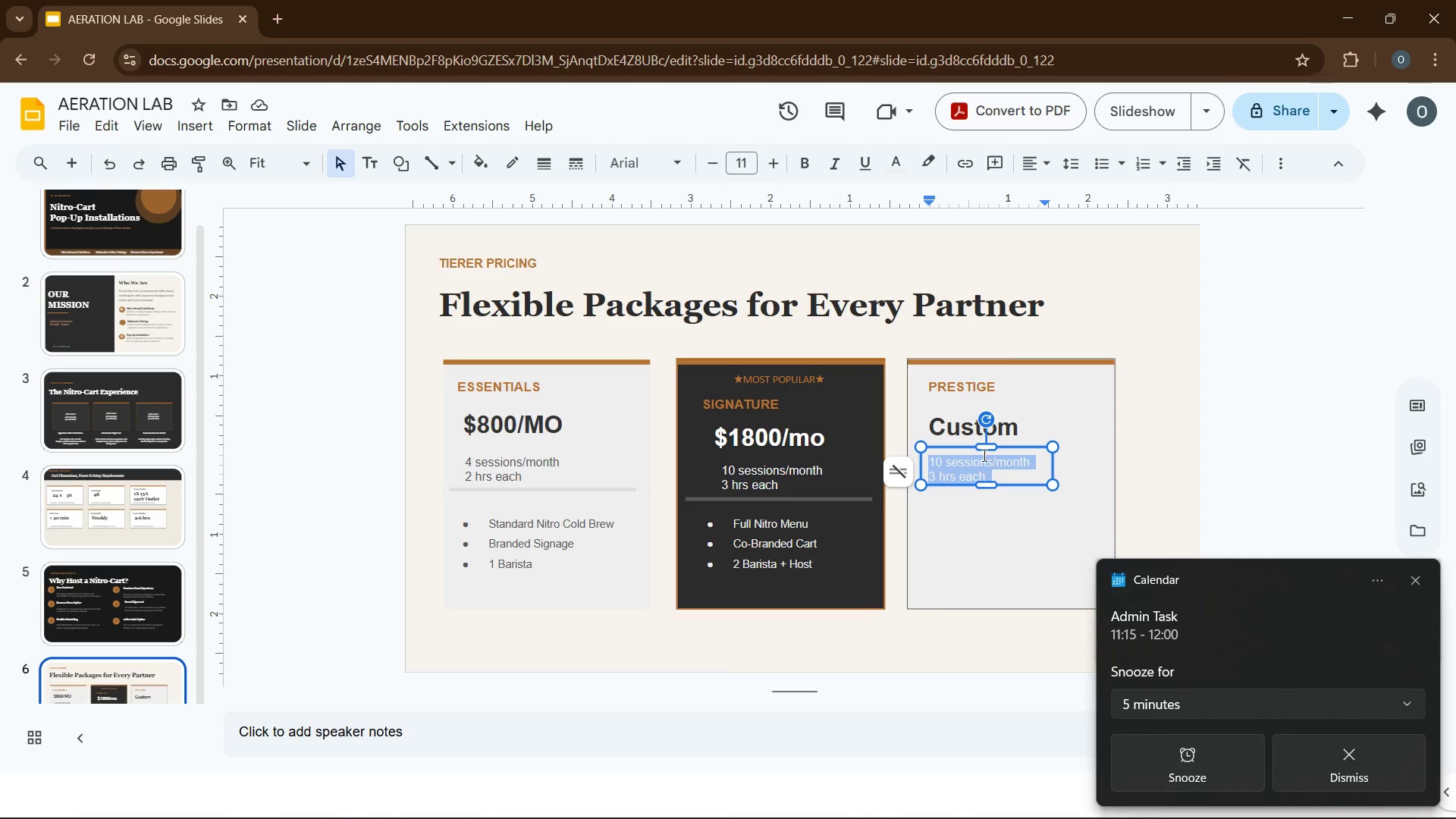 
left_click([965, 486])
 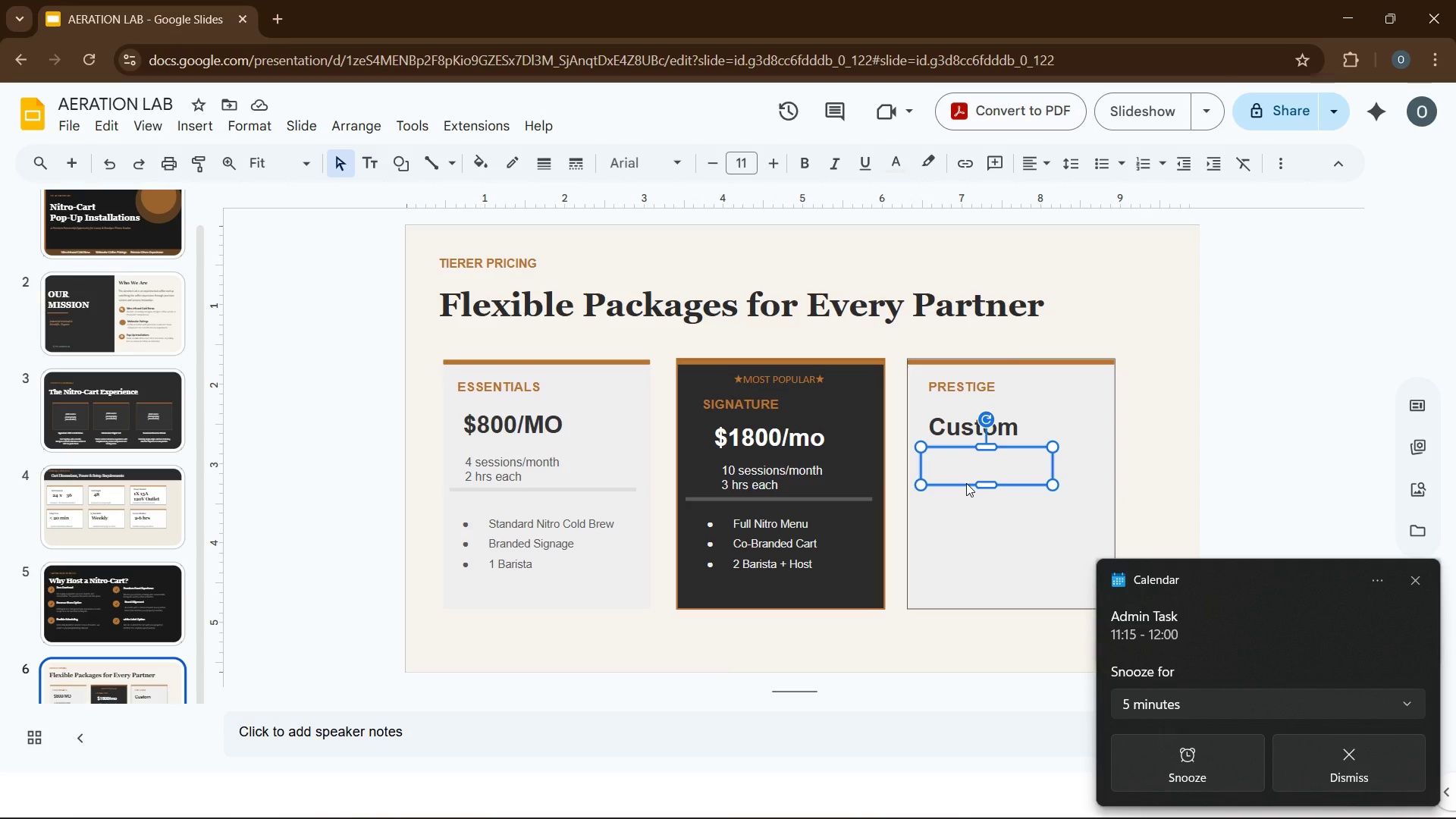 
key(Backspace)
 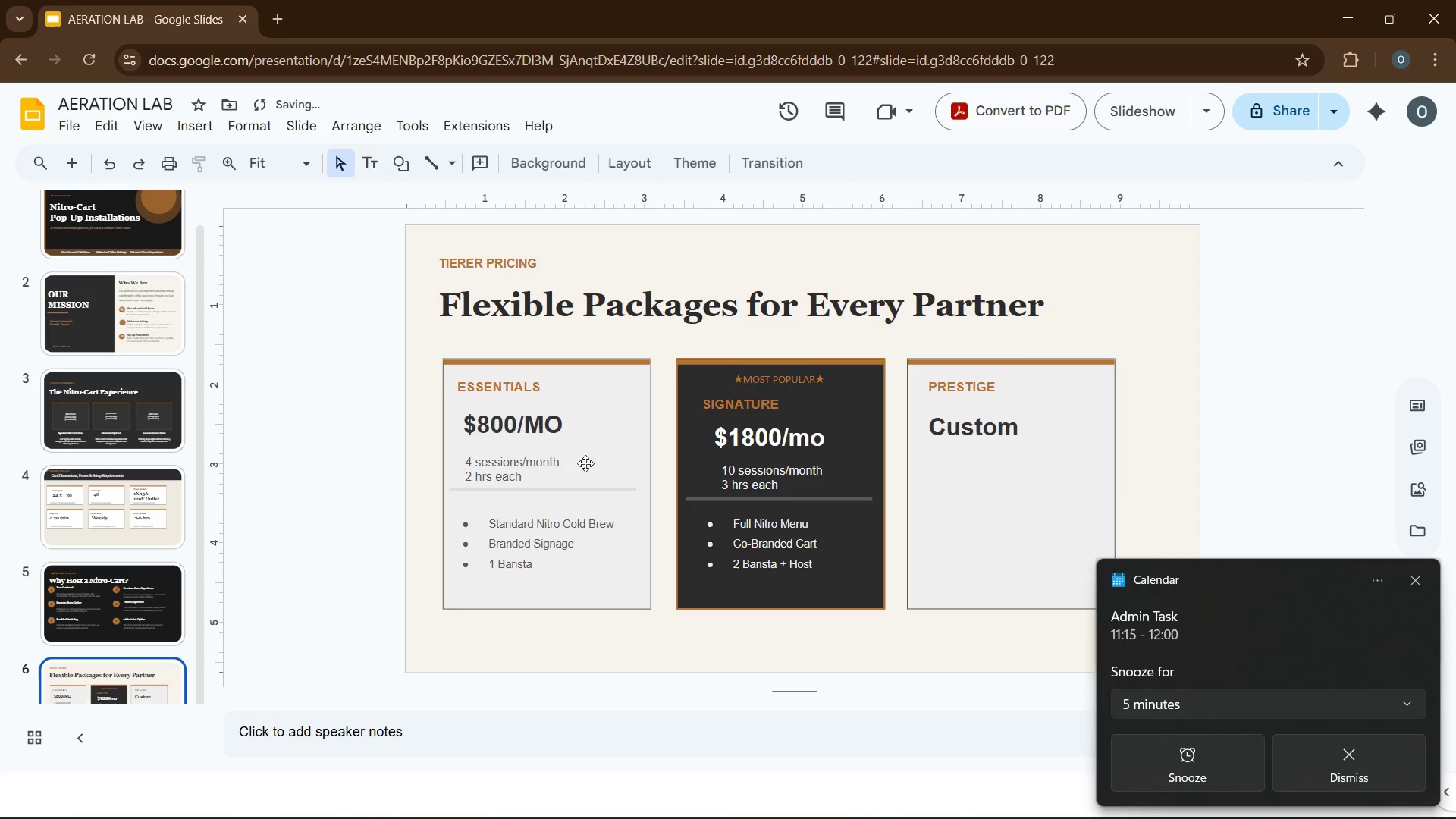 
left_click([579, 463])
 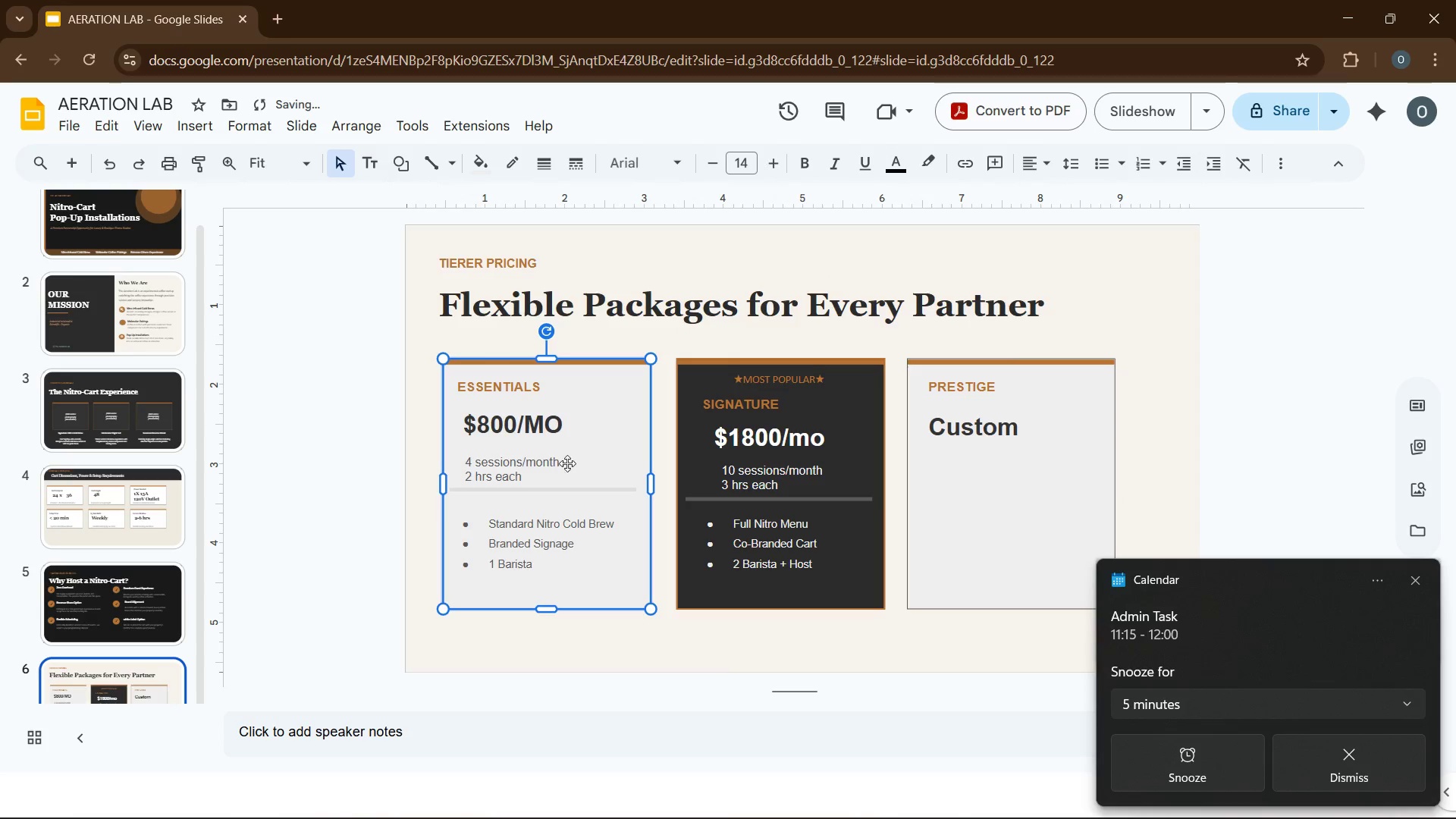 
left_click([548, 463])
 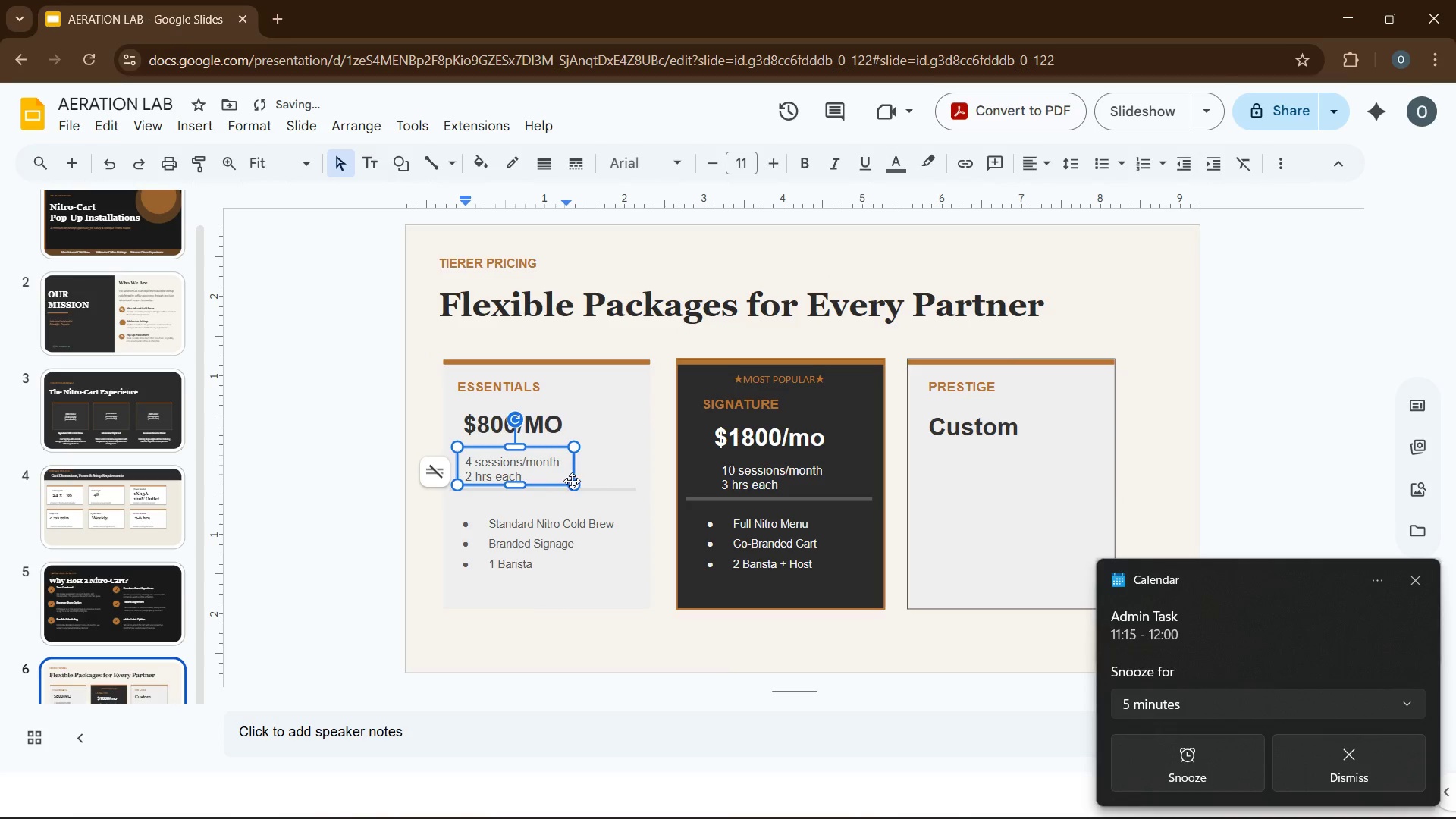 
left_click([574, 481])
 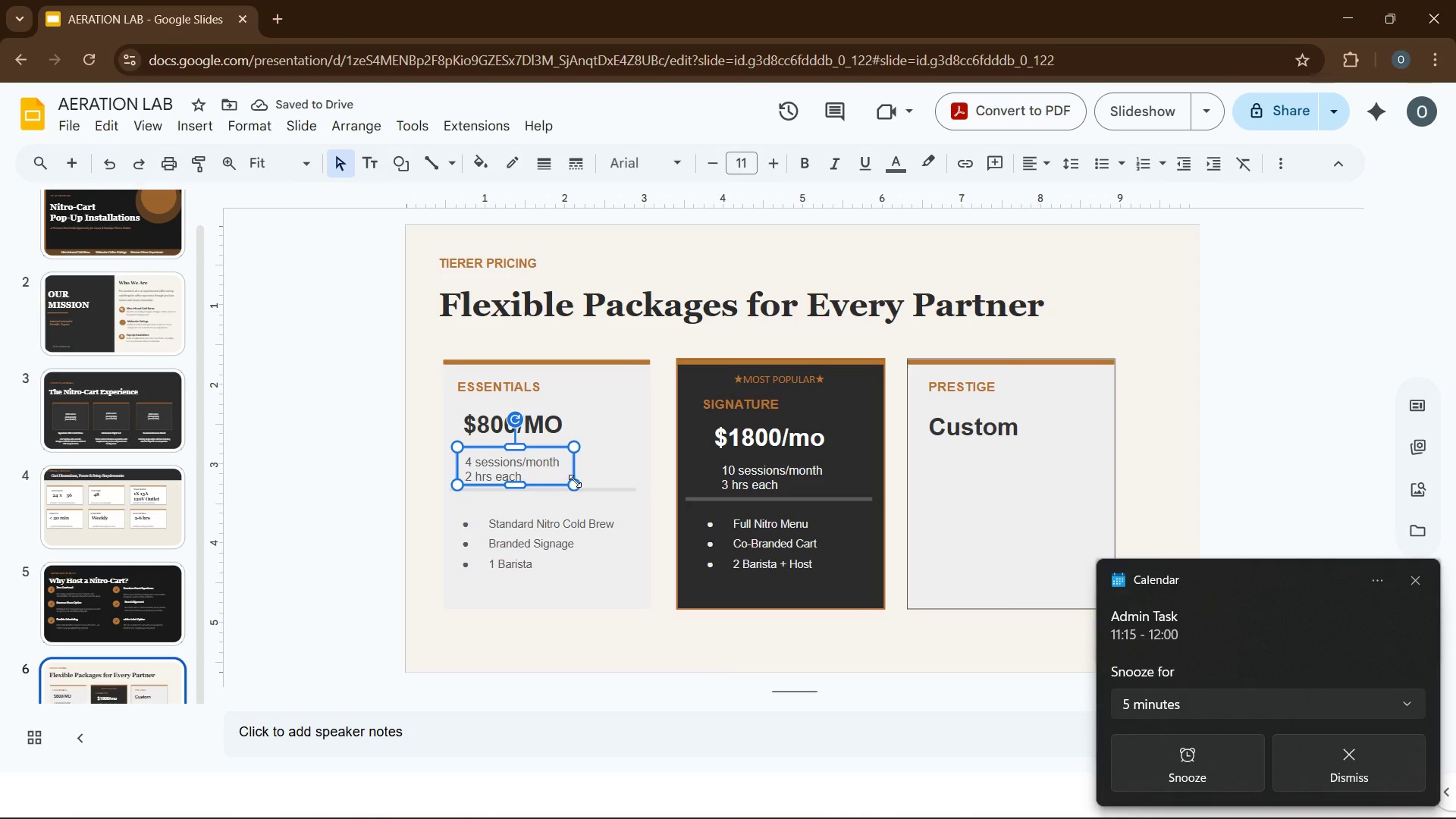 
key(Control+D)
 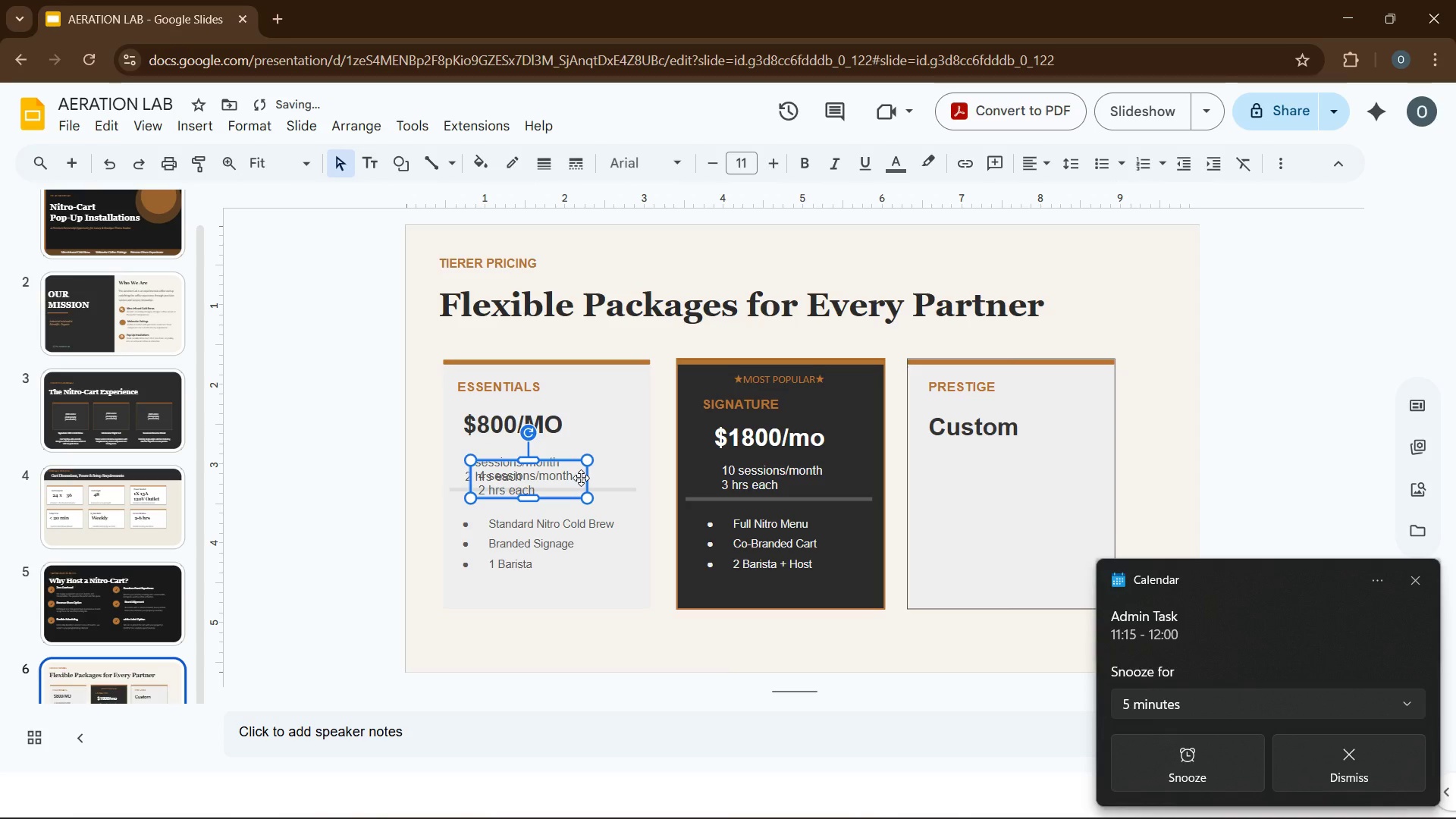 
left_click_drag(start_coordinate=[581, 478], to_coordinate=[1034, 472])
 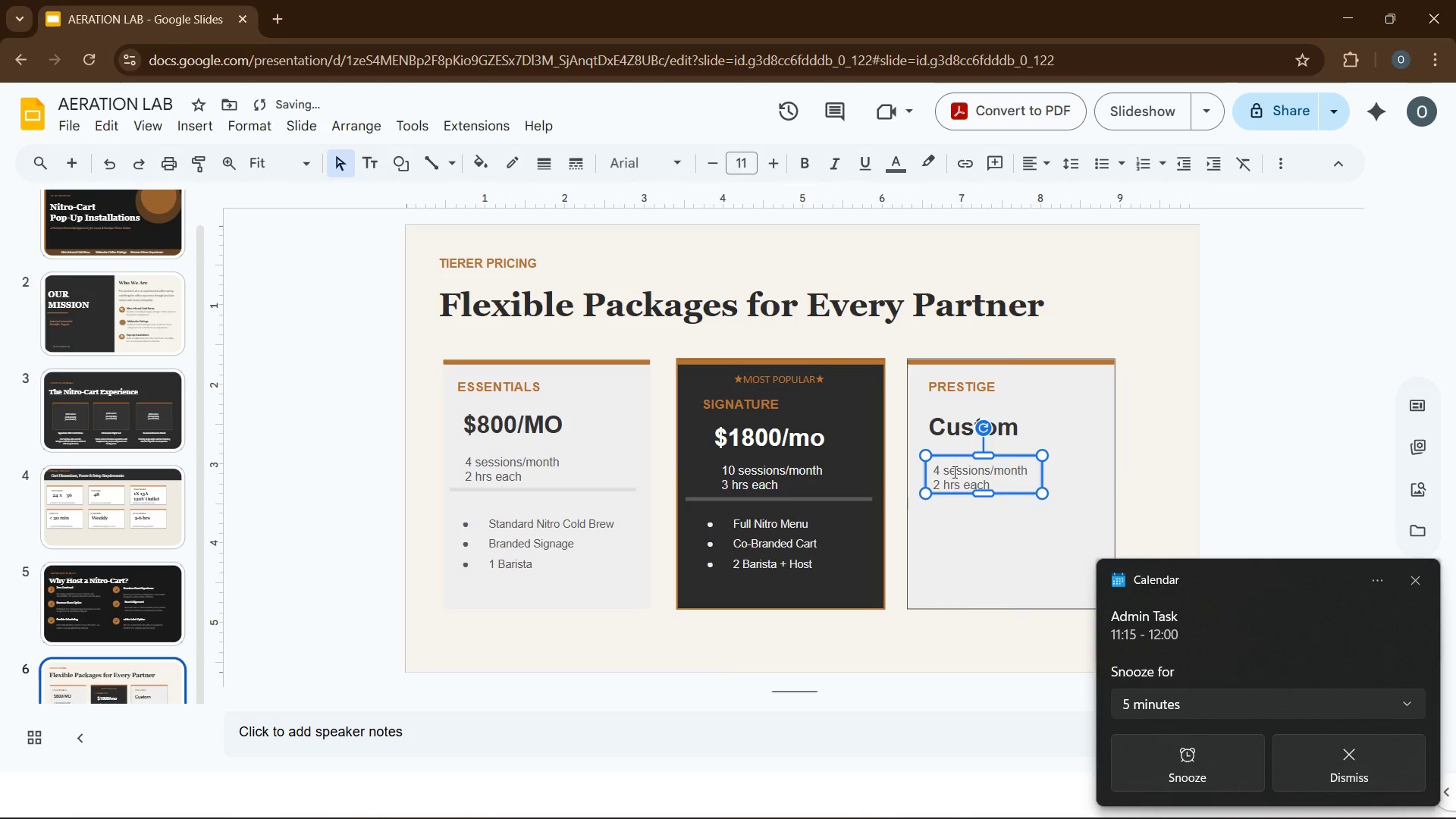 
double_click([953, 472])
 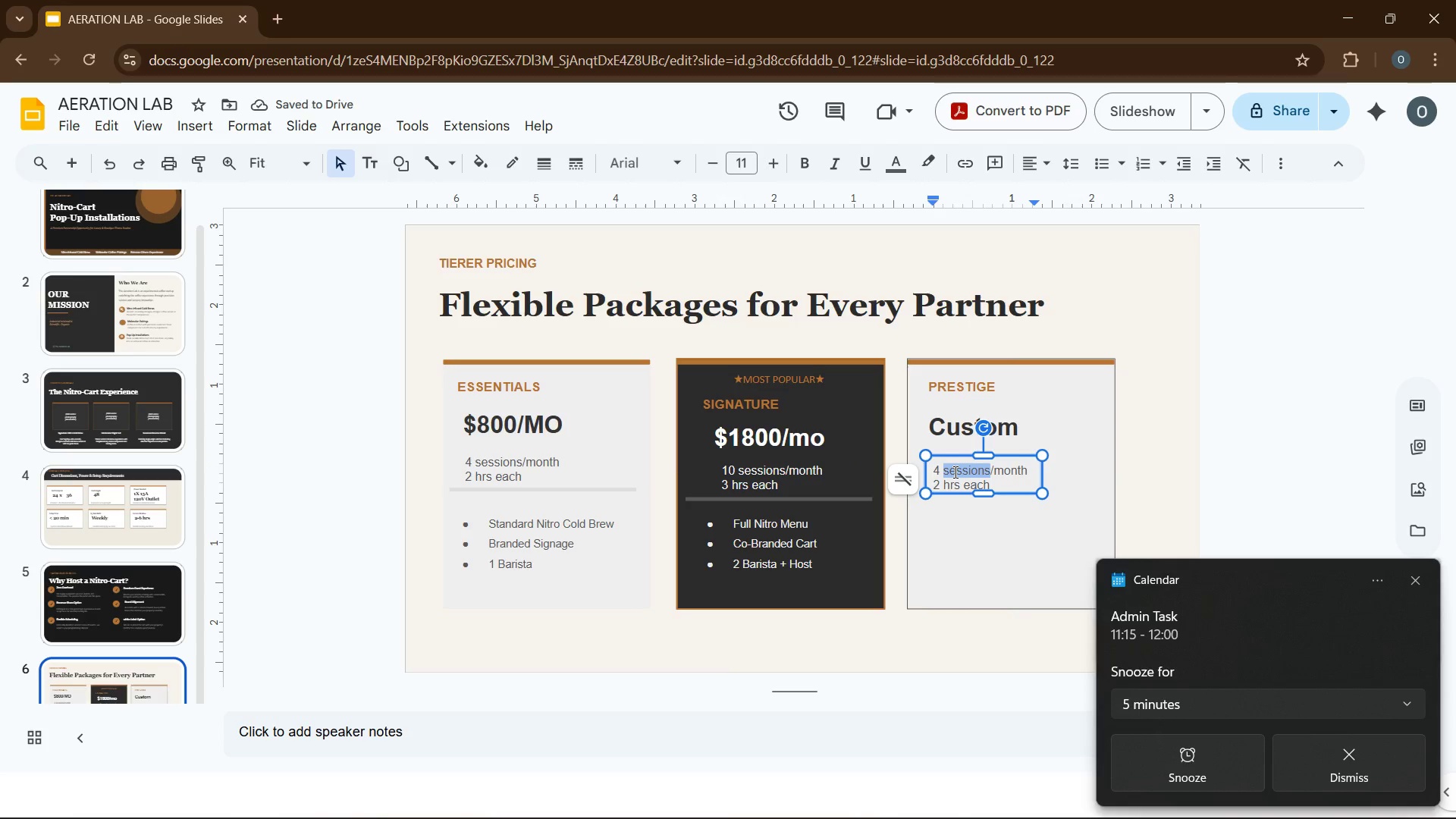 
key(Backspace)
key(Backspace)
type(Unlimited )
 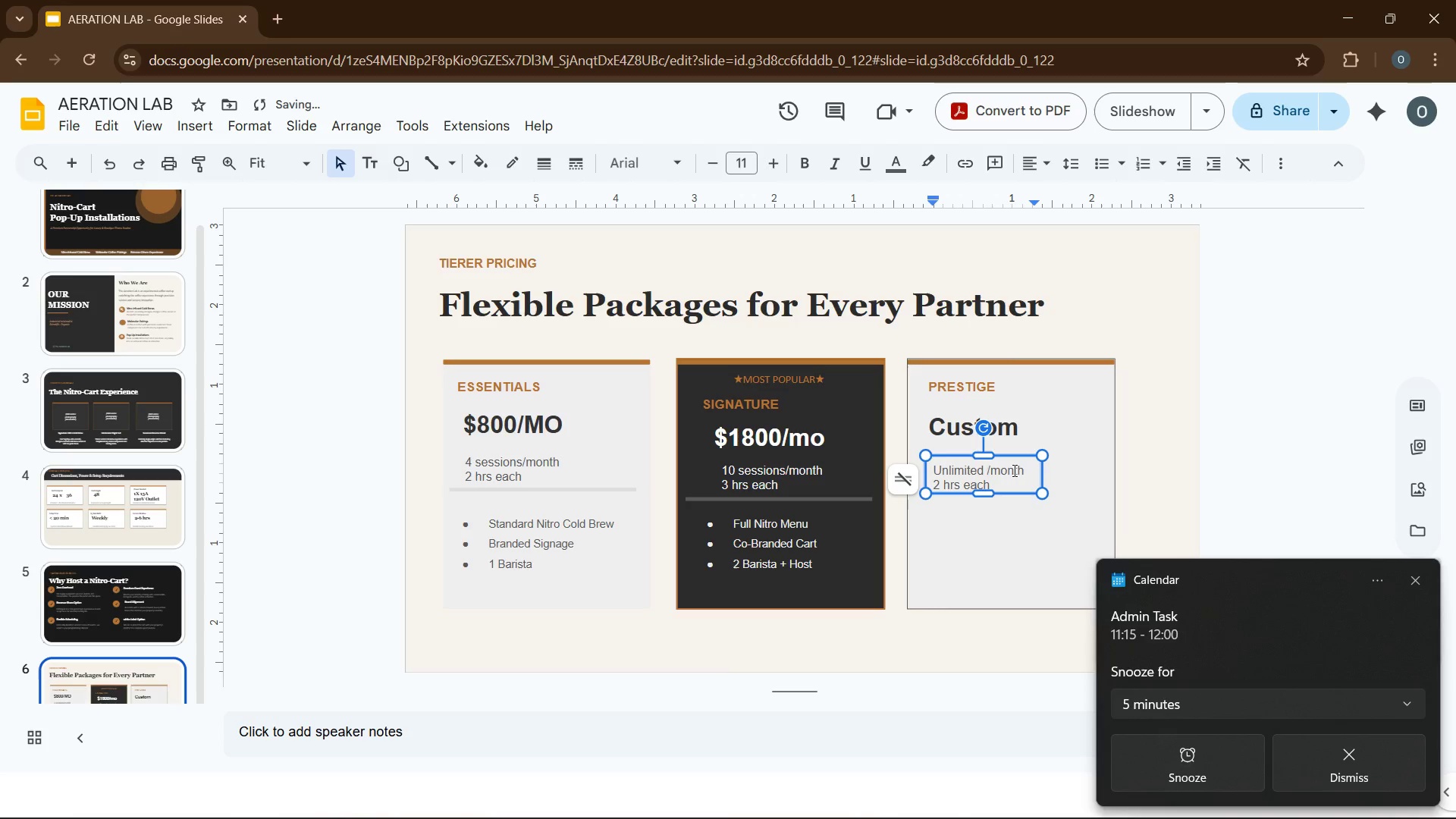 
double_click([1014, 470])
 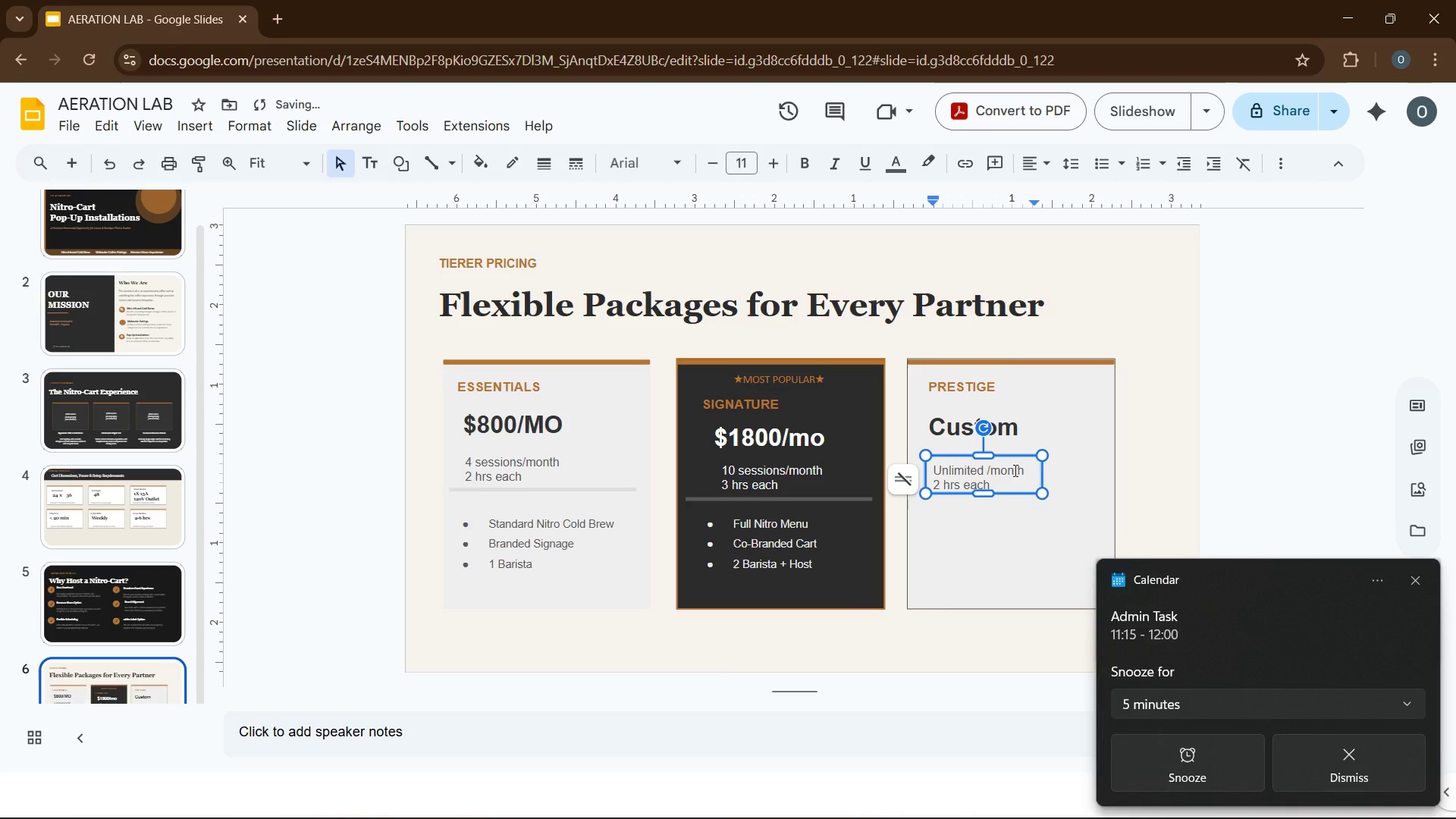 
key(Backspace)
 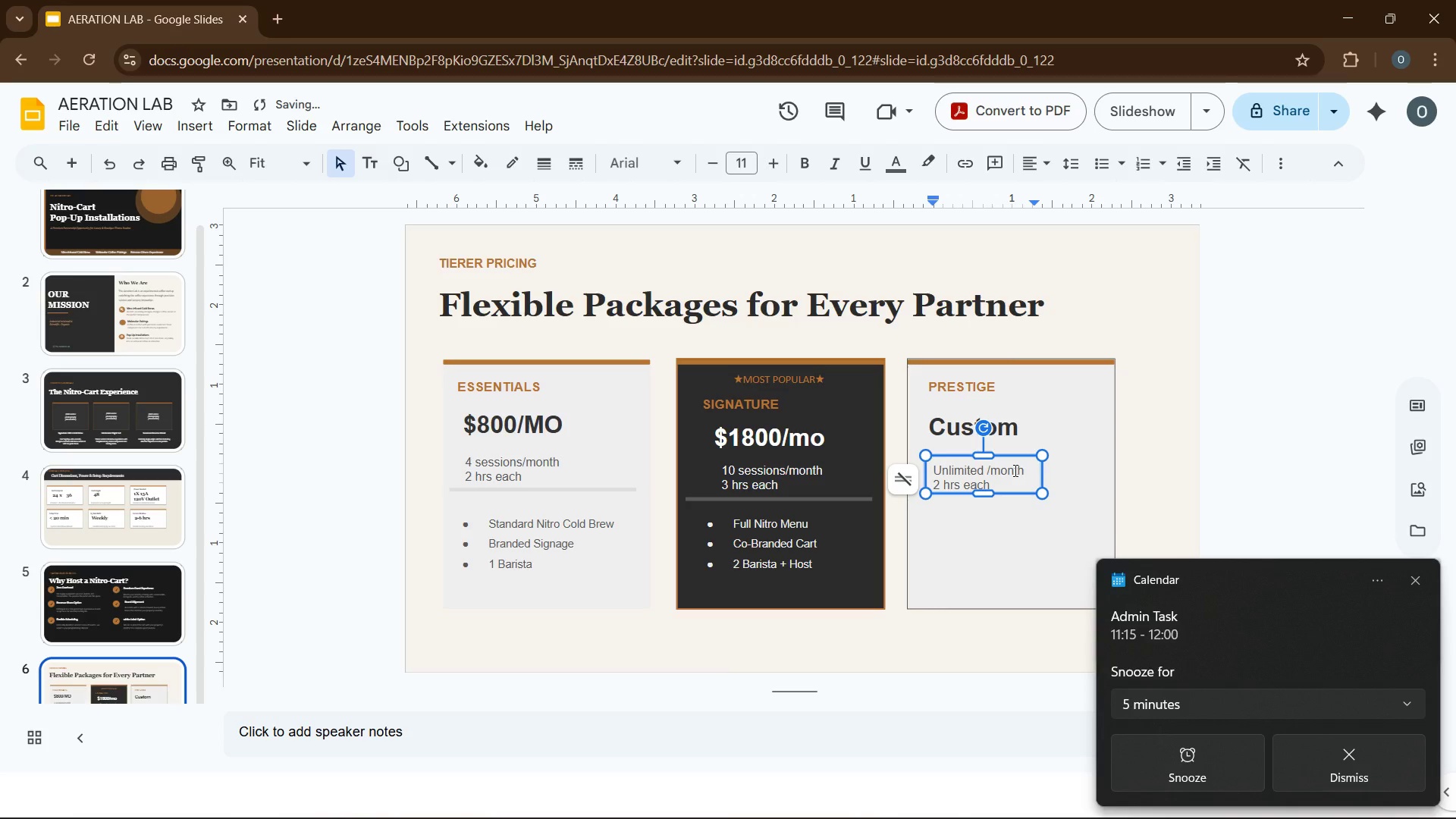 
key(Backspace)
 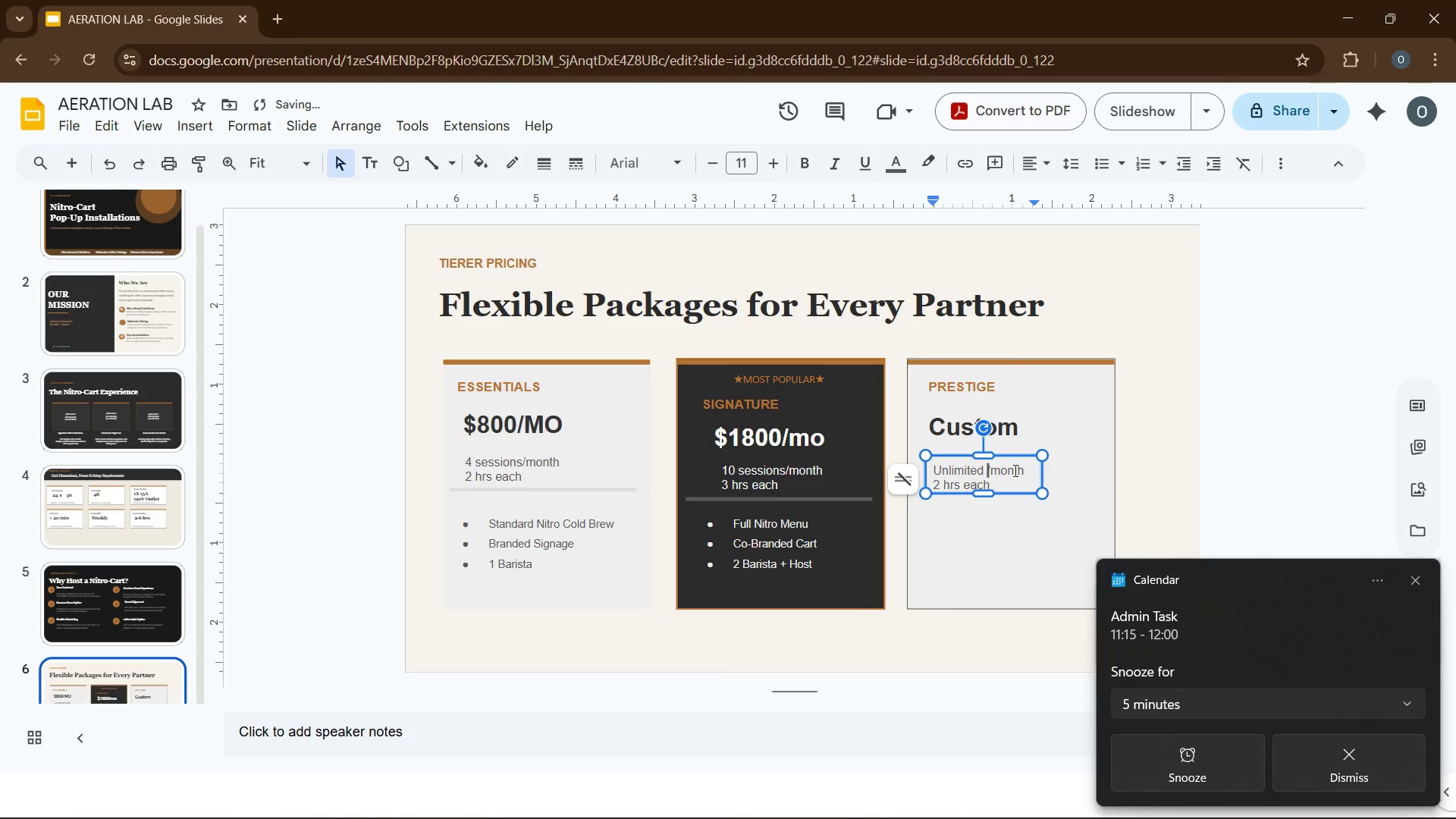 
double_click([1014, 470])
 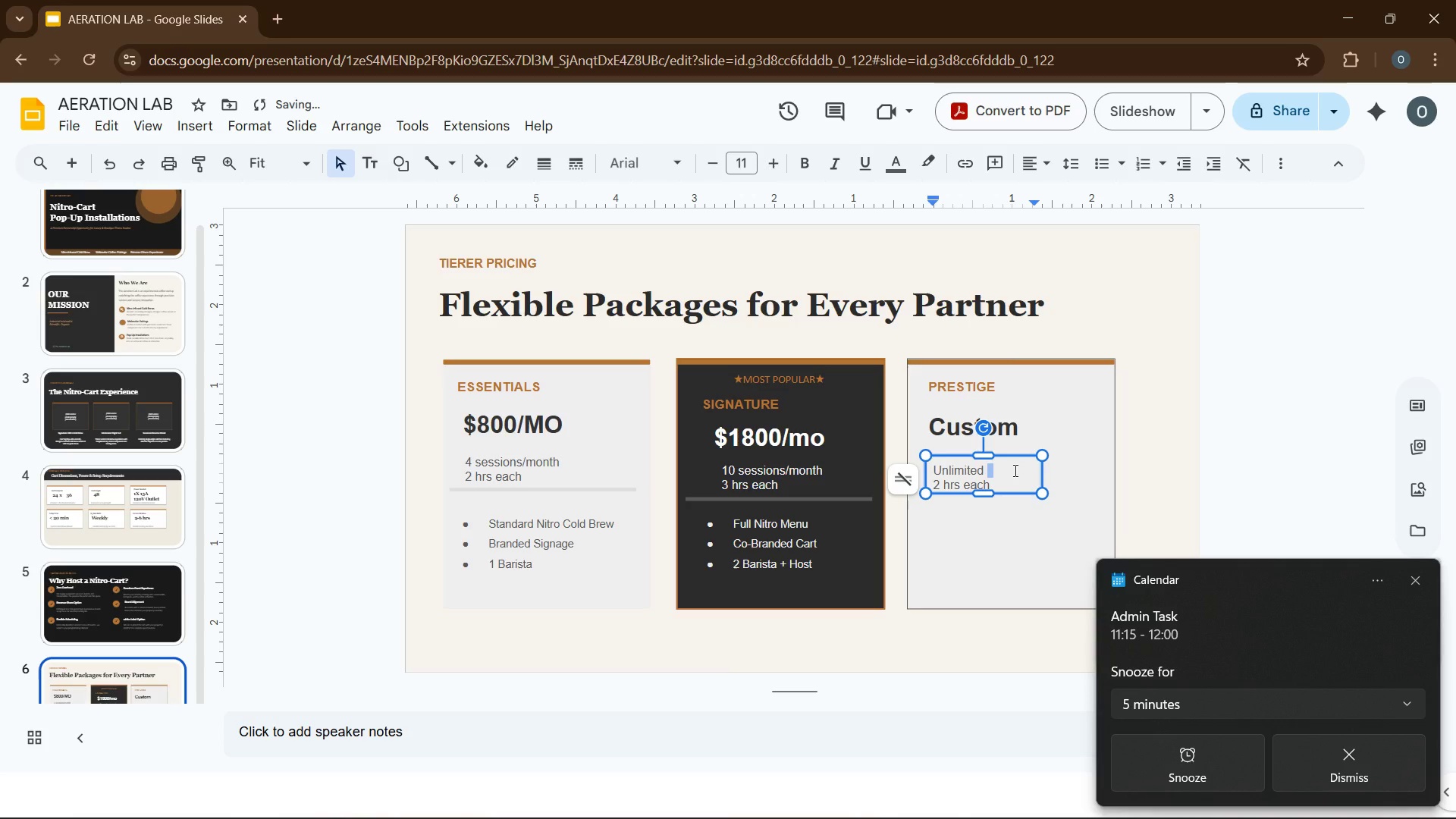 
key(Backspace)
 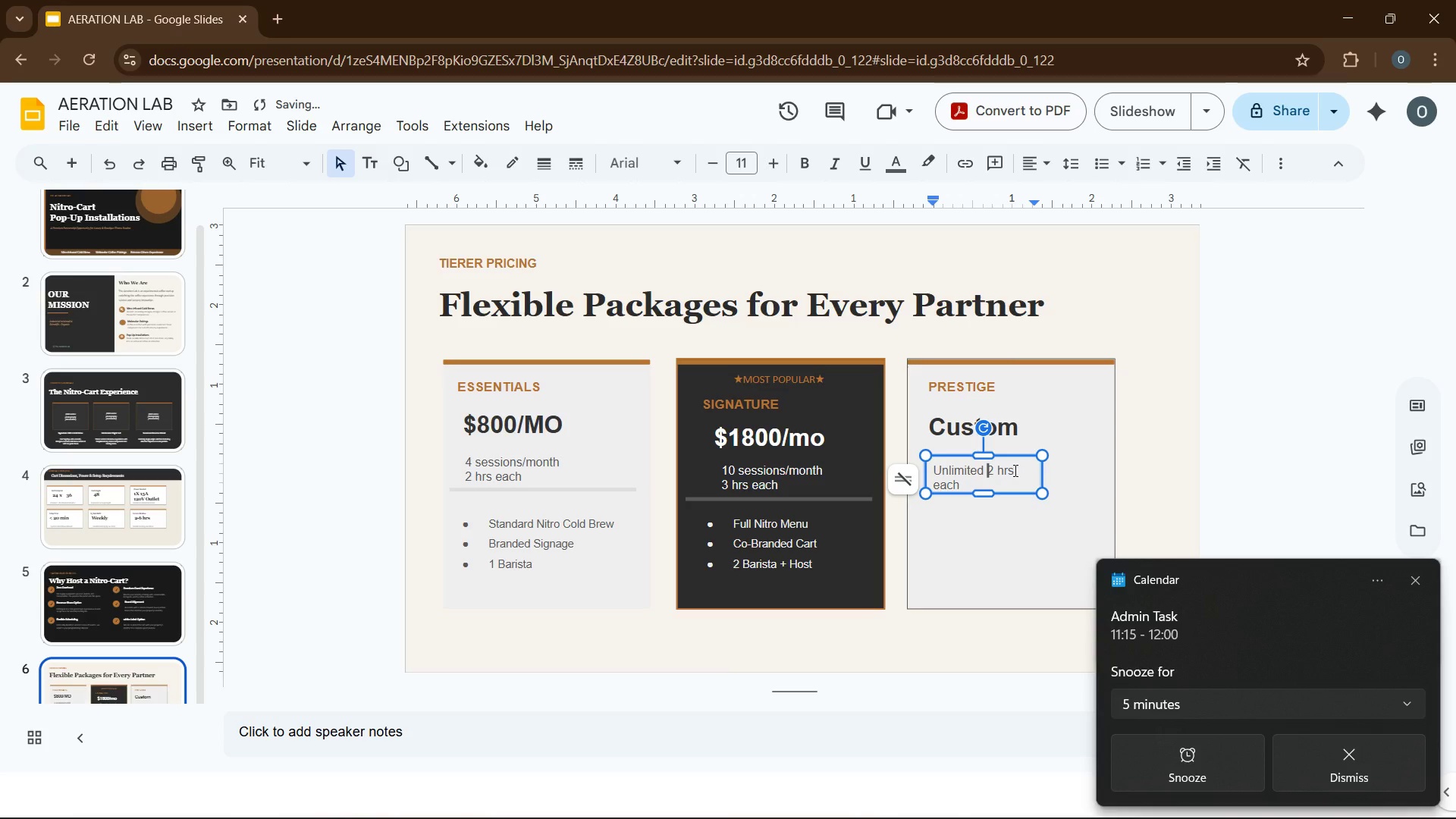 
key(Enter)
 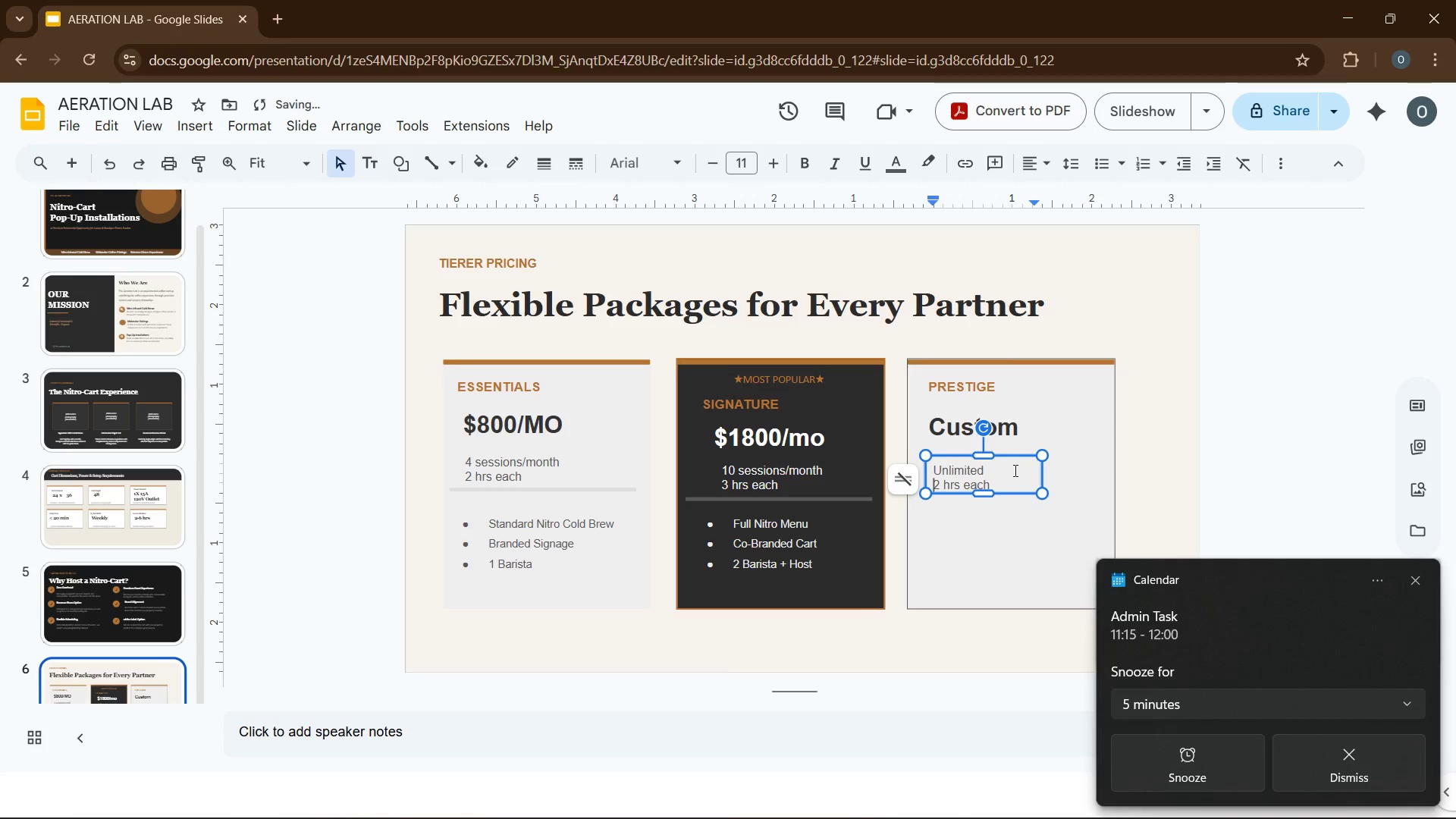 
left_click([1014, 470])
 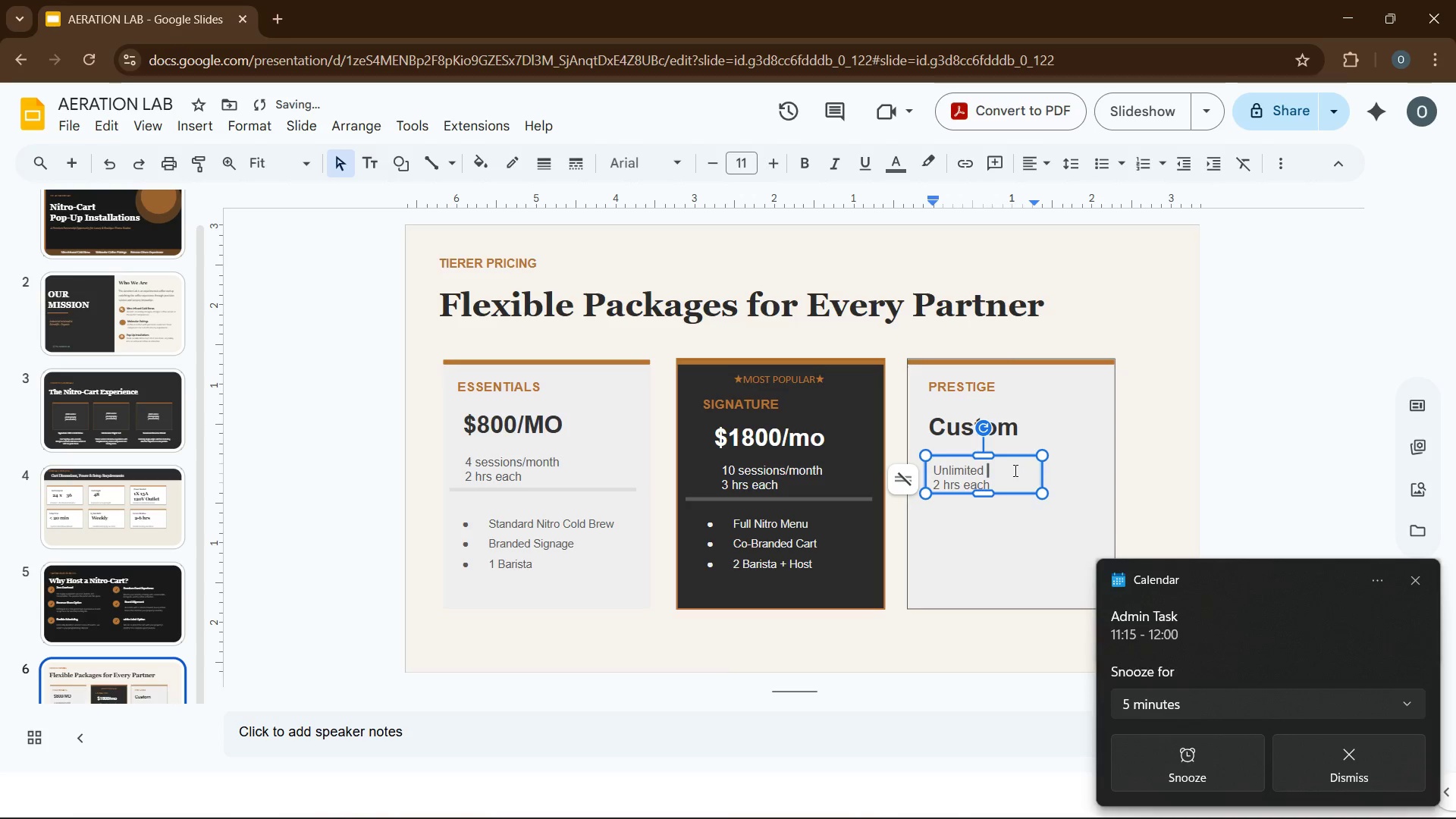 
key(ArrowLeft)
 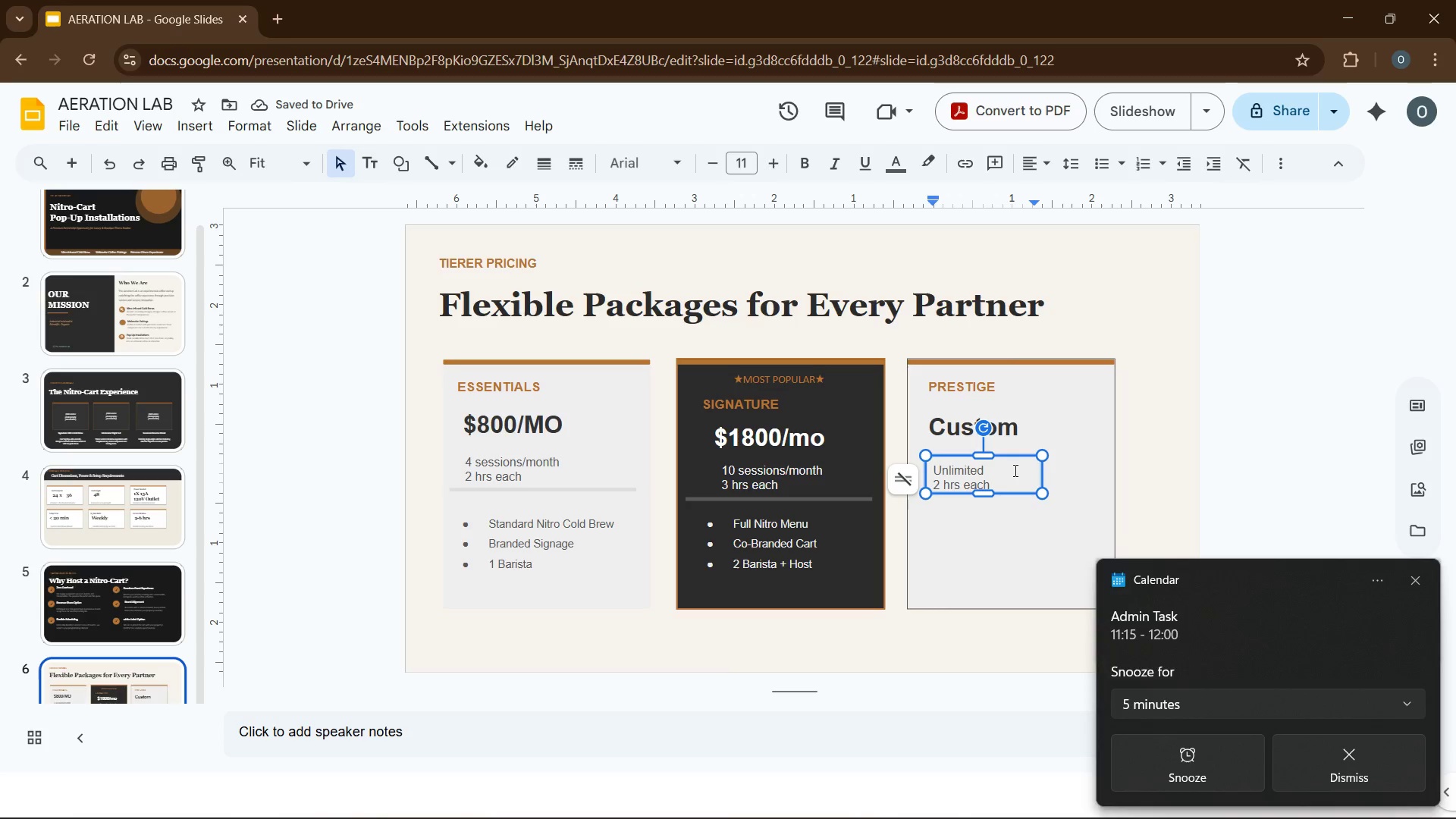 
type( sessions)
 